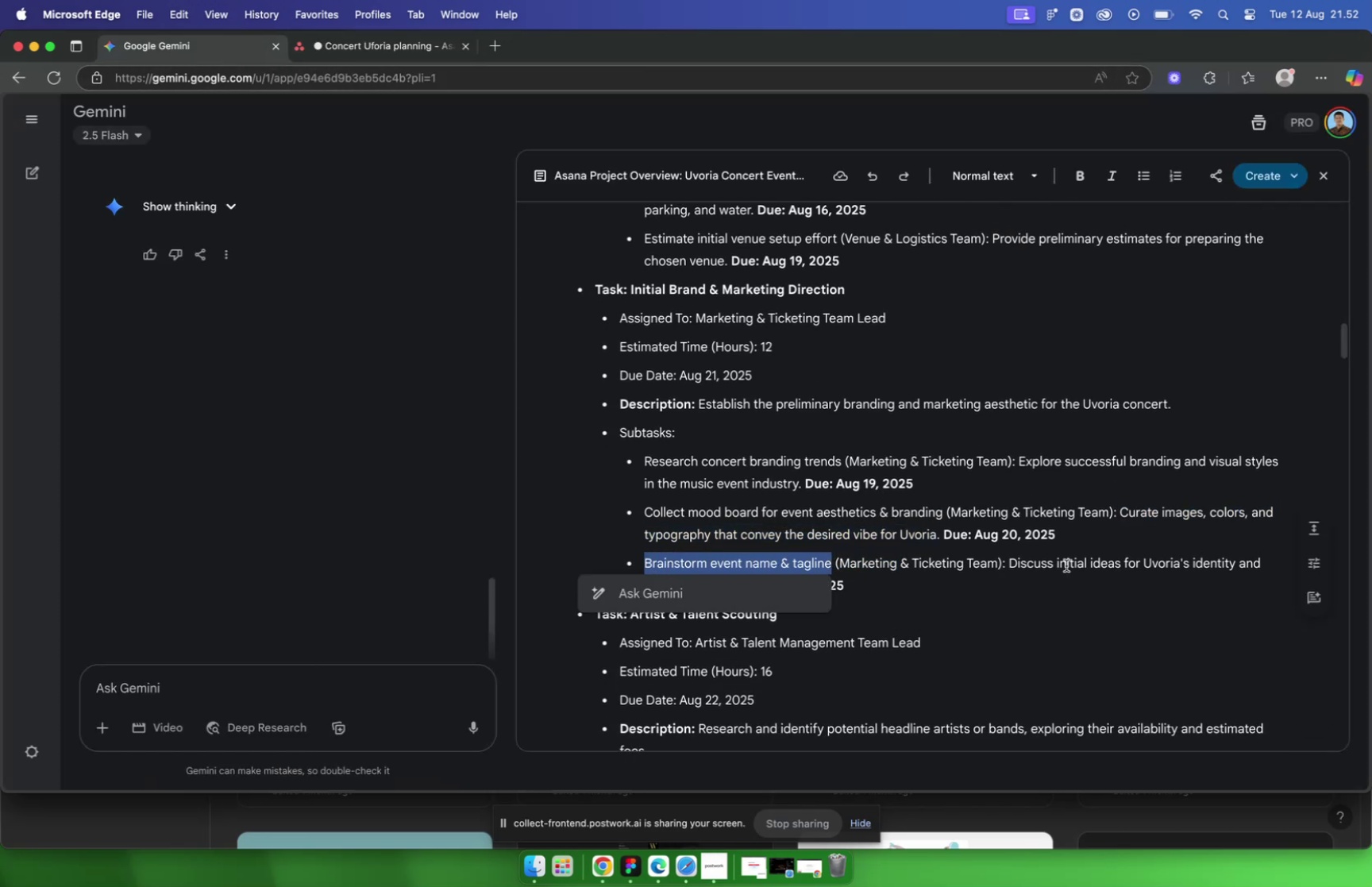 
key(Meta+C)
 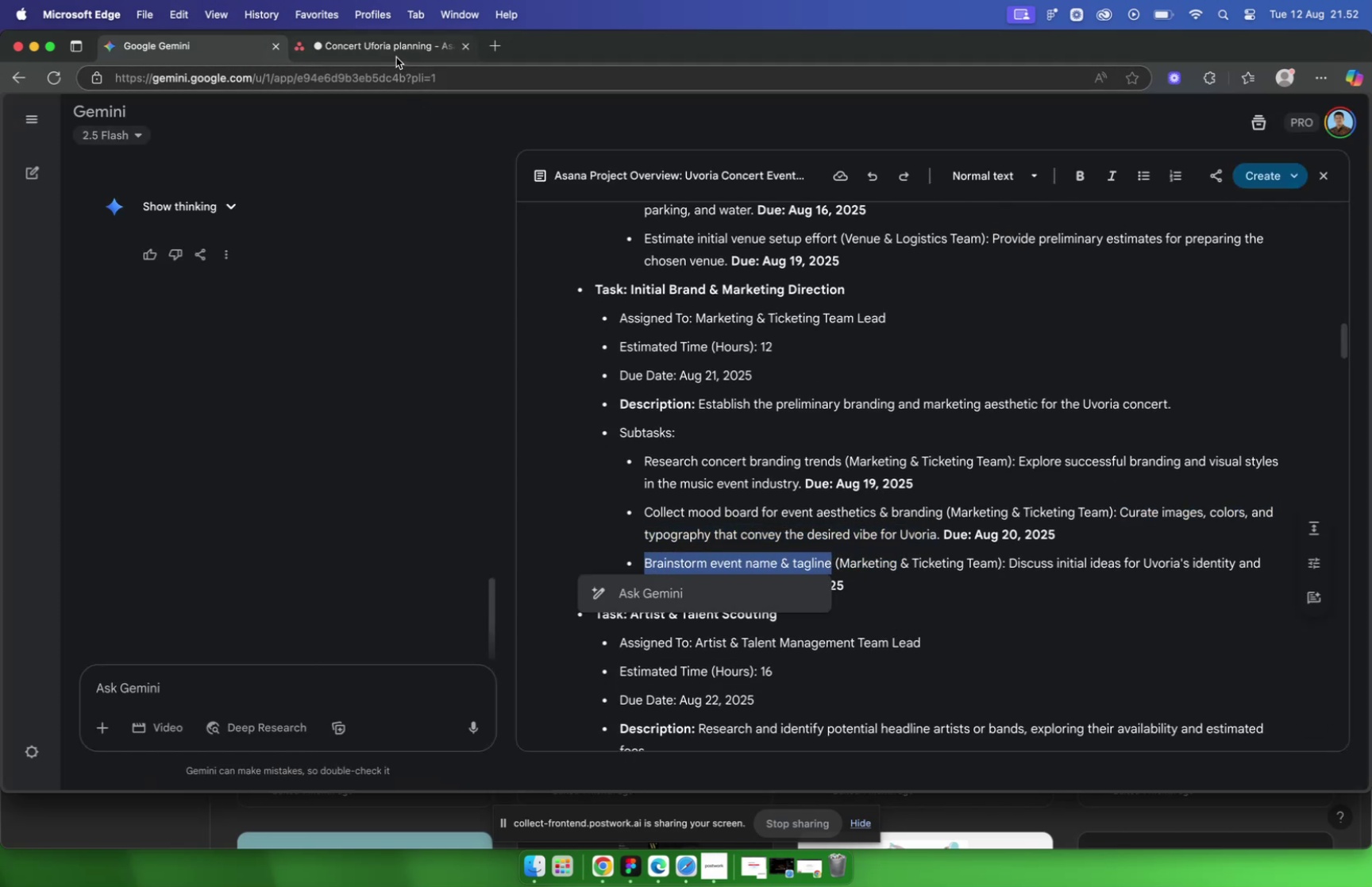 
left_click([396, 56])
 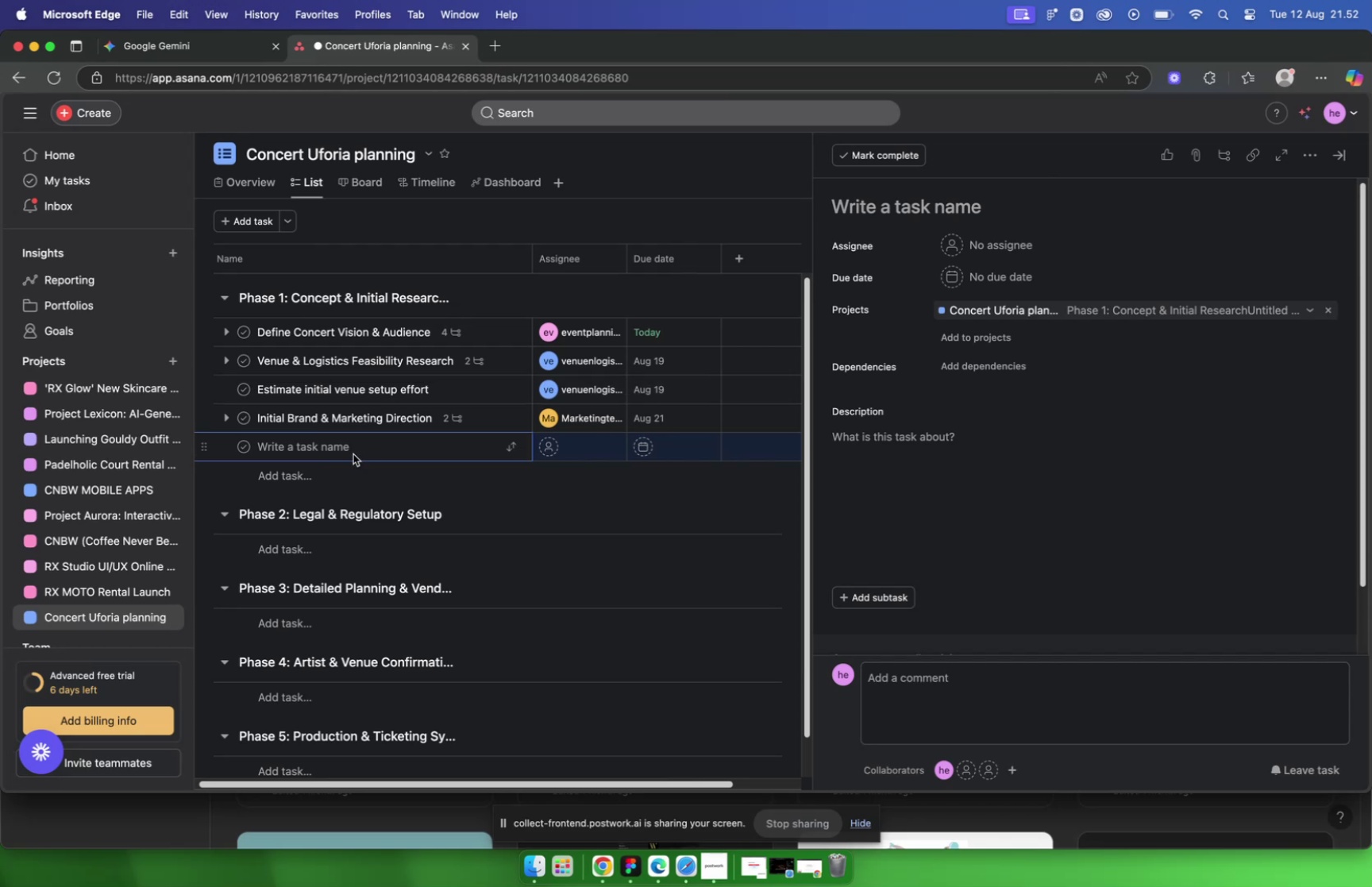 
key(Meta+V)
 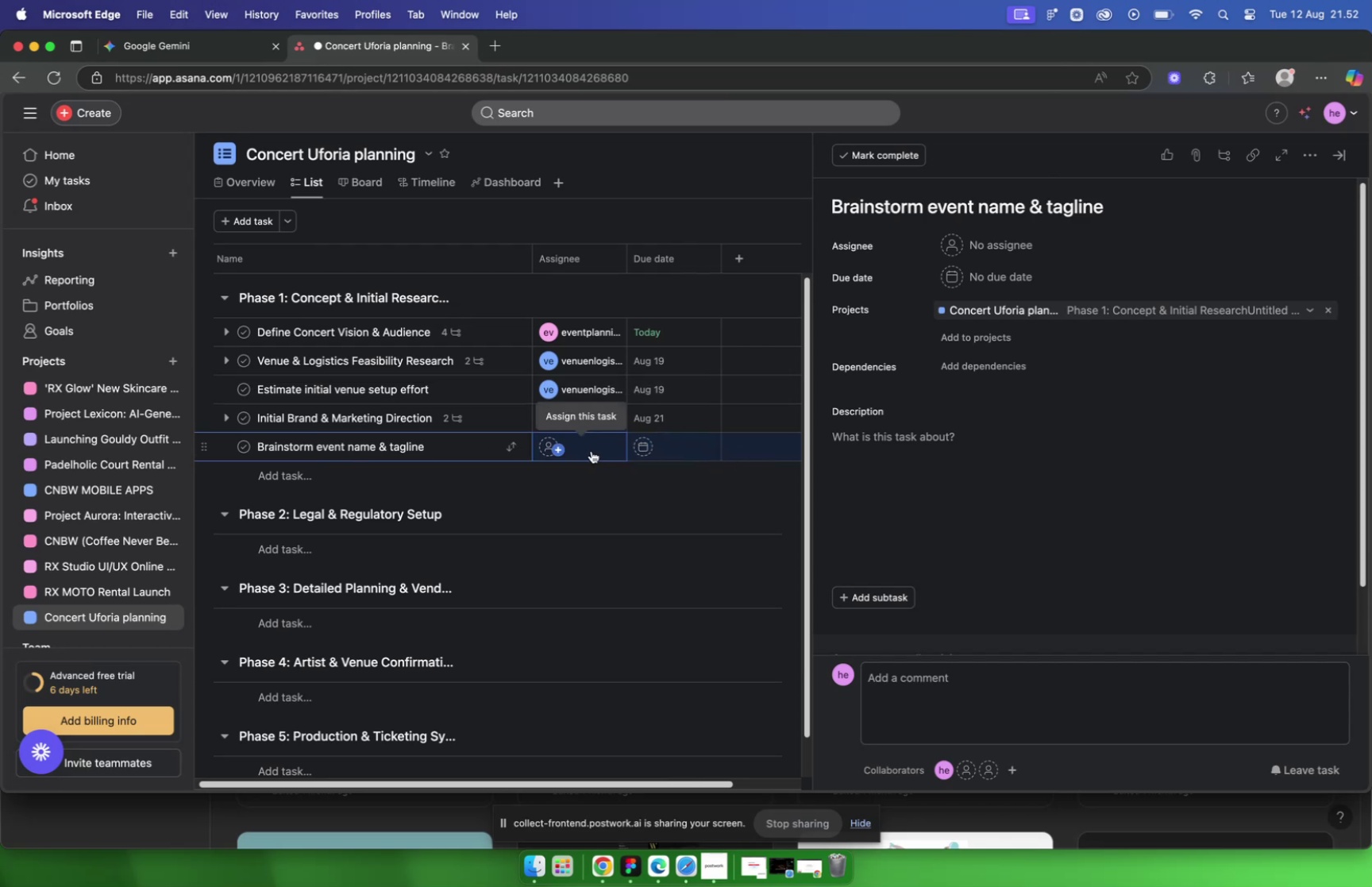 
left_click([592, 450])
 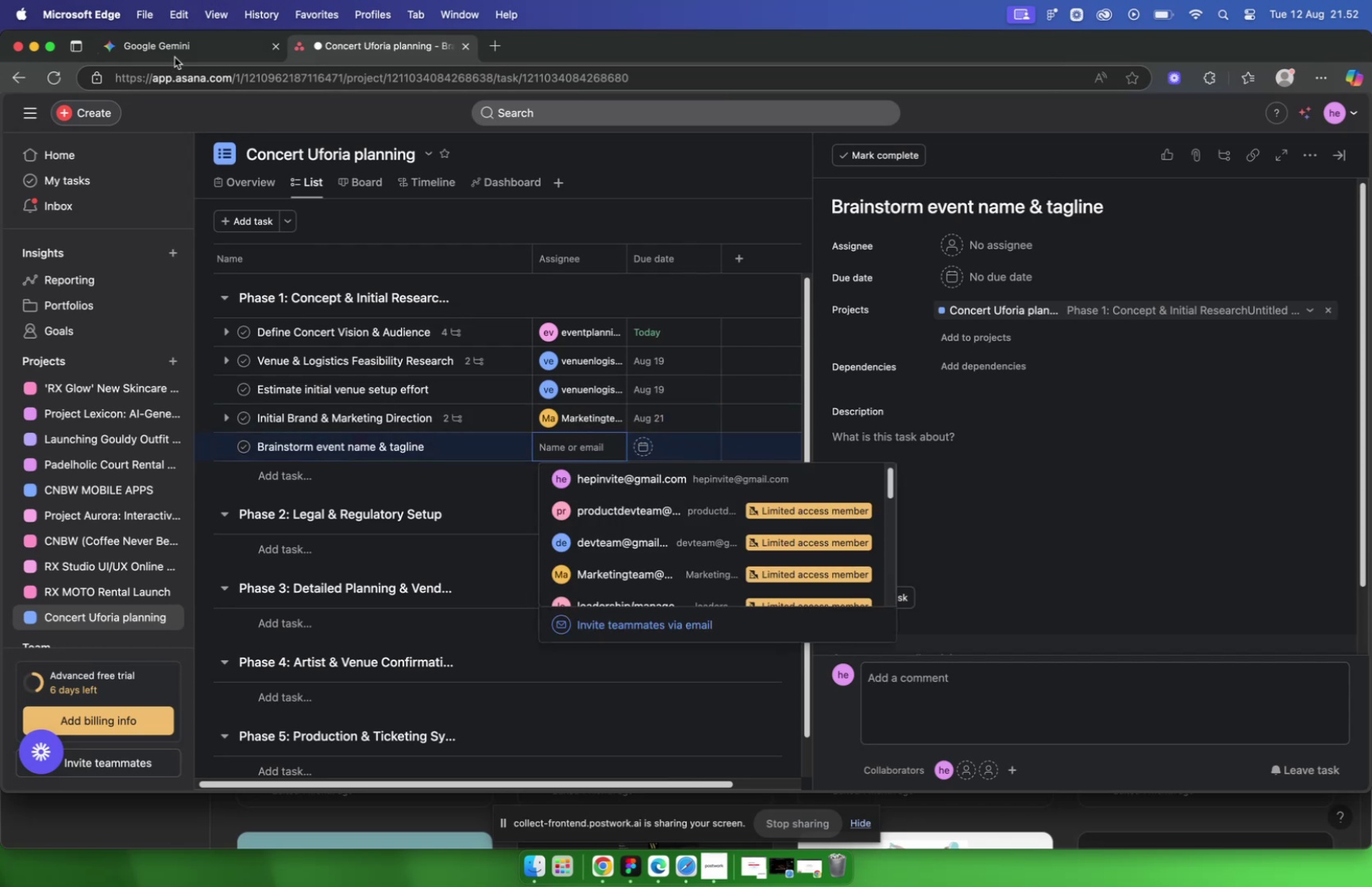 
left_click([174, 44])
 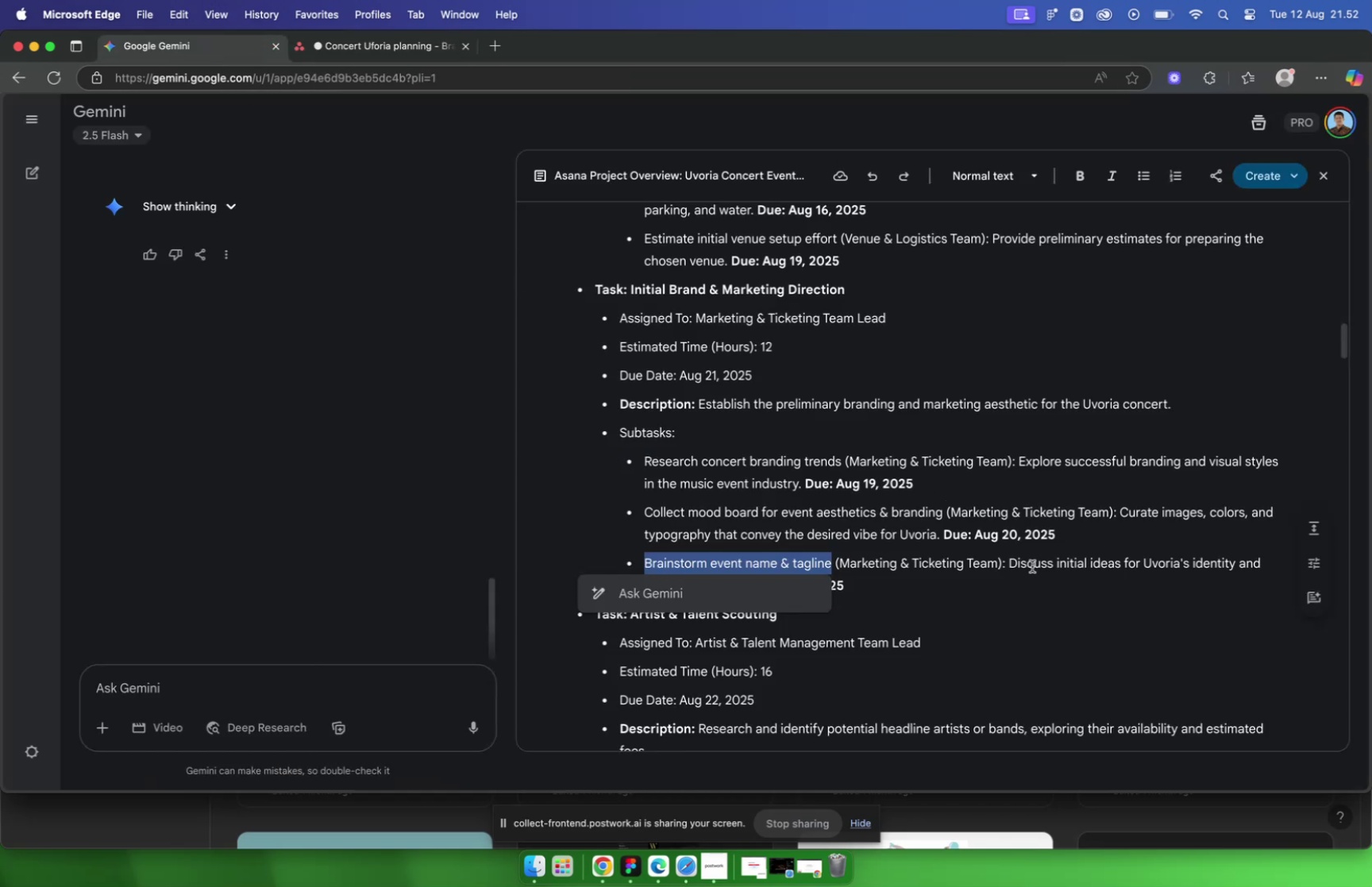 
left_click_drag(start_coordinate=[1012, 562], to_coordinate=[728, 580])
 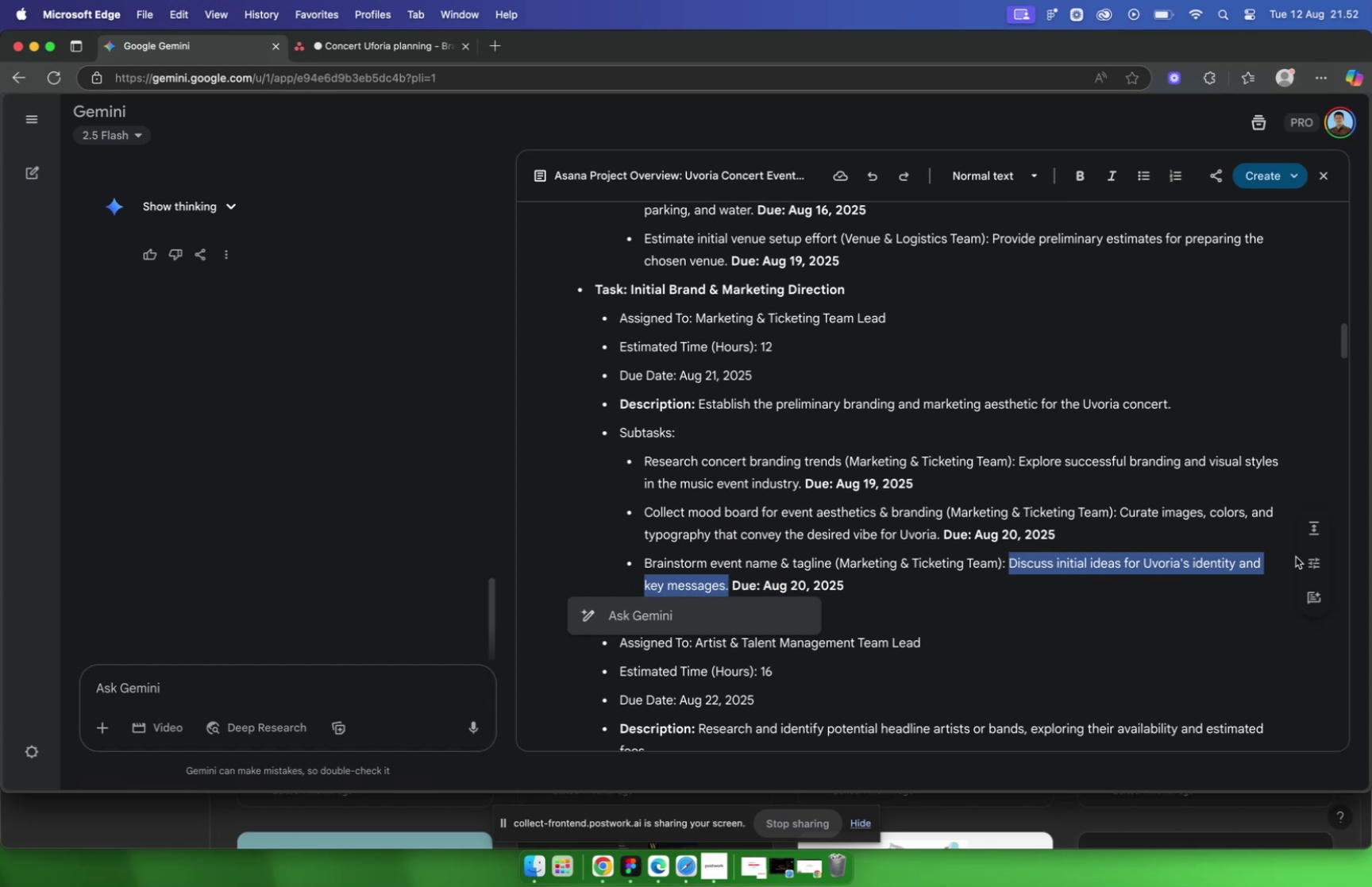 
key(Meta+C)
 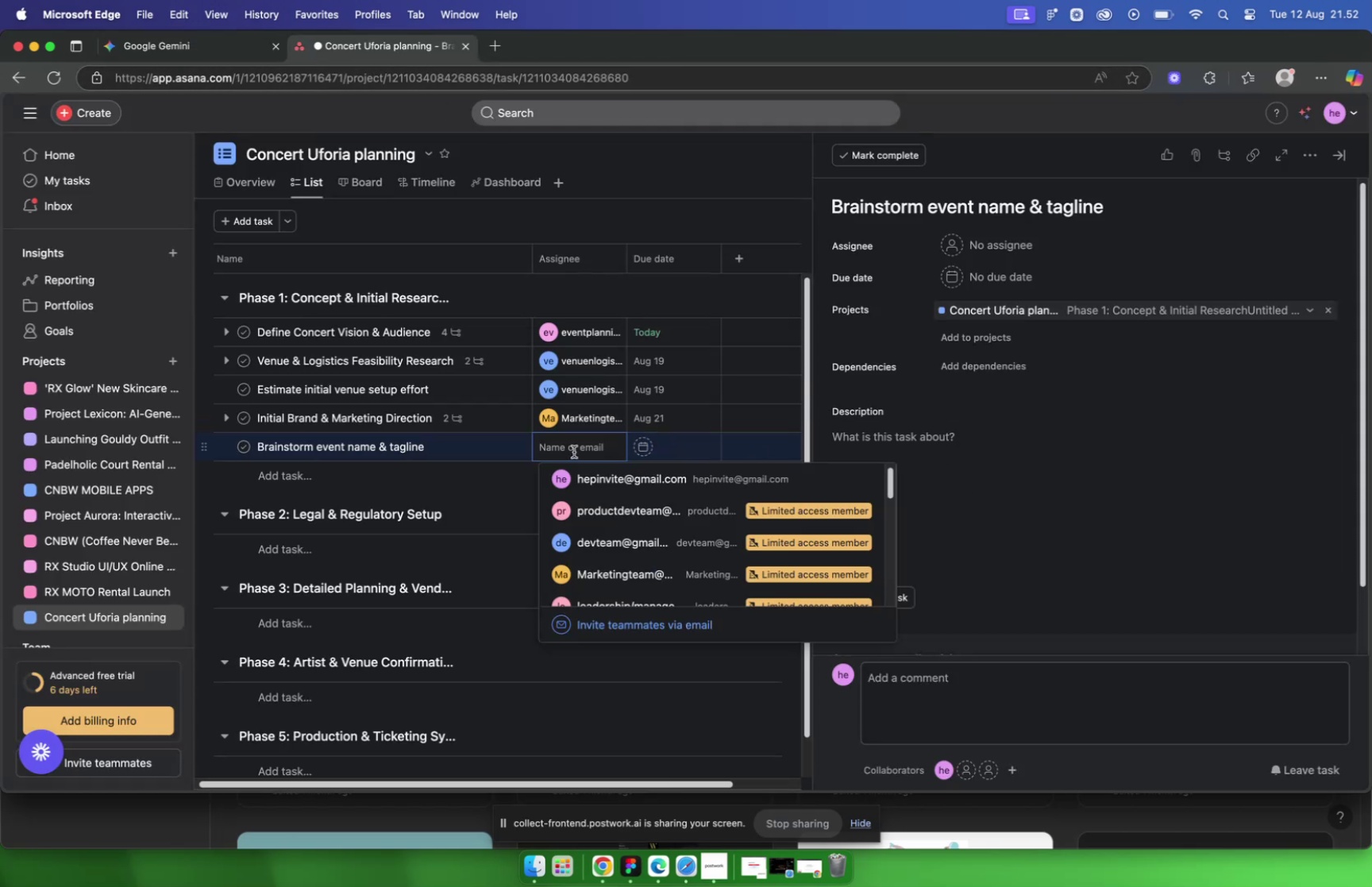 
wait(7.74)
 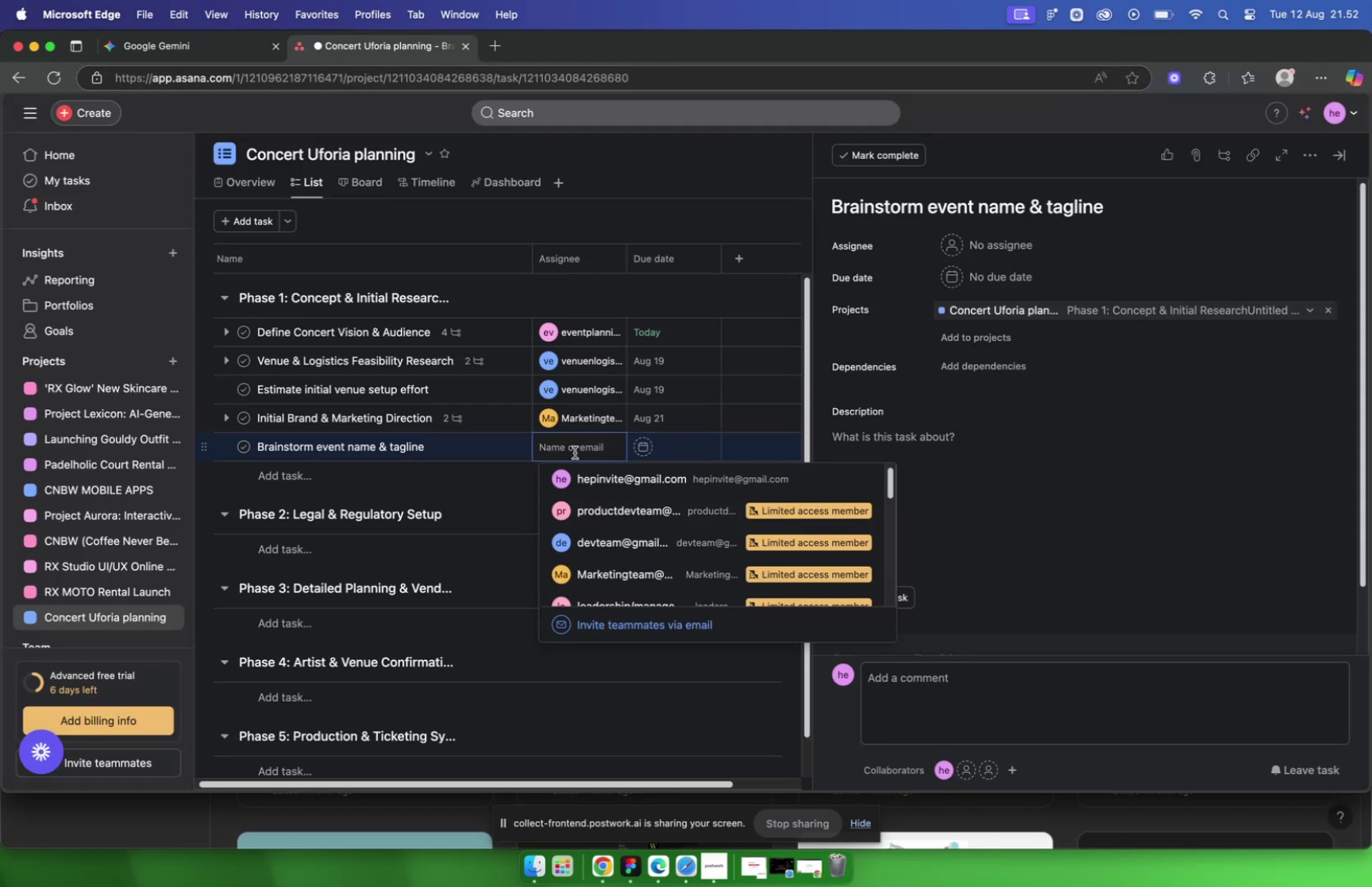 
type(mar)
 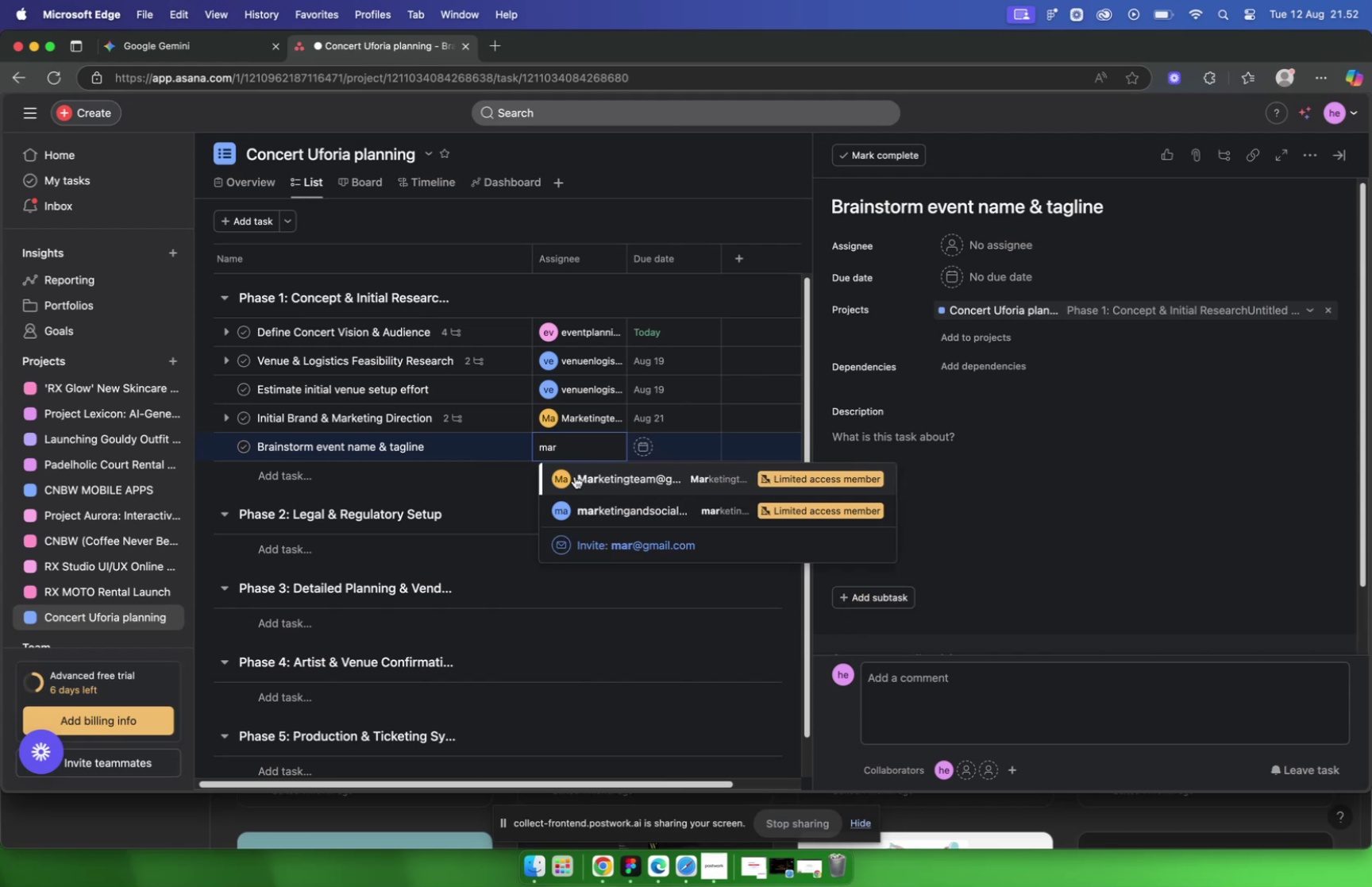 
left_click([575, 476])
 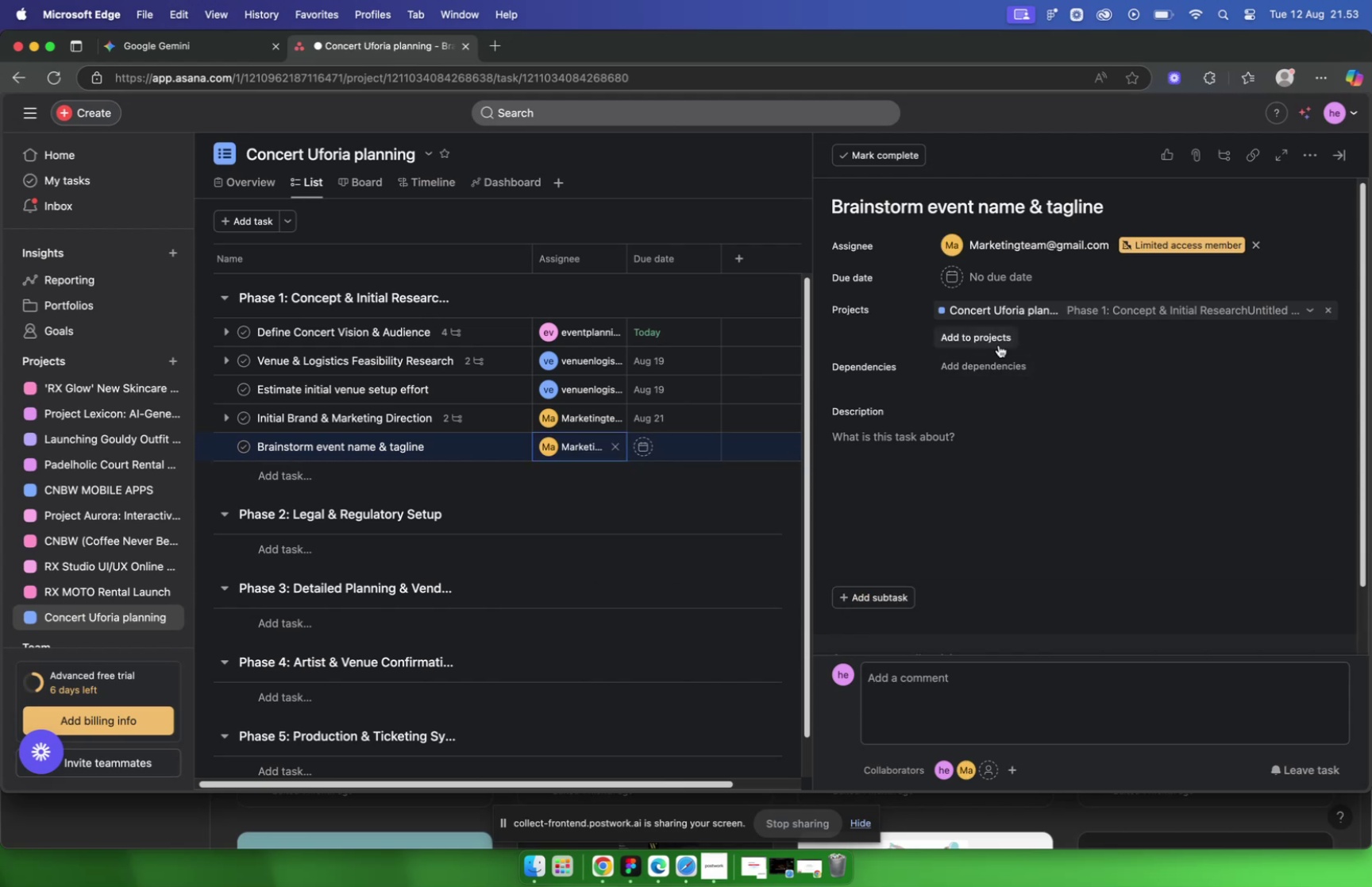 
left_click([187, 50])
 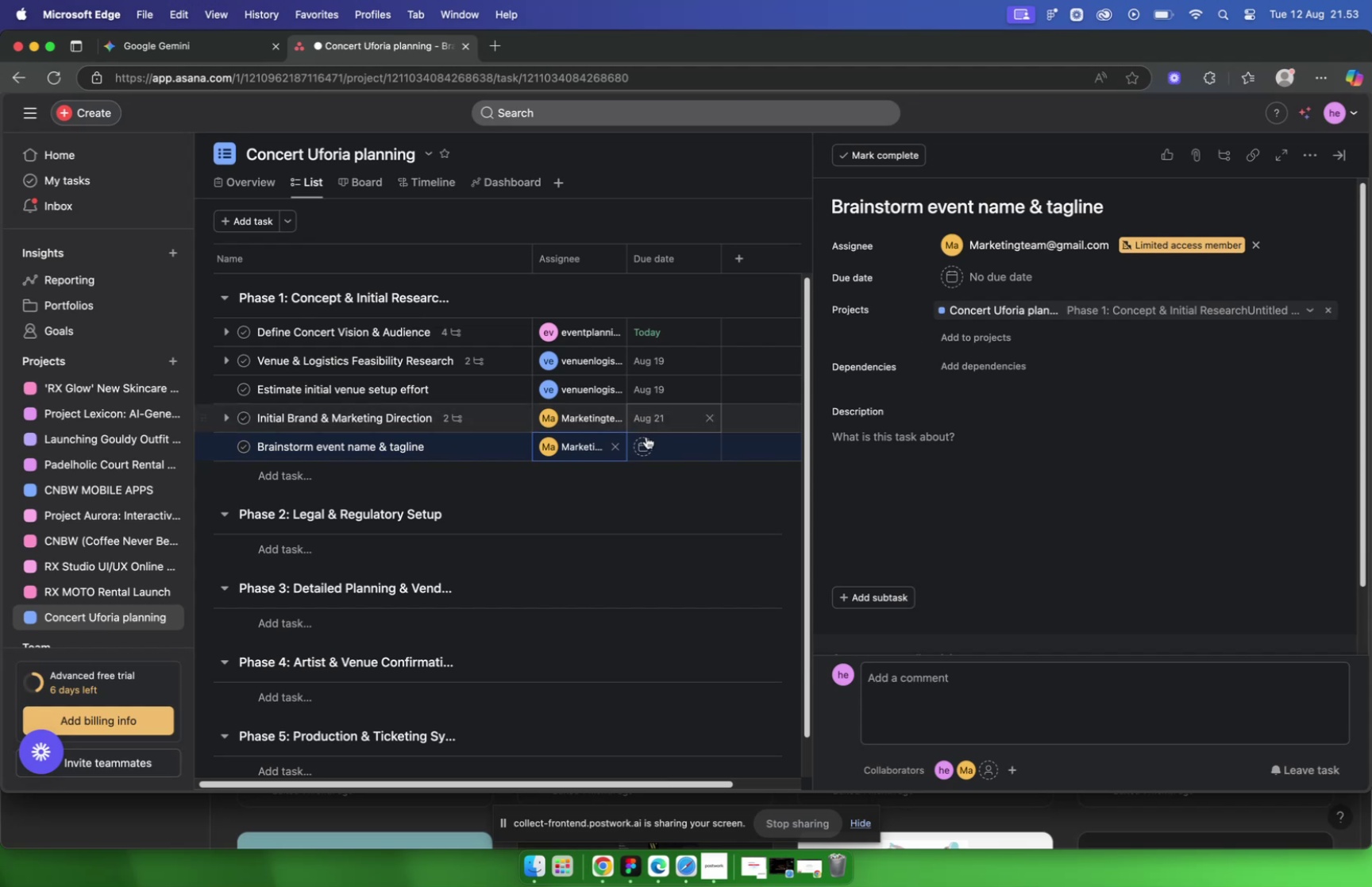 
wait(6.55)
 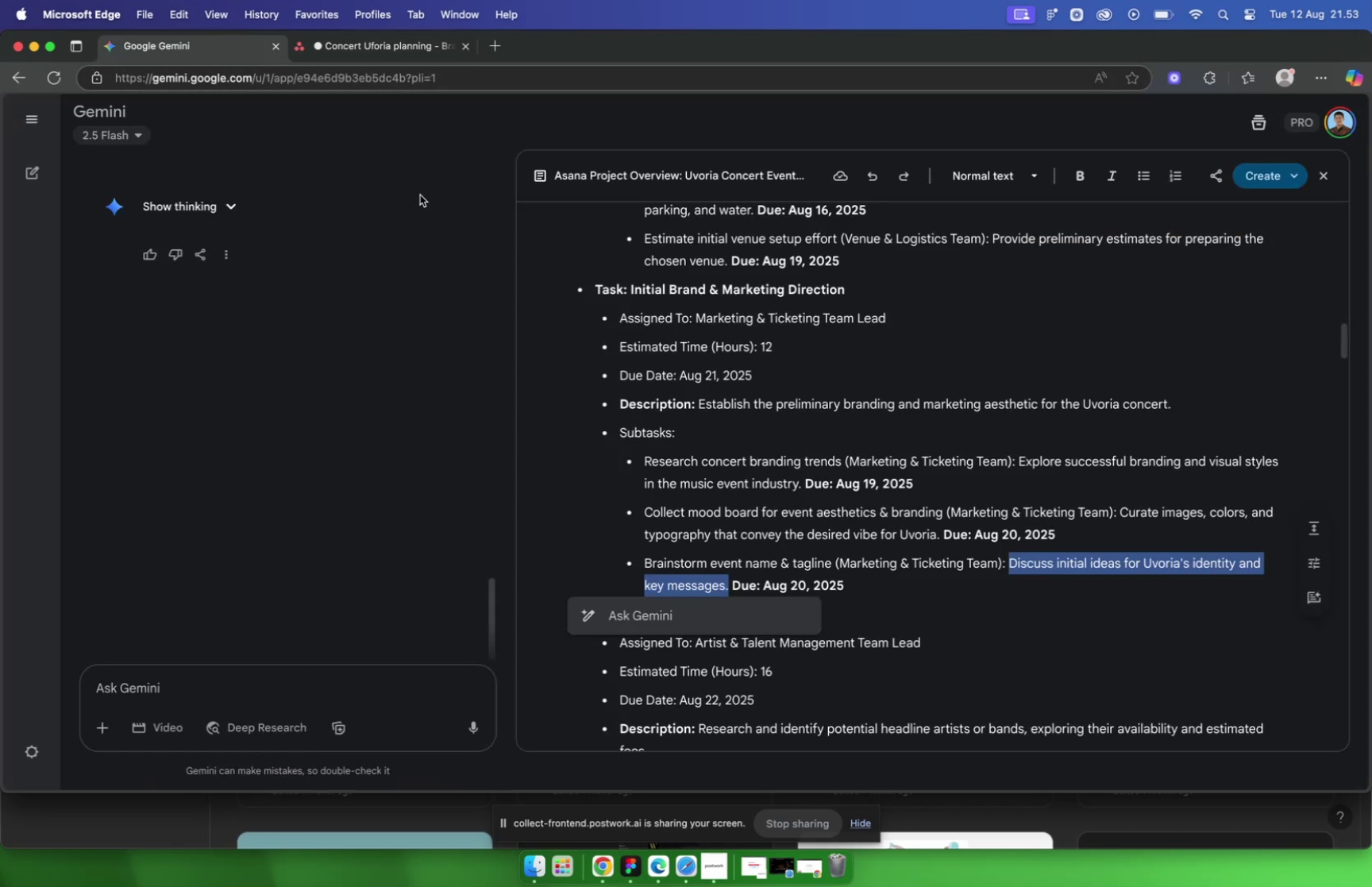 
right_click([463, 446])
 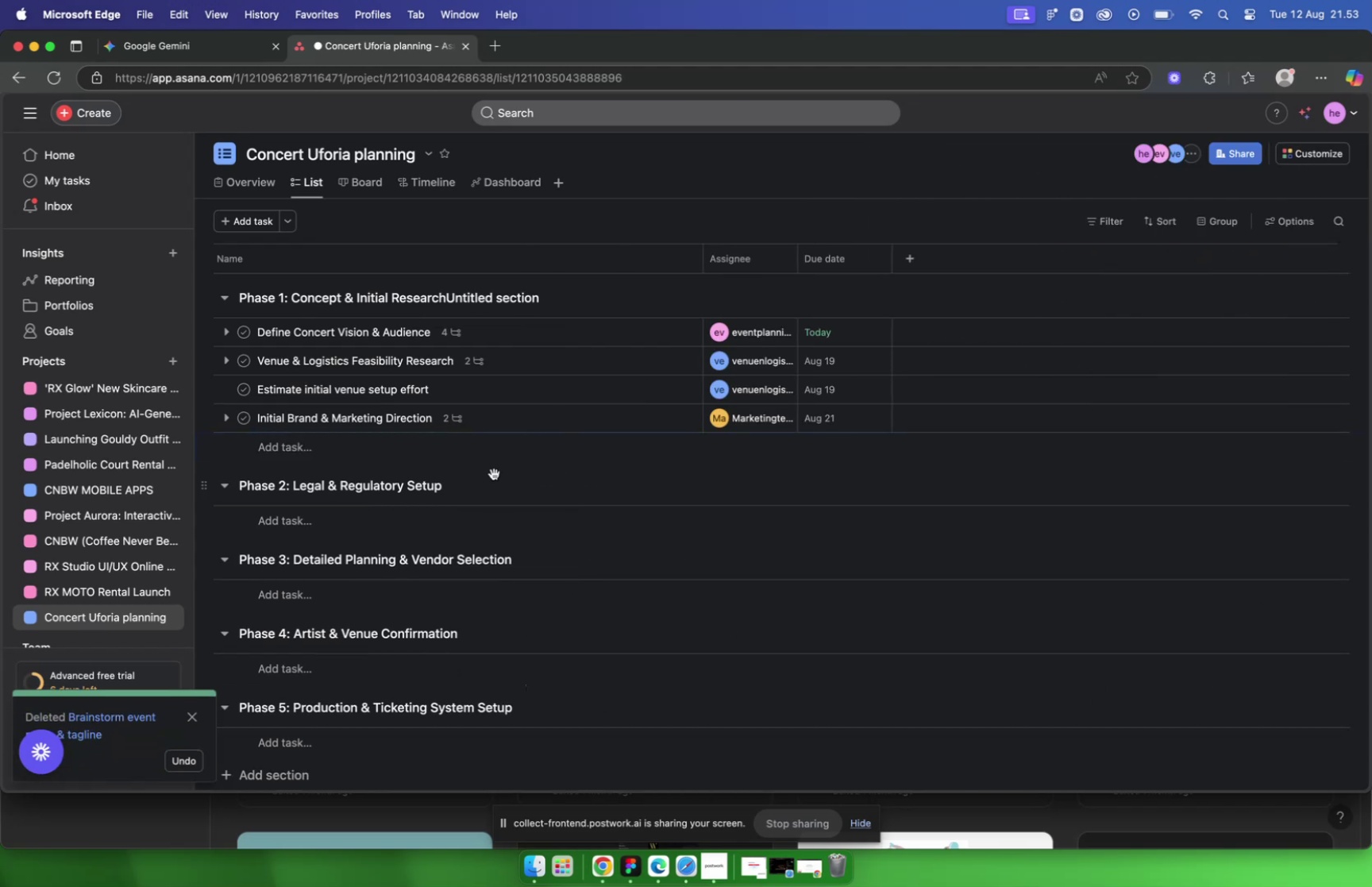 
left_click([496, 418])
 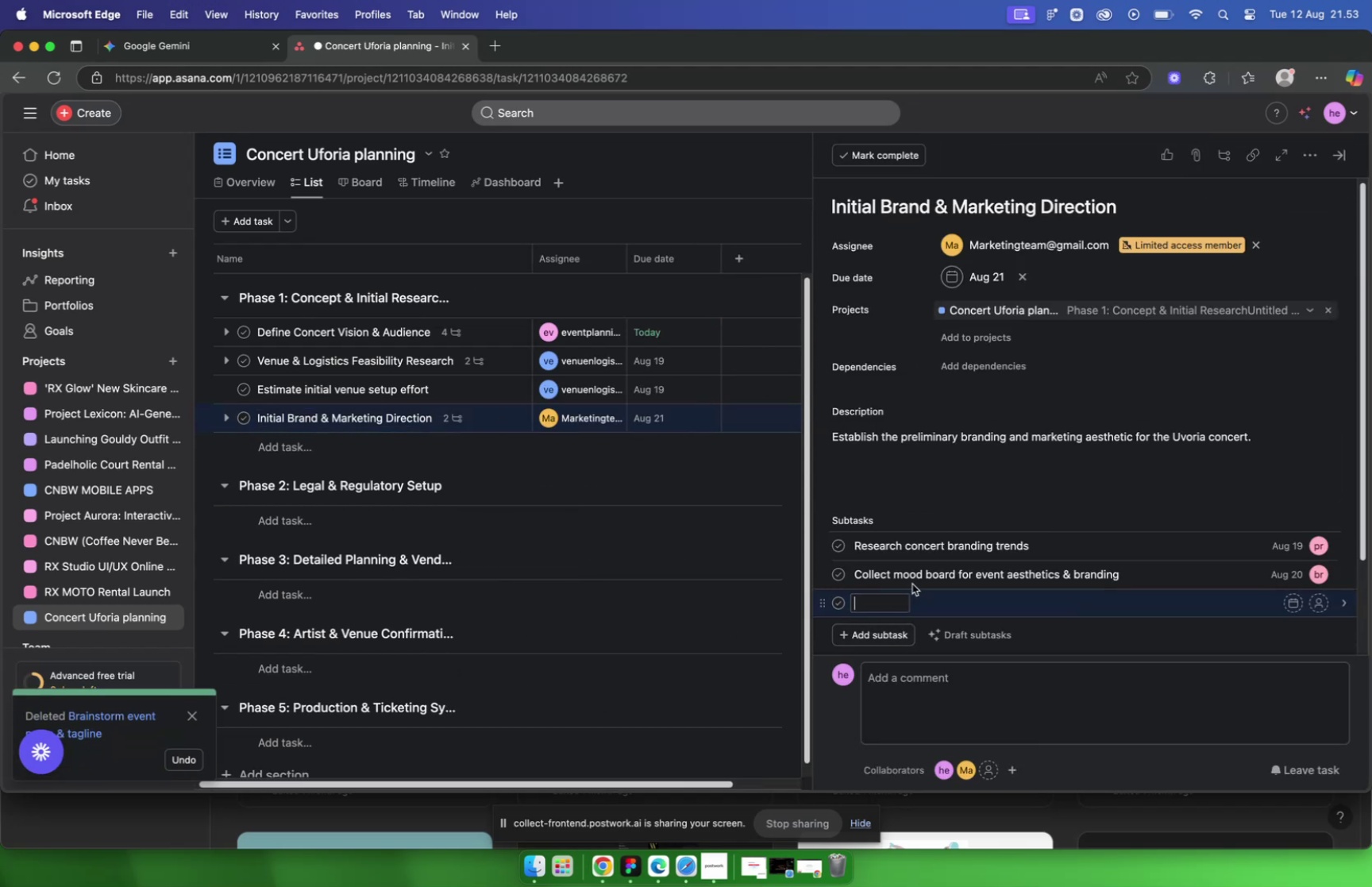 
left_click([208, 44])
 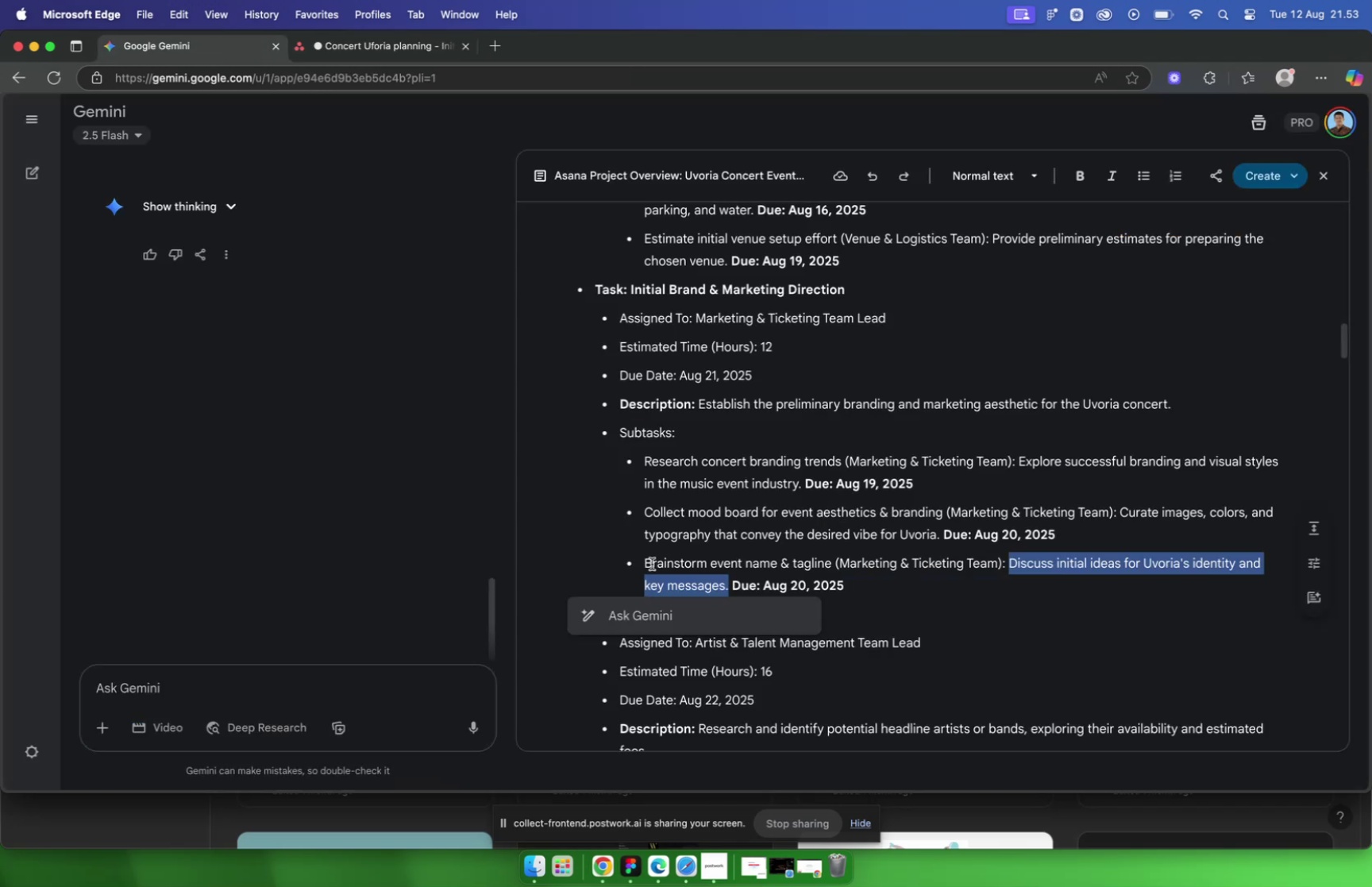 
left_click_drag(start_coordinate=[644, 561], to_coordinate=[829, 565])
 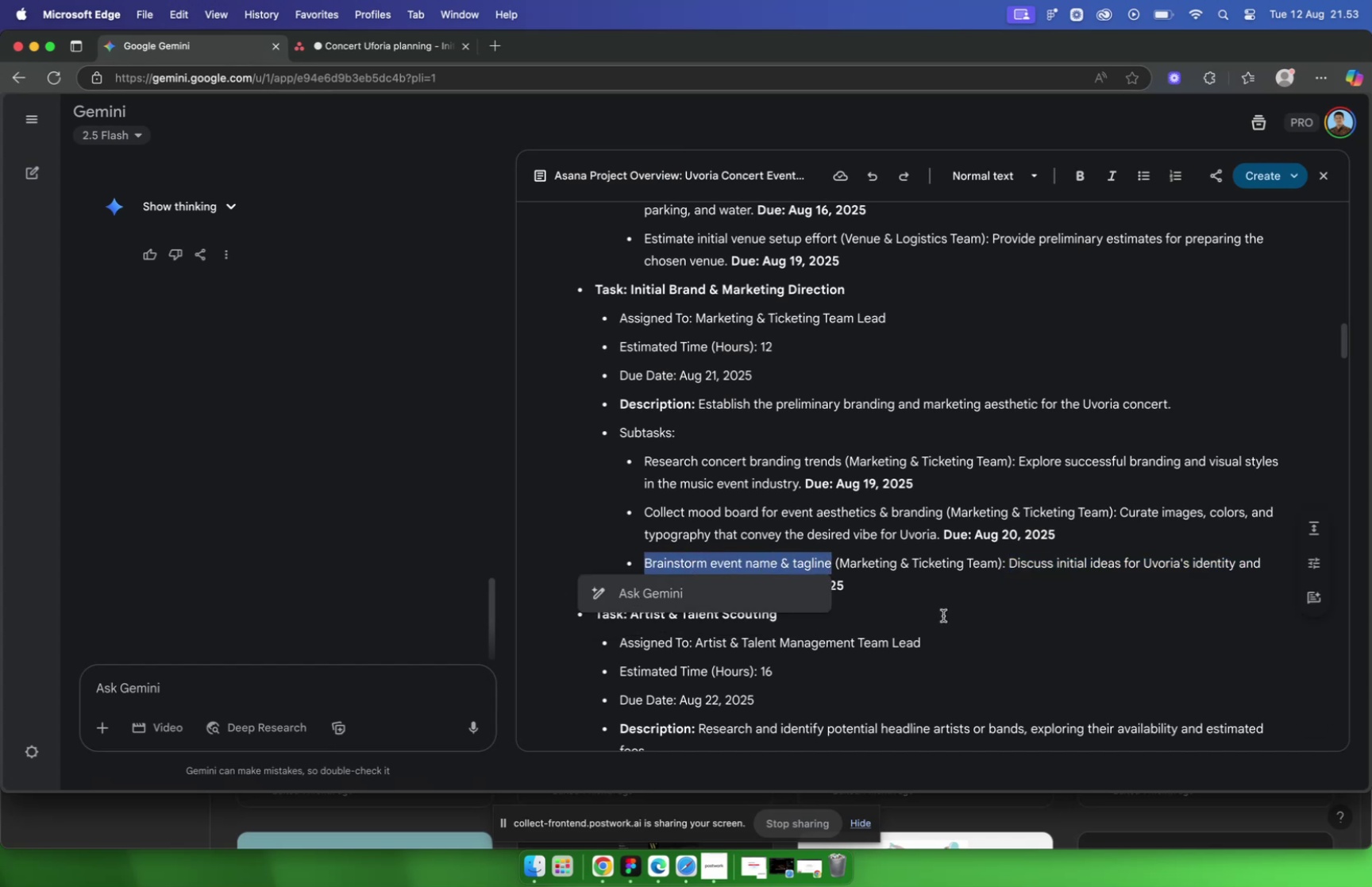 
key(Meta+C)
 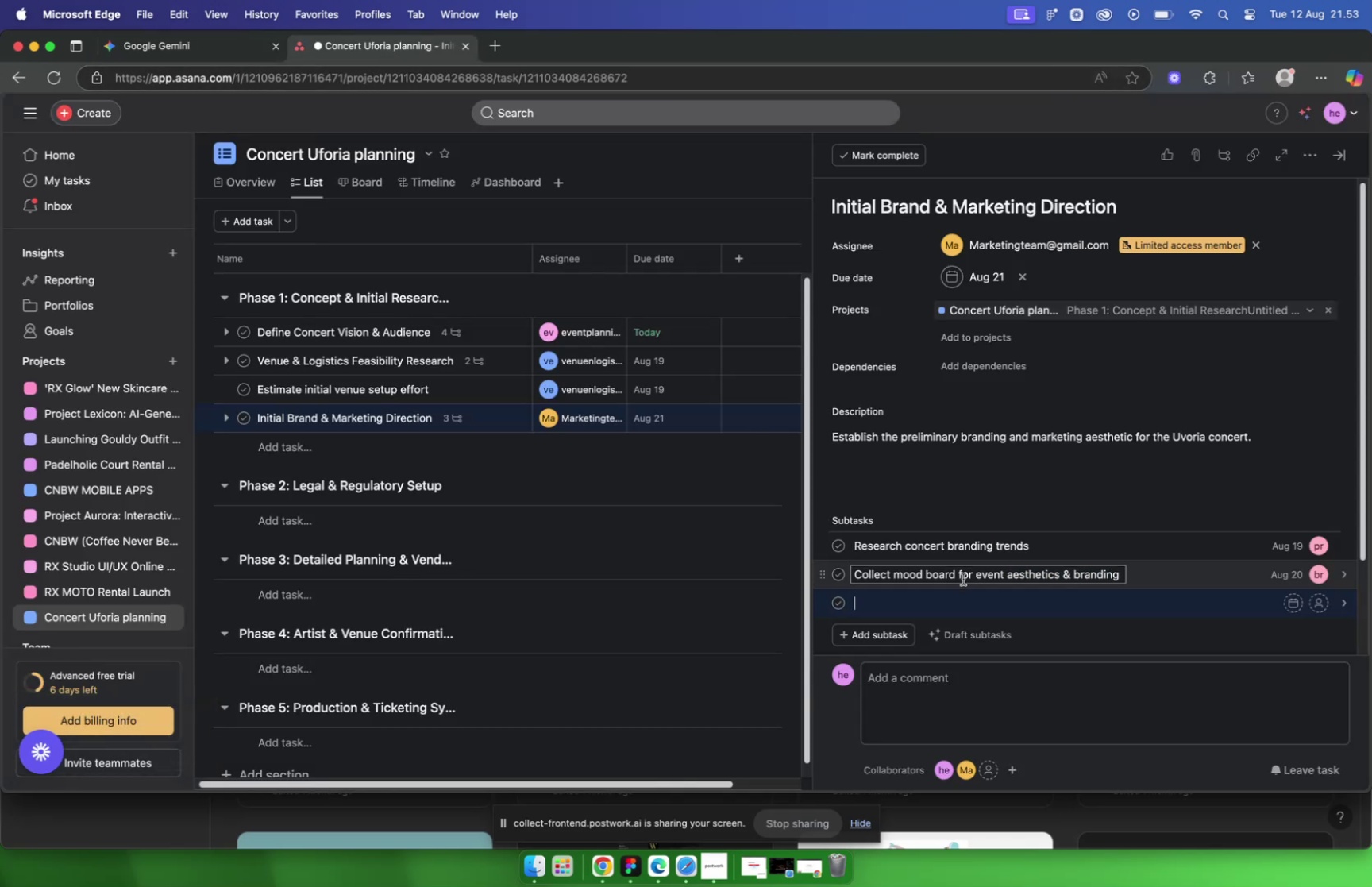 
key(Meta+V)
 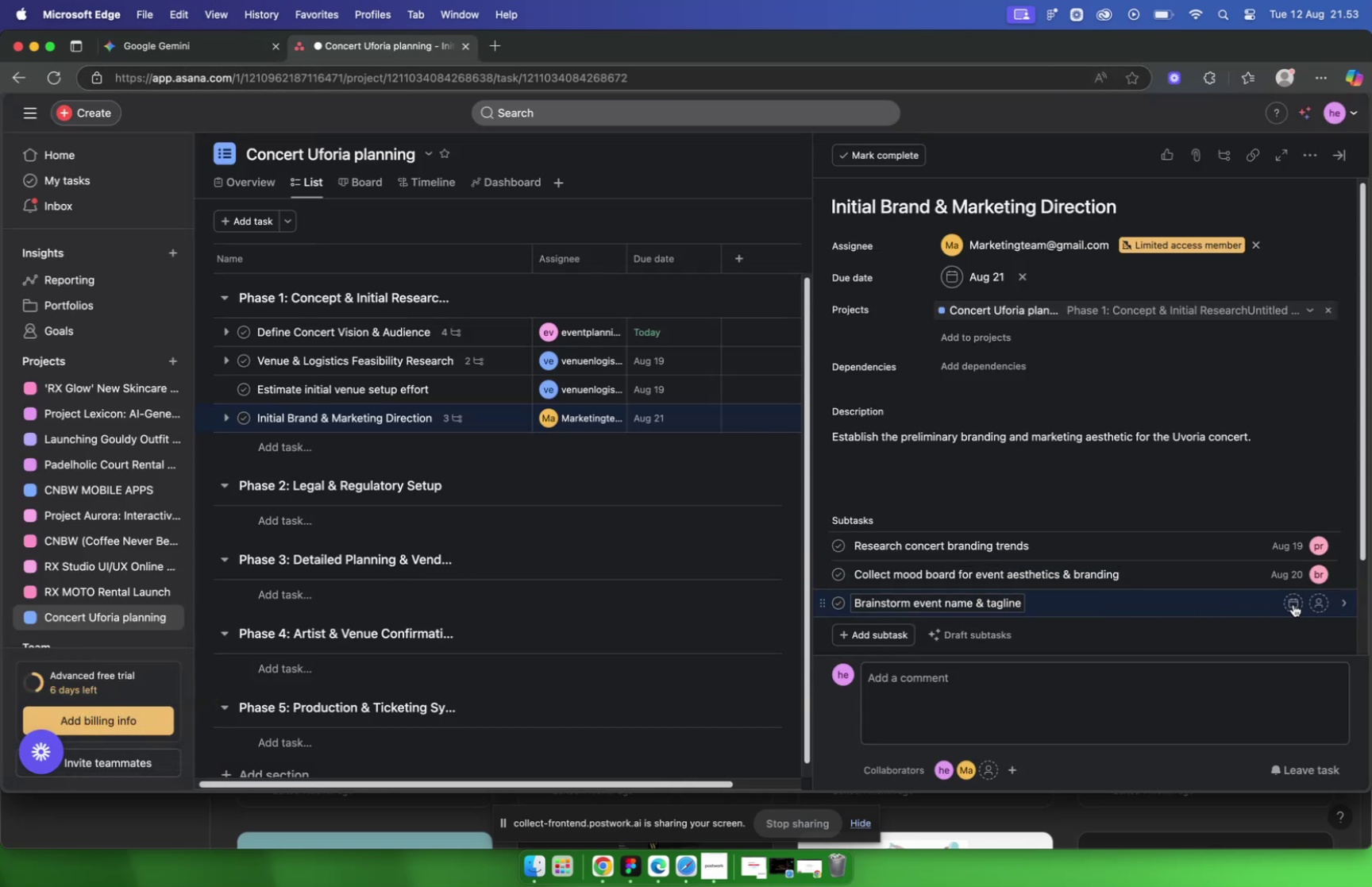 
left_click([1293, 603])
 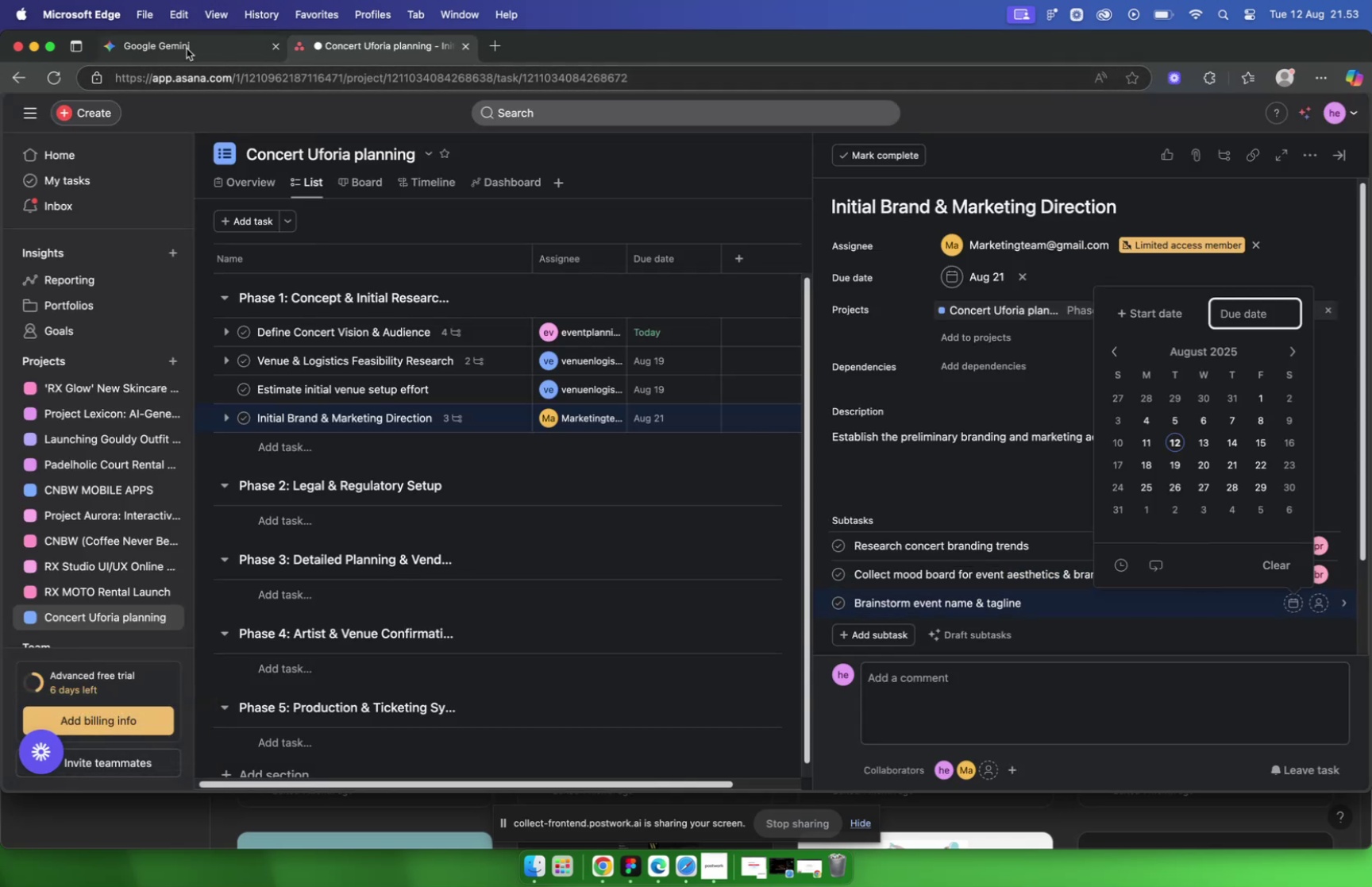 
left_click([187, 48])
 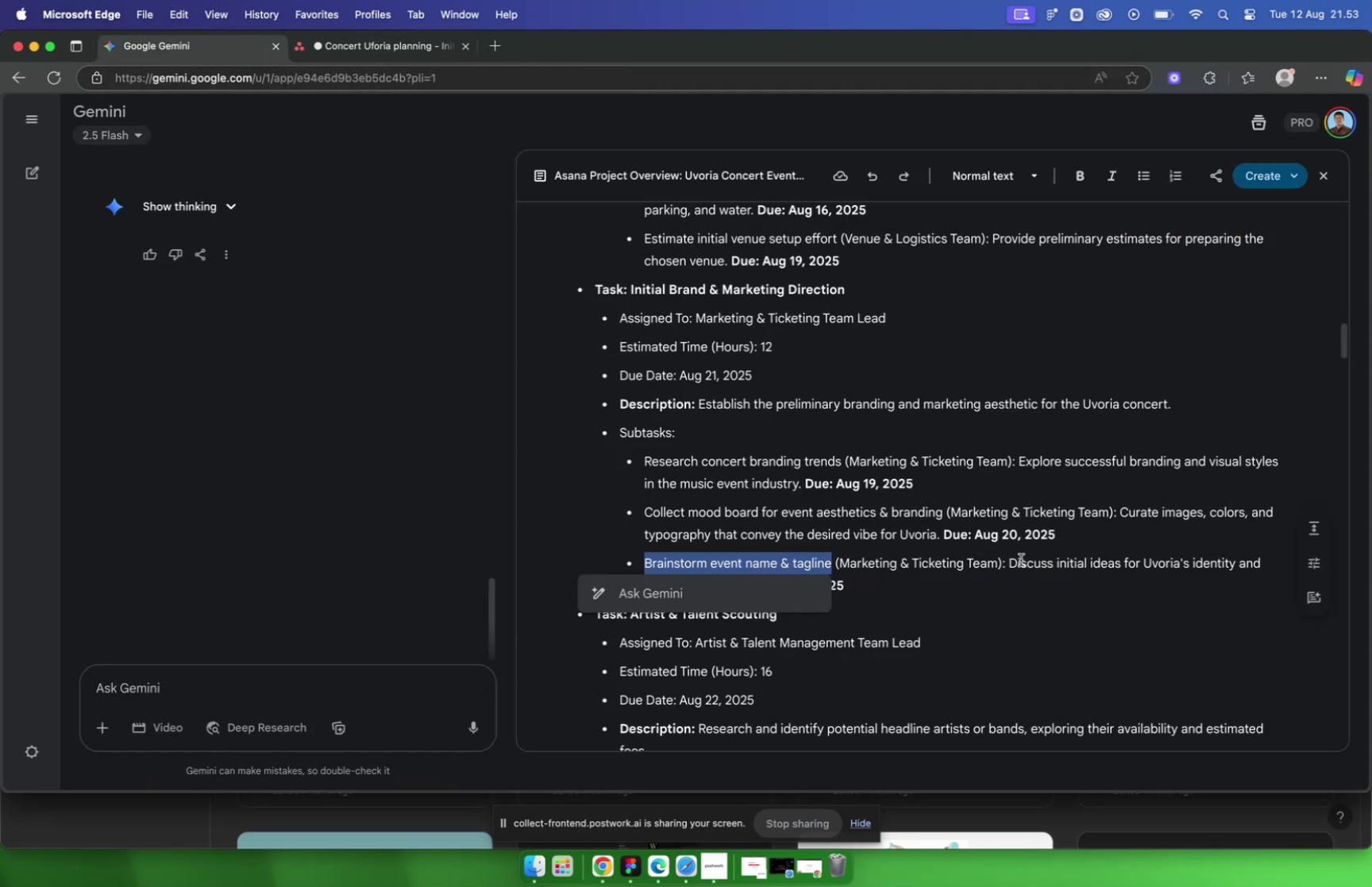 
left_click_drag(start_coordinate=[1010, 559], to_coordinate=[733, 593])
 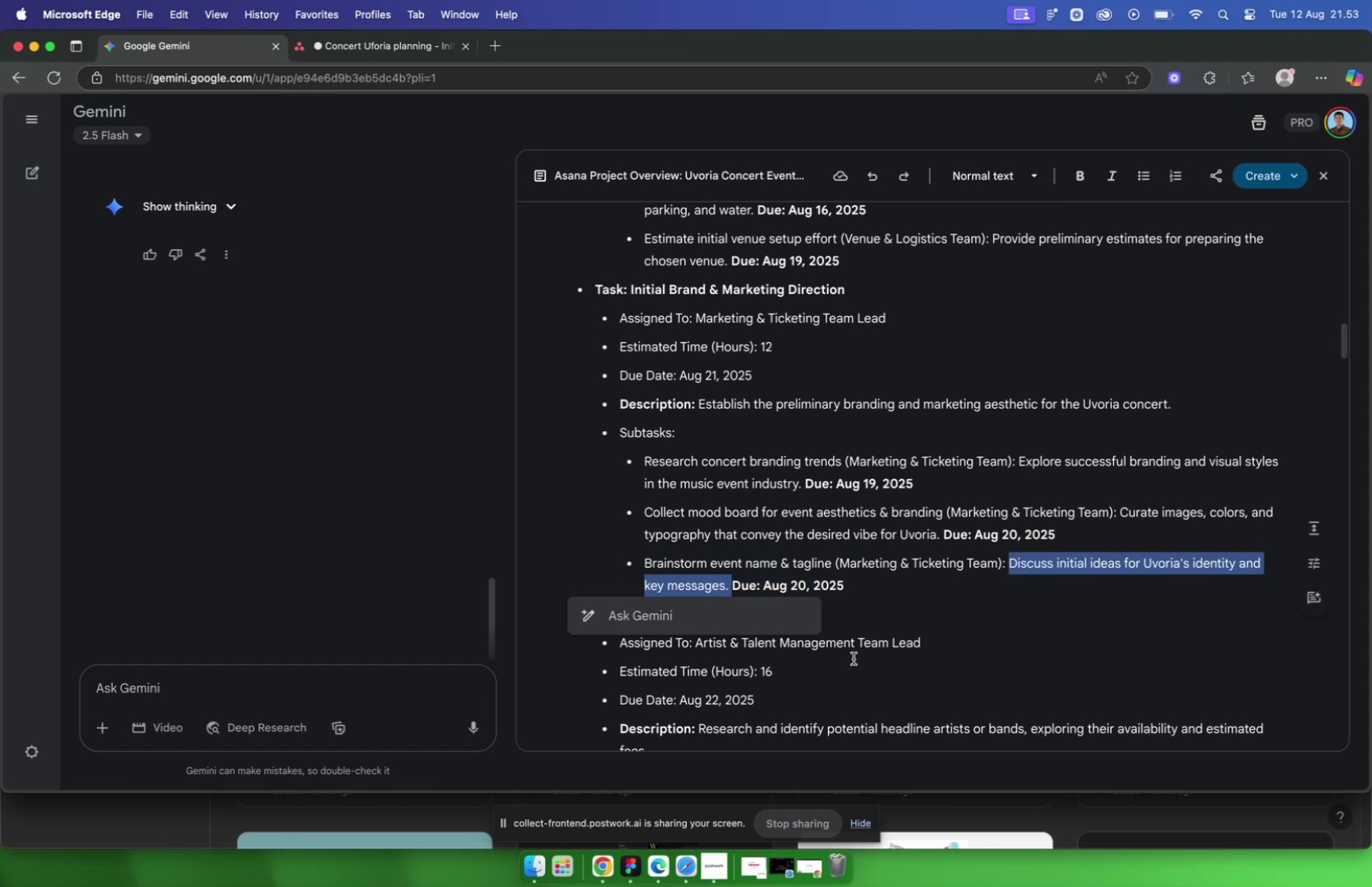 
key(Meta+C)
 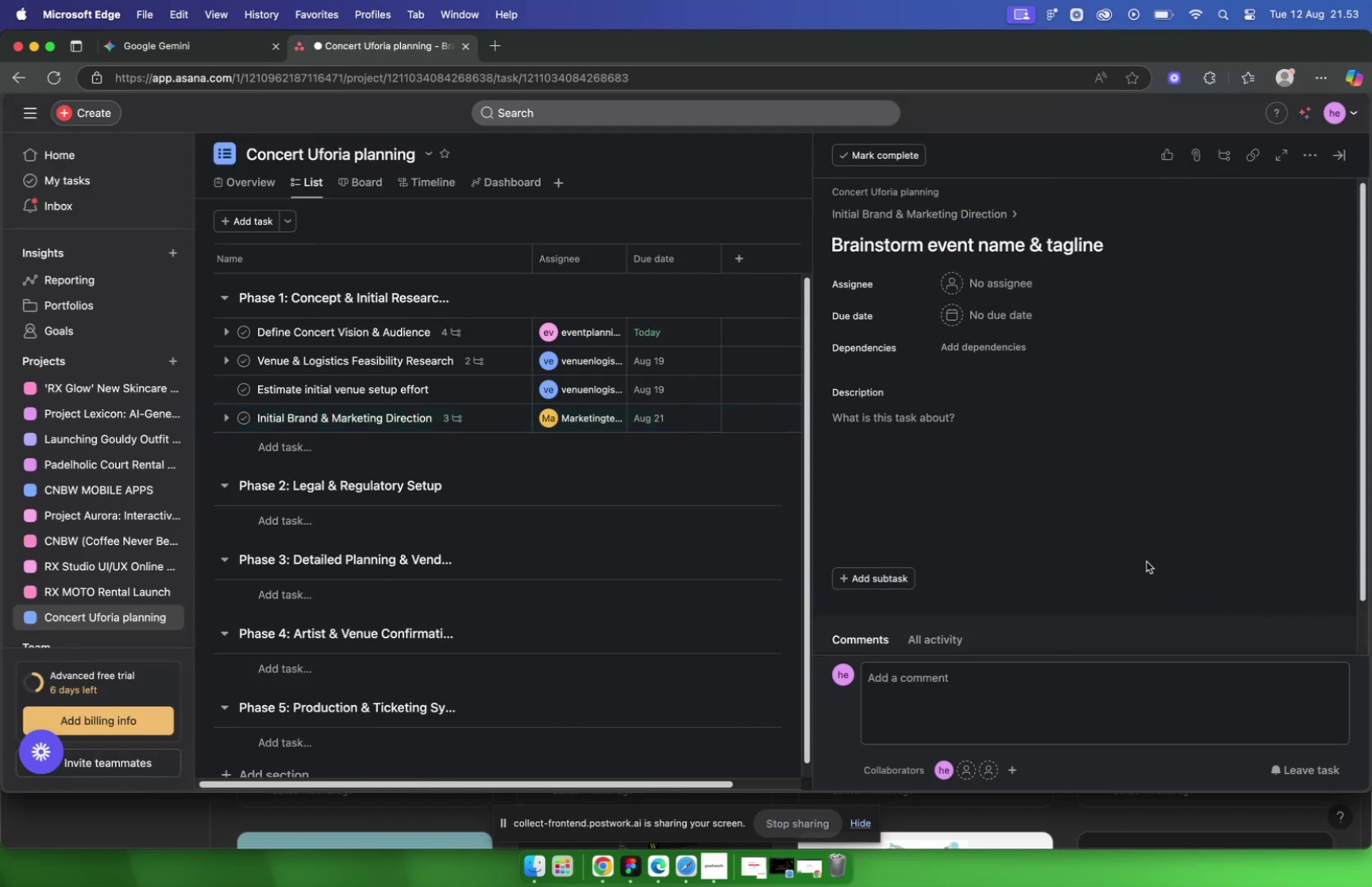 
key(Meta+V)
 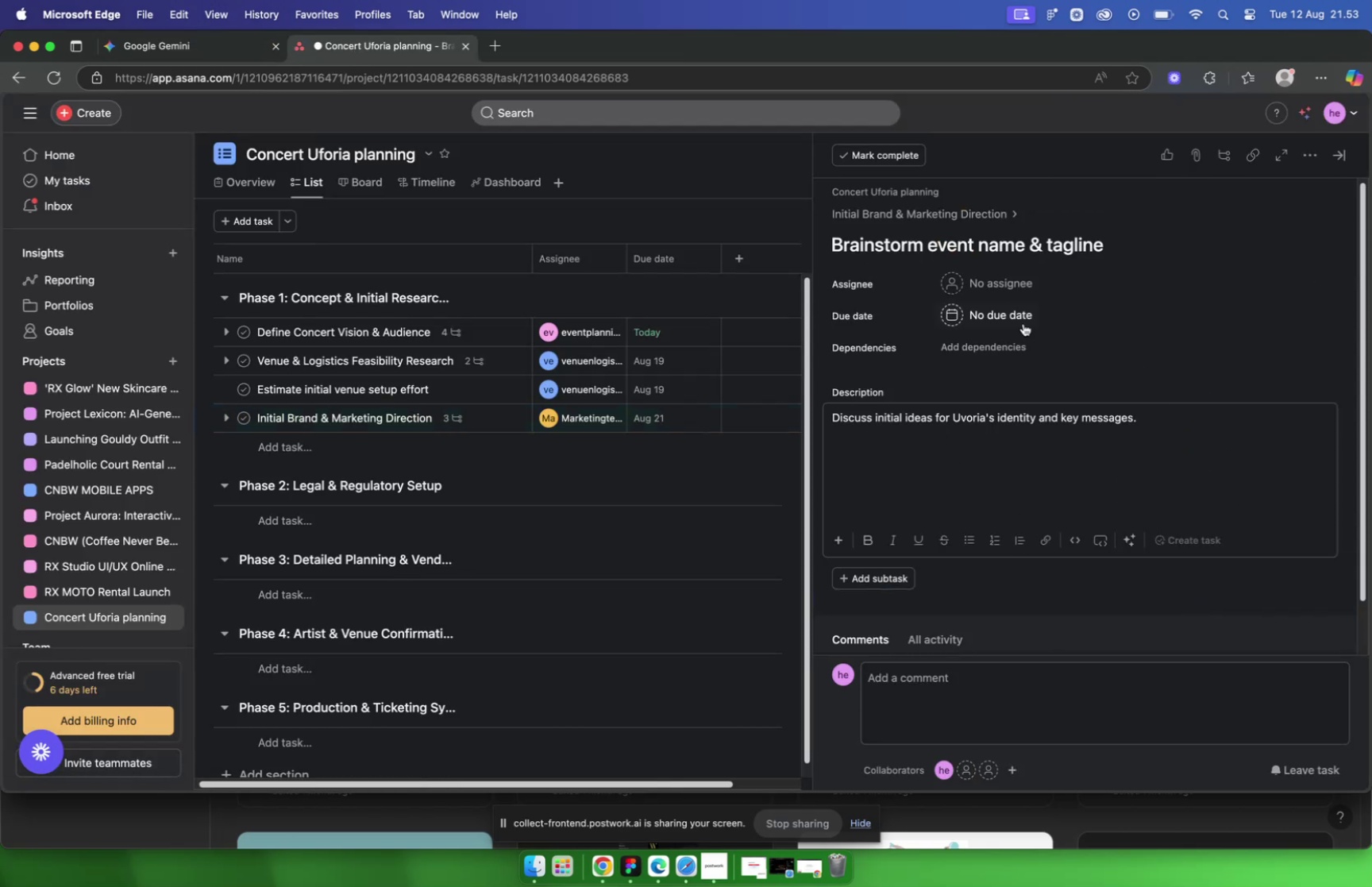 
left_click([1020, 318])
 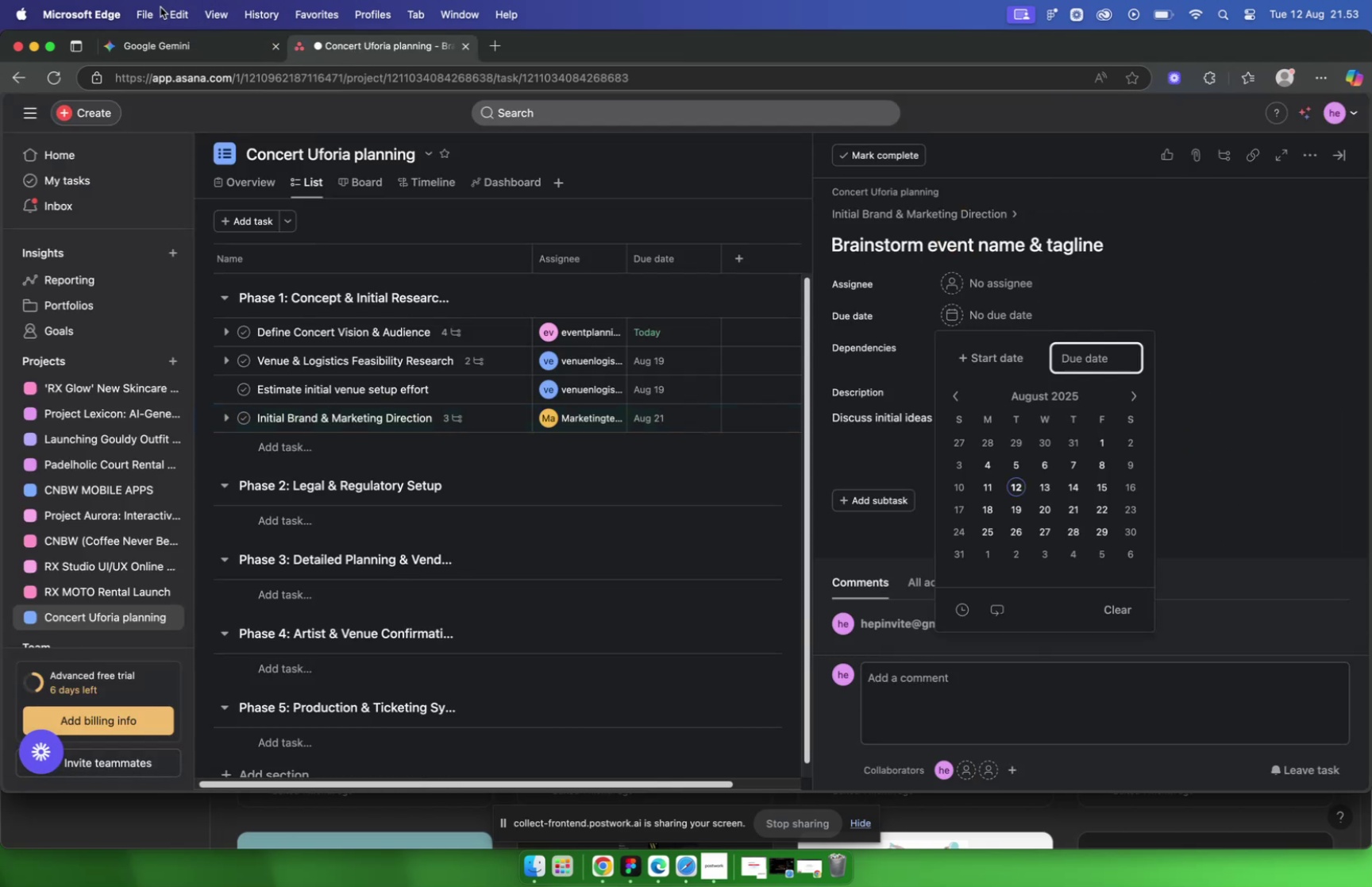 
left_click([158, 42])
 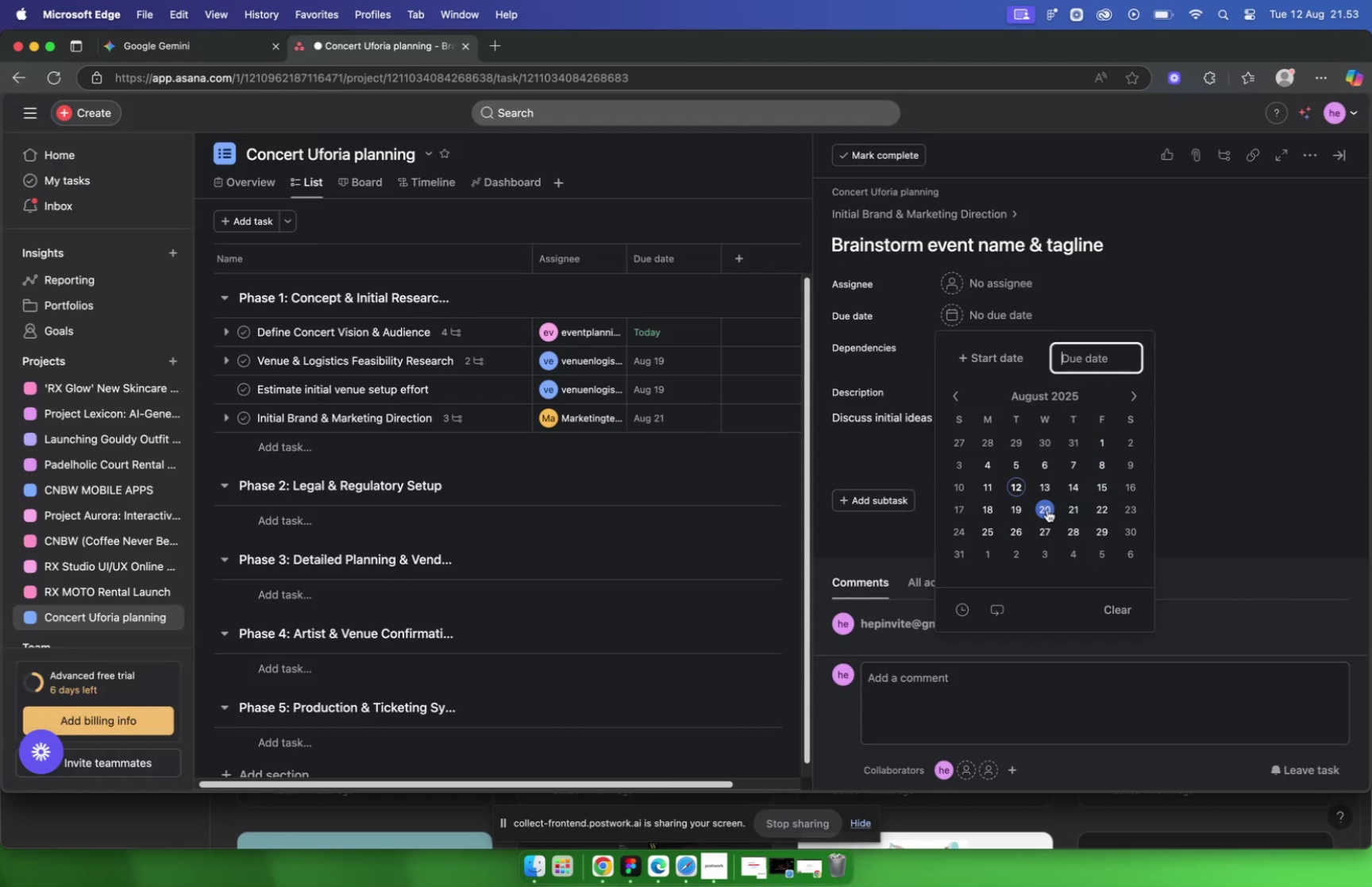 
wait(5.72)
 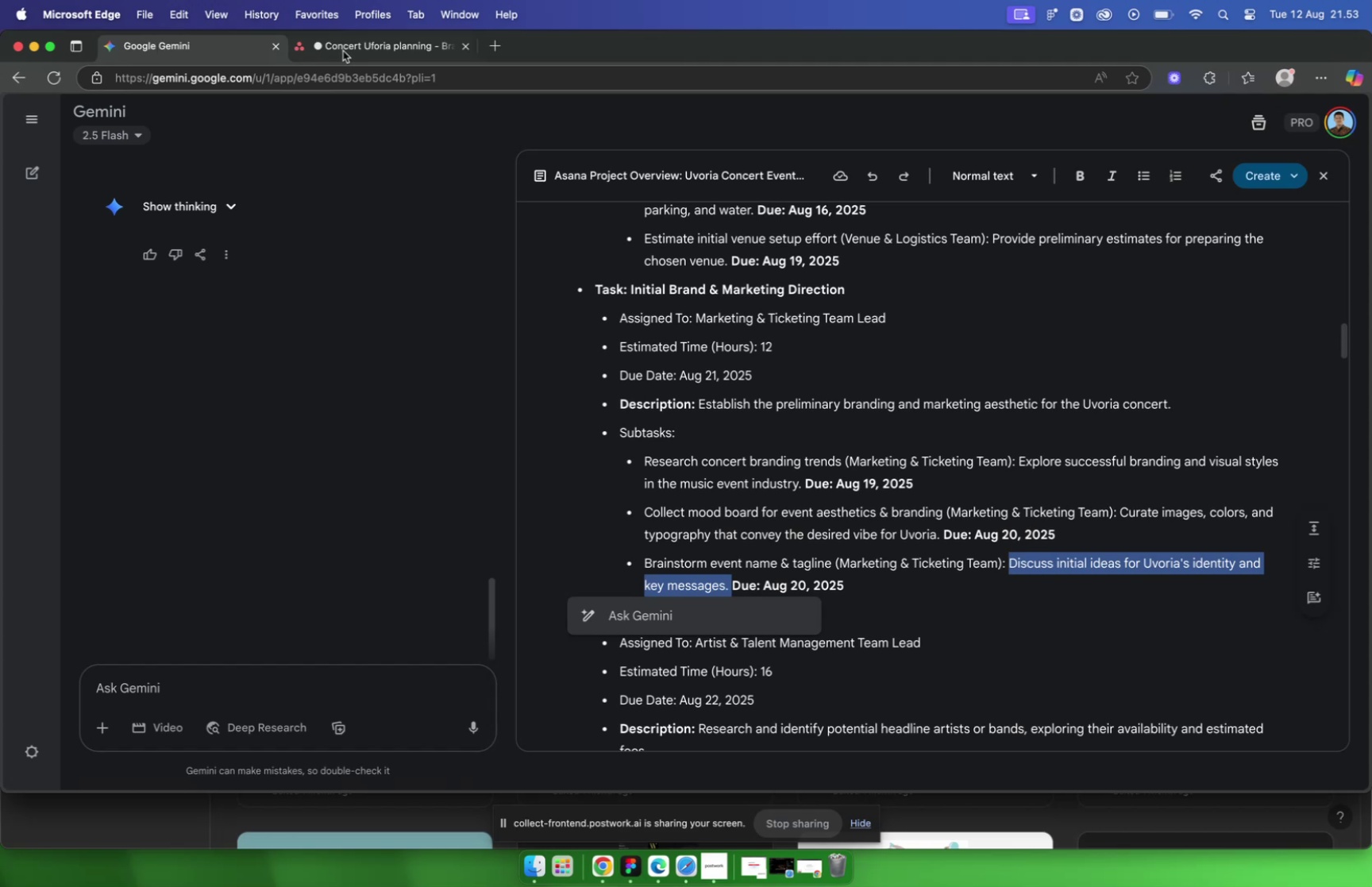 
left_click([994, 289])
 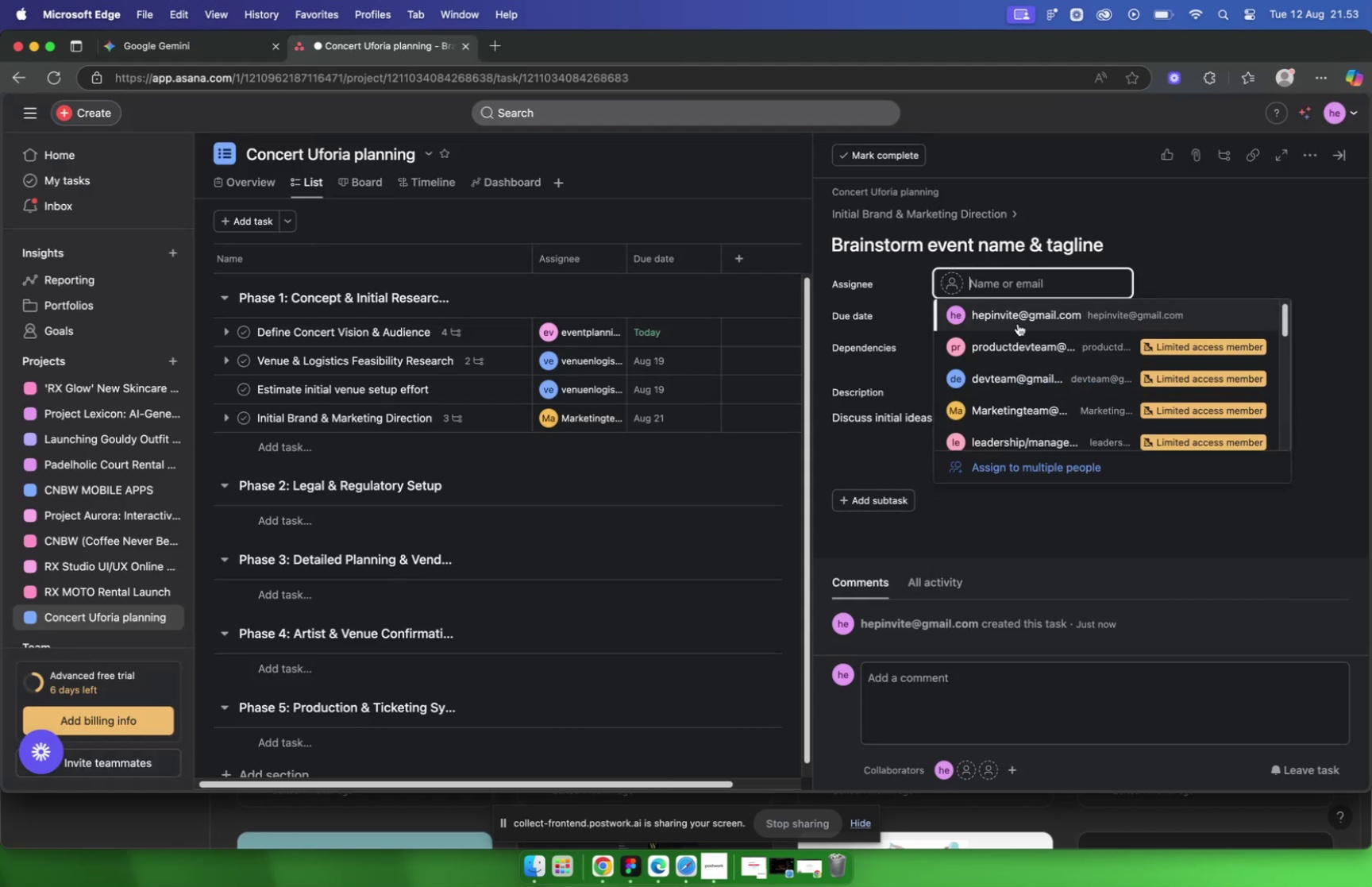 
wait(5.65)
 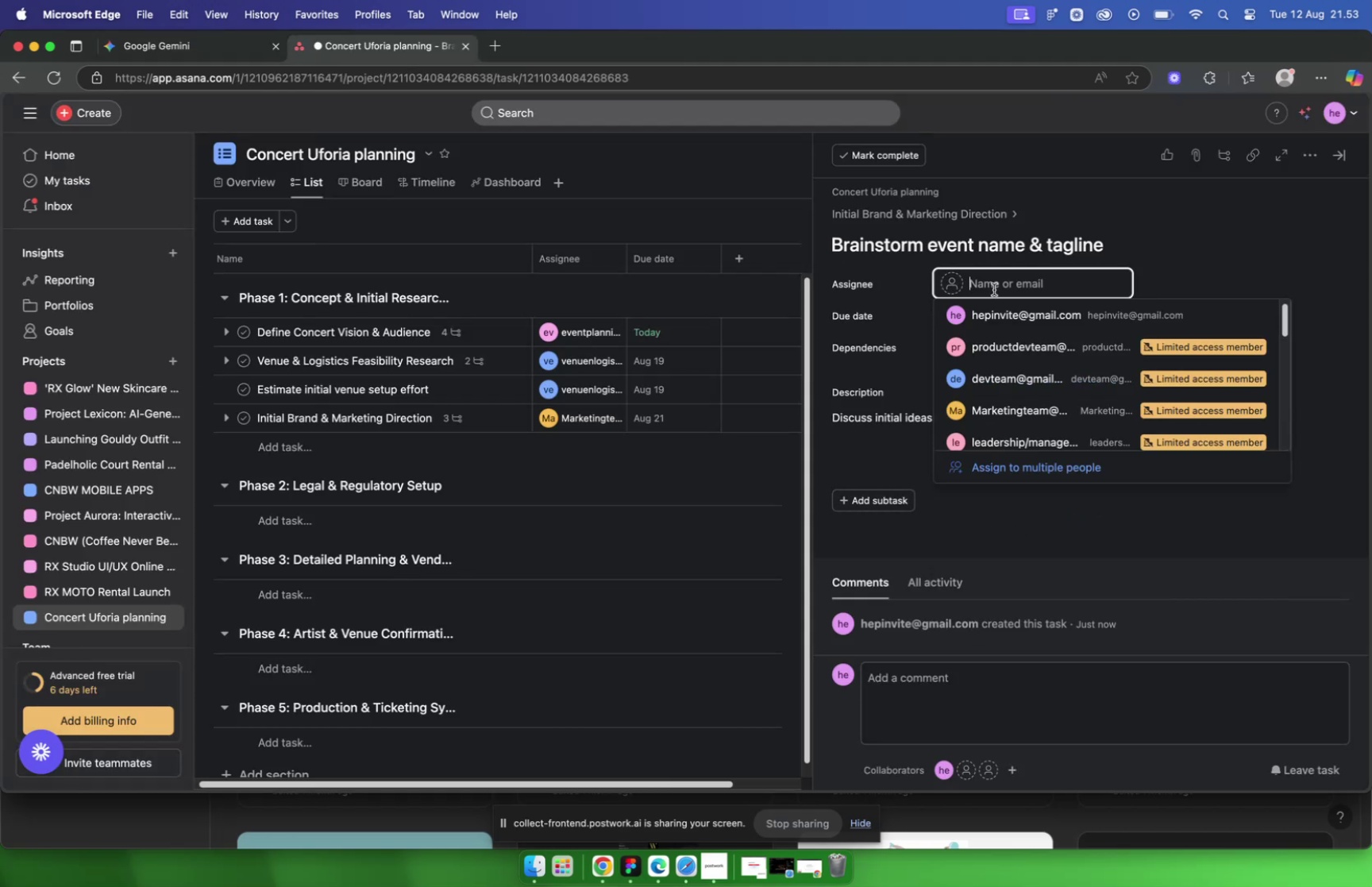 
left_click([1020, 352])
 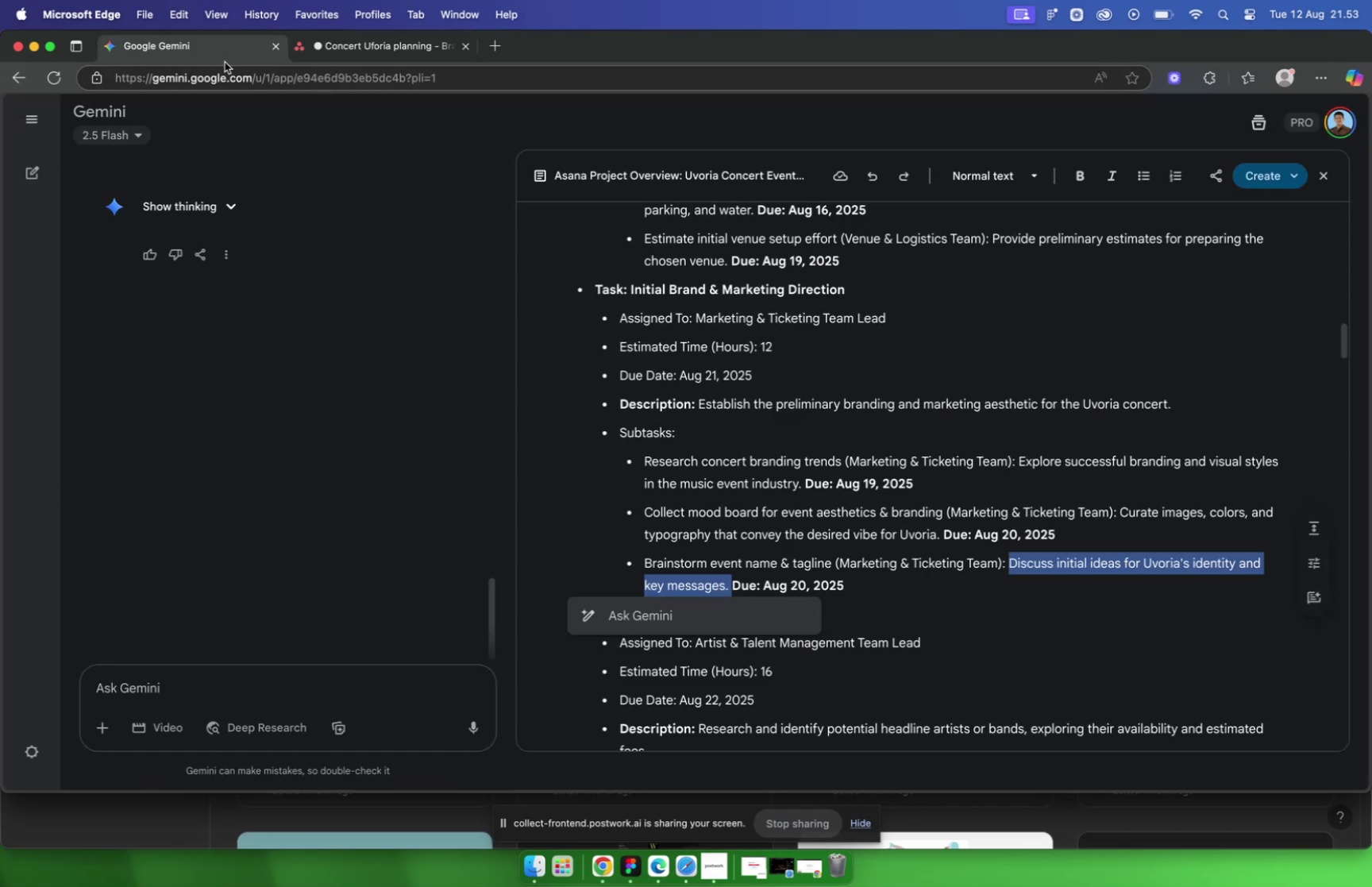 
wait(8.88)
 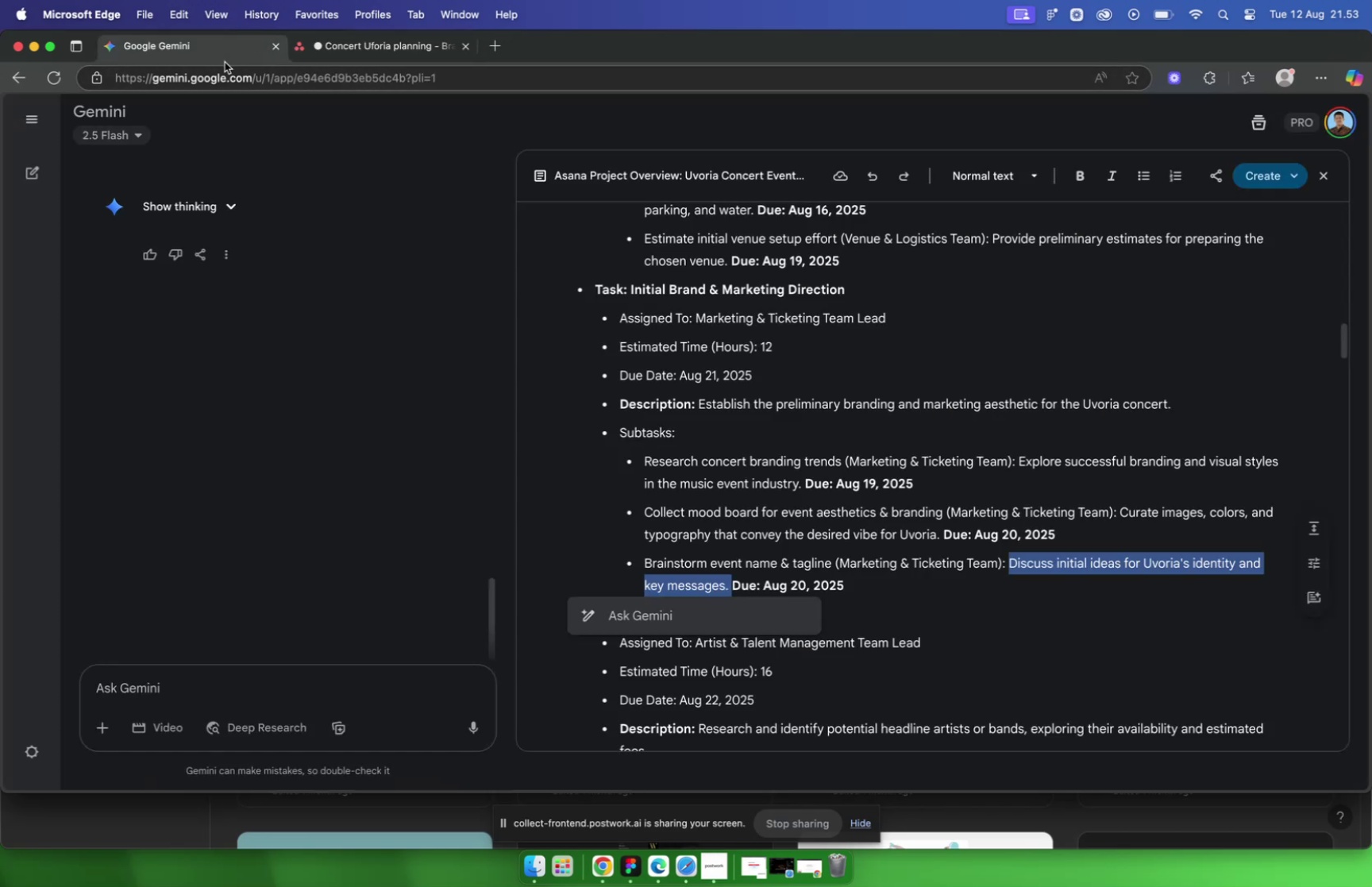 
scroll: coordinate [772, 356], scroll_direction: down, amount: 6.0
 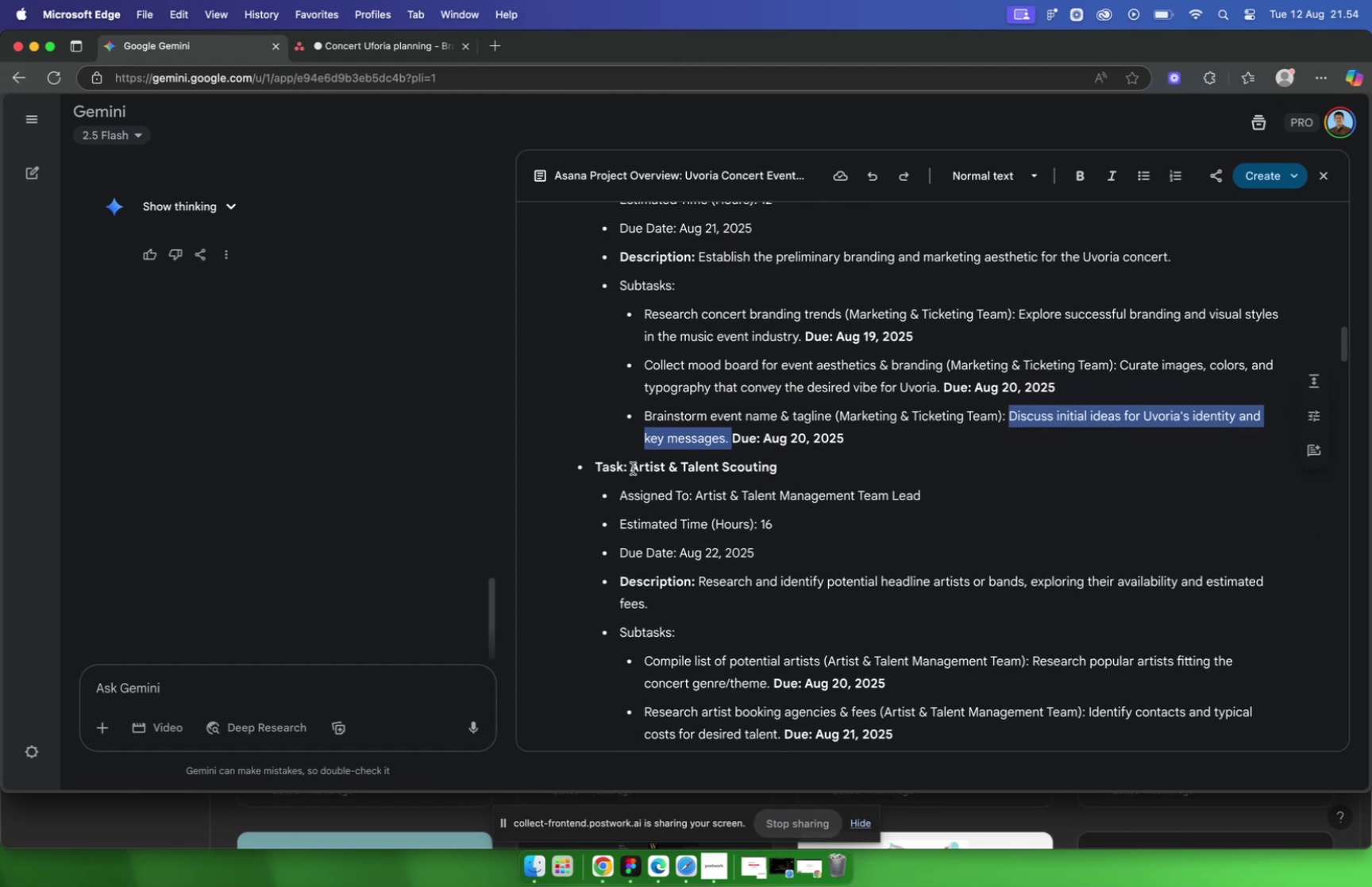 
left_click_drag(start_coordinate=[632, 467], to_coordinate=[812, 473])
 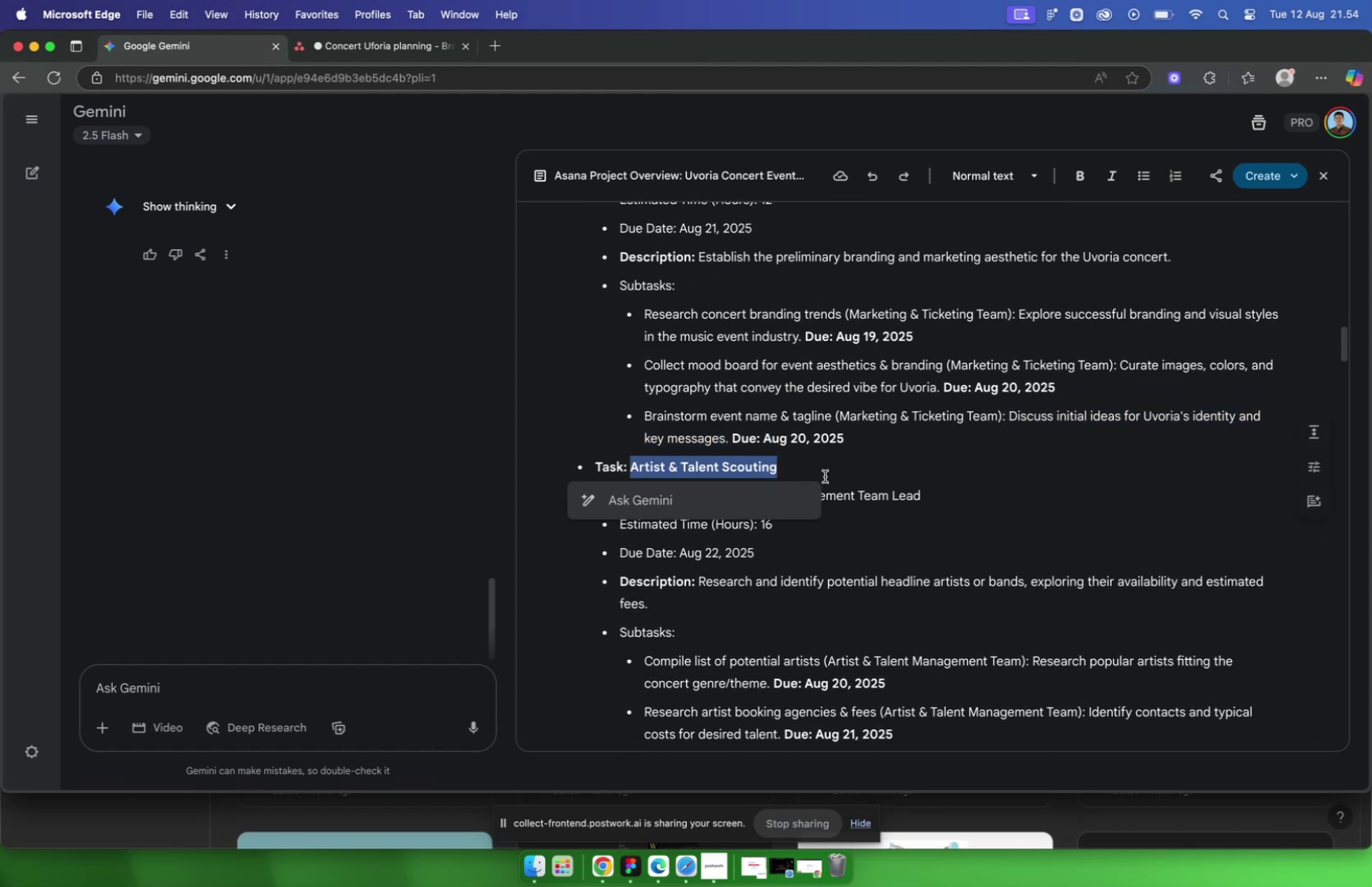 
key(Meta+C)
 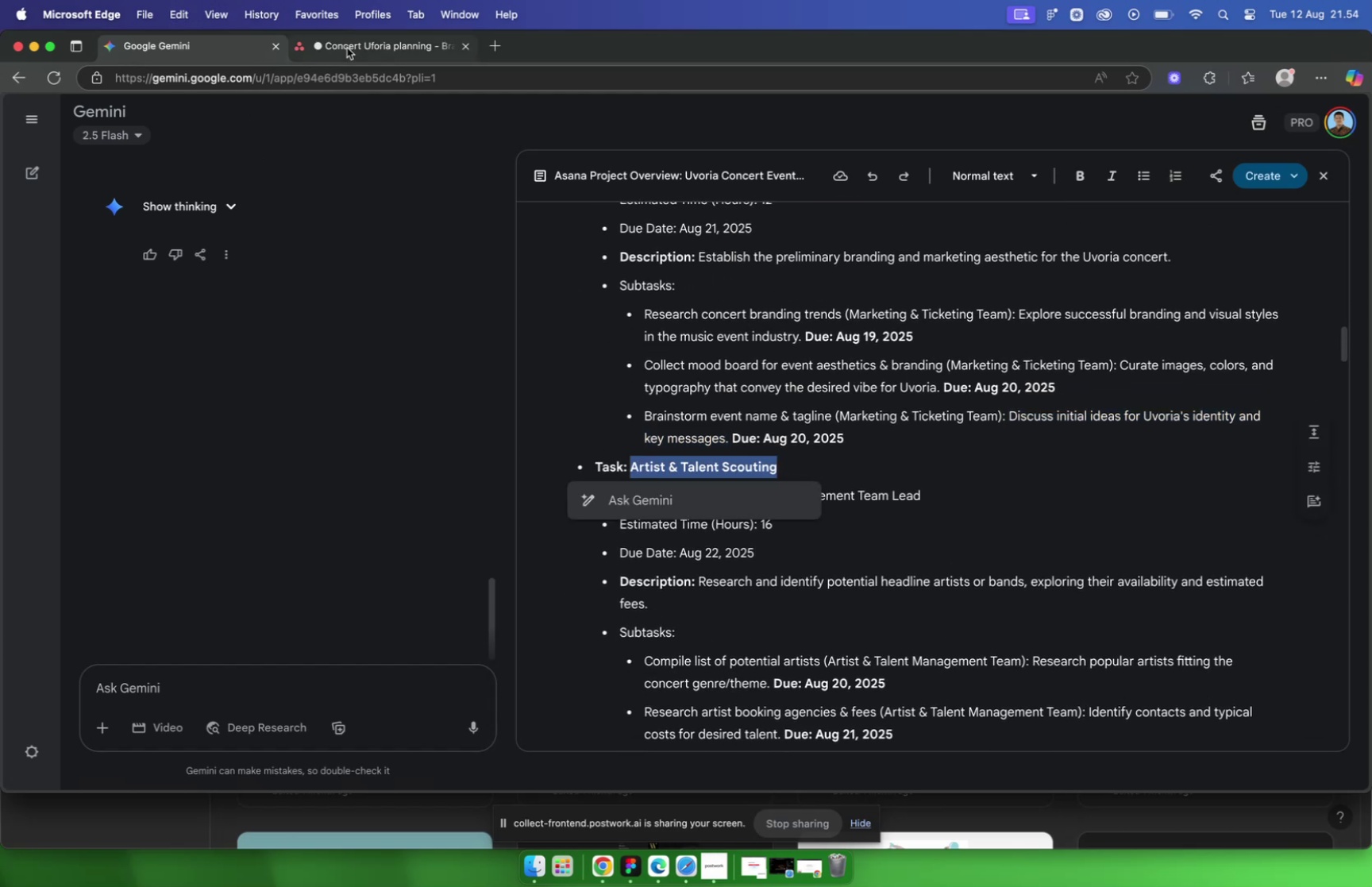 
left_click([347, 48])
 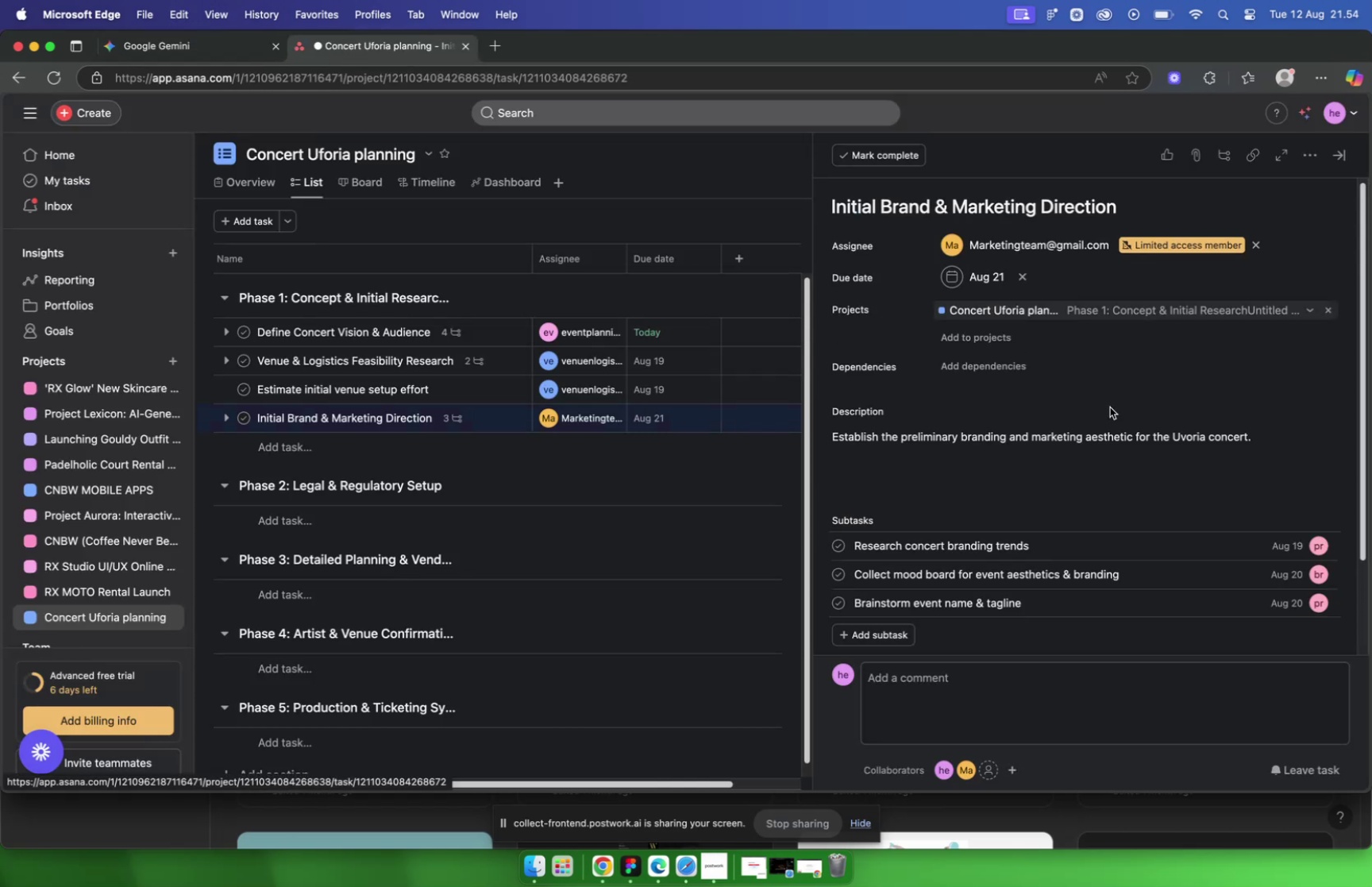 
scroll: coordinate [1090, 441], scroll_direction: down, amount: 5.0
 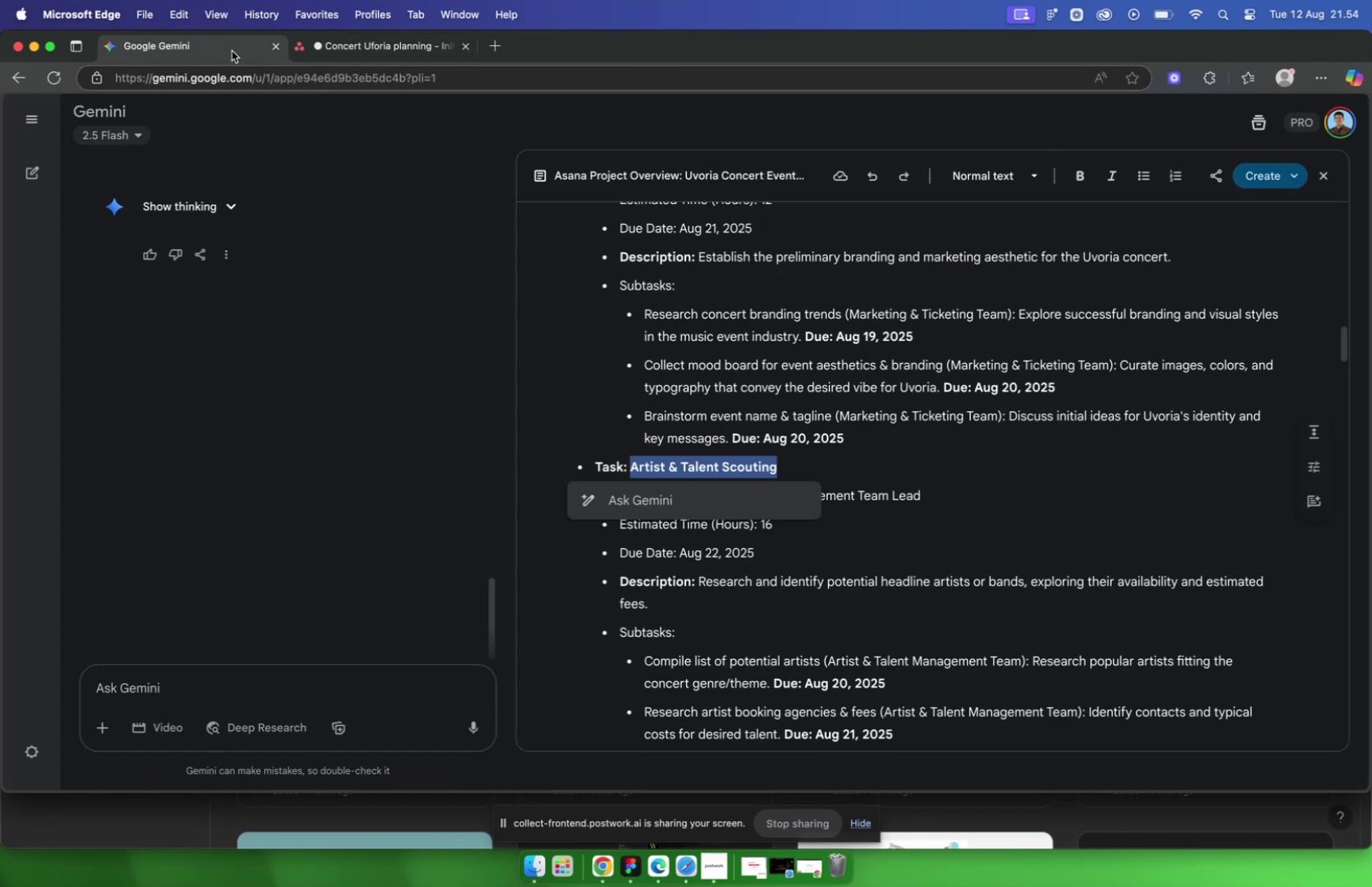 
wait(5.08)
 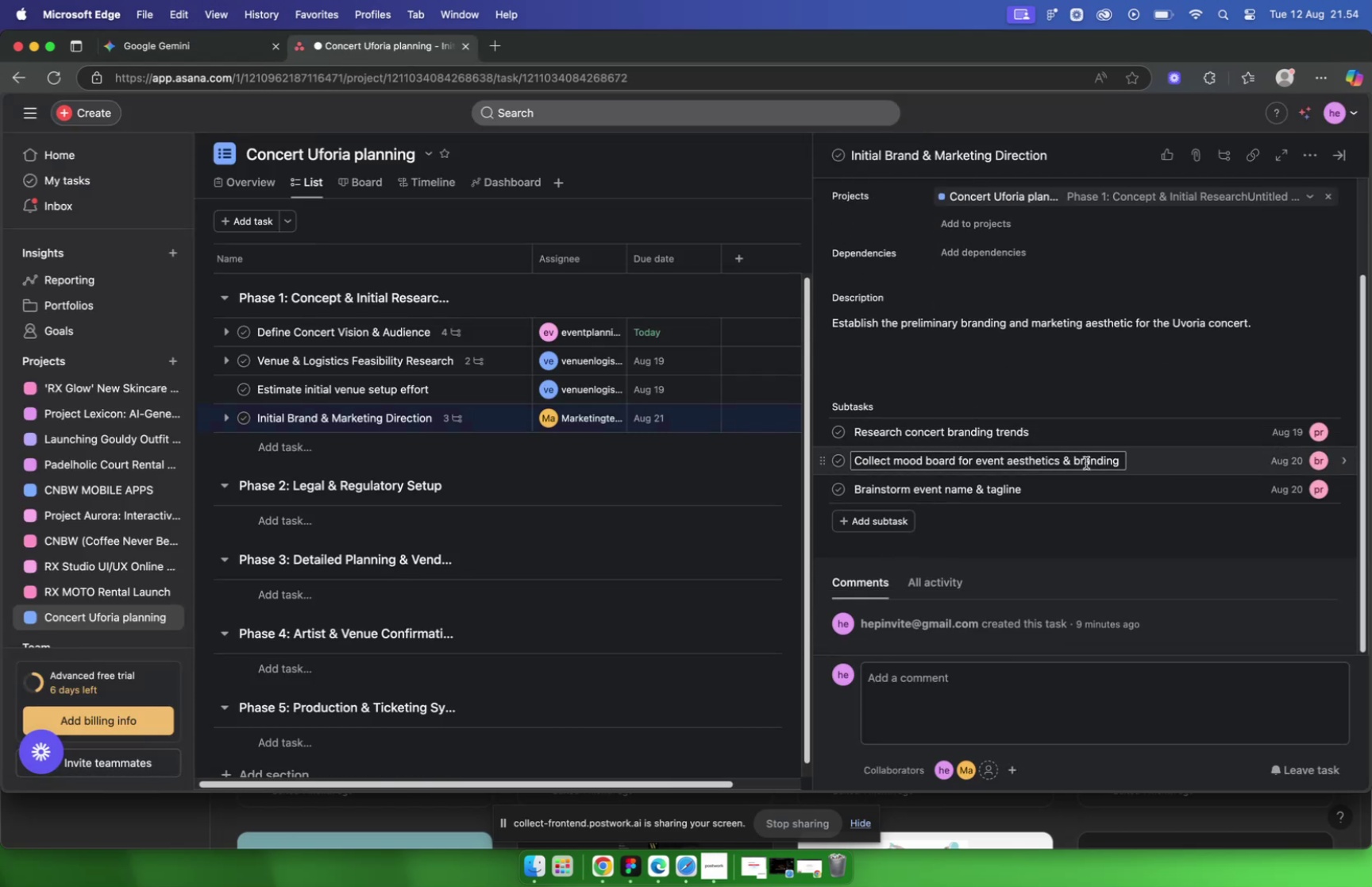 
left_click([374, 52])
 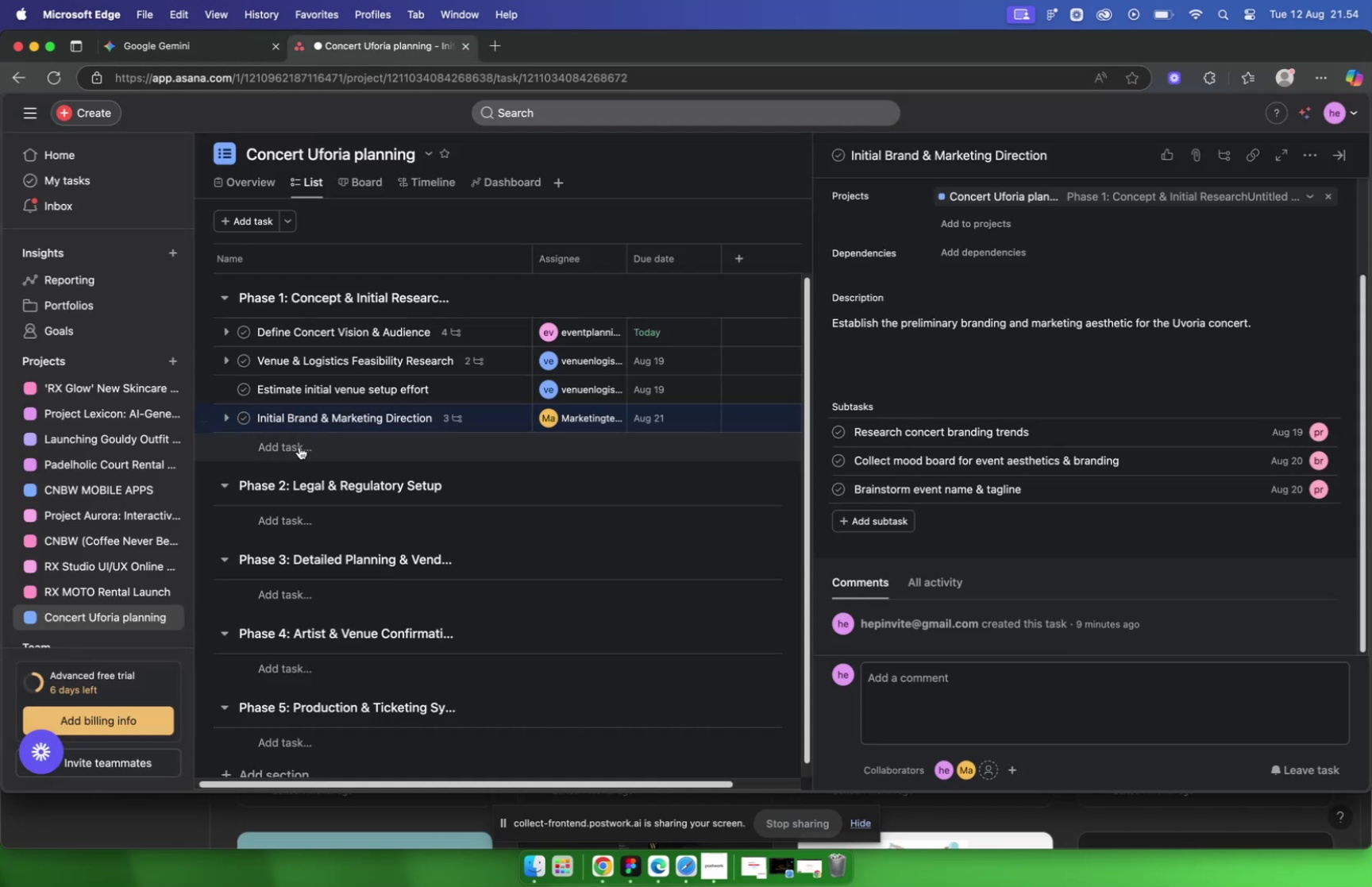 
left_click([299, 446])
 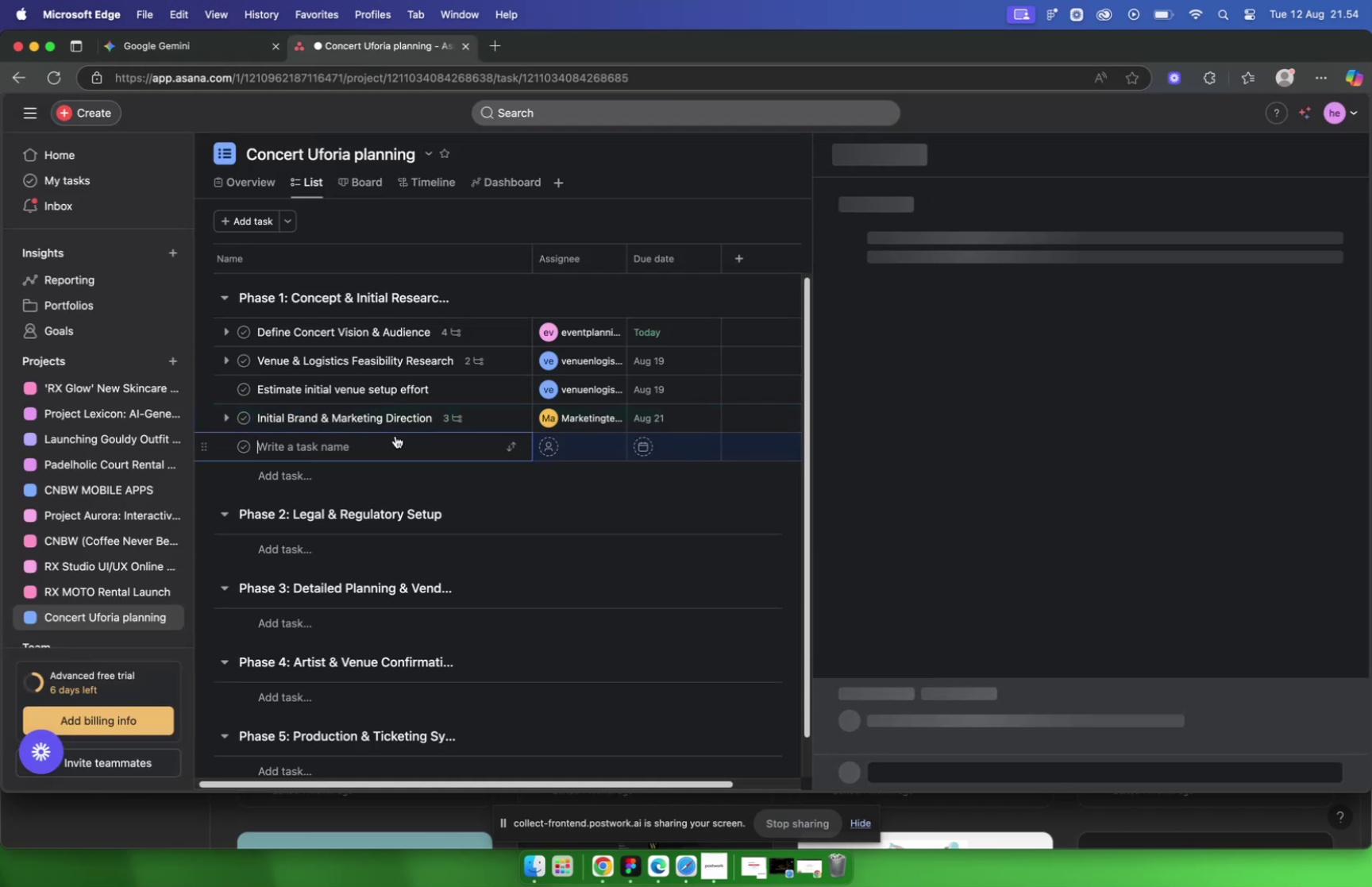 
key(Meta+V)
 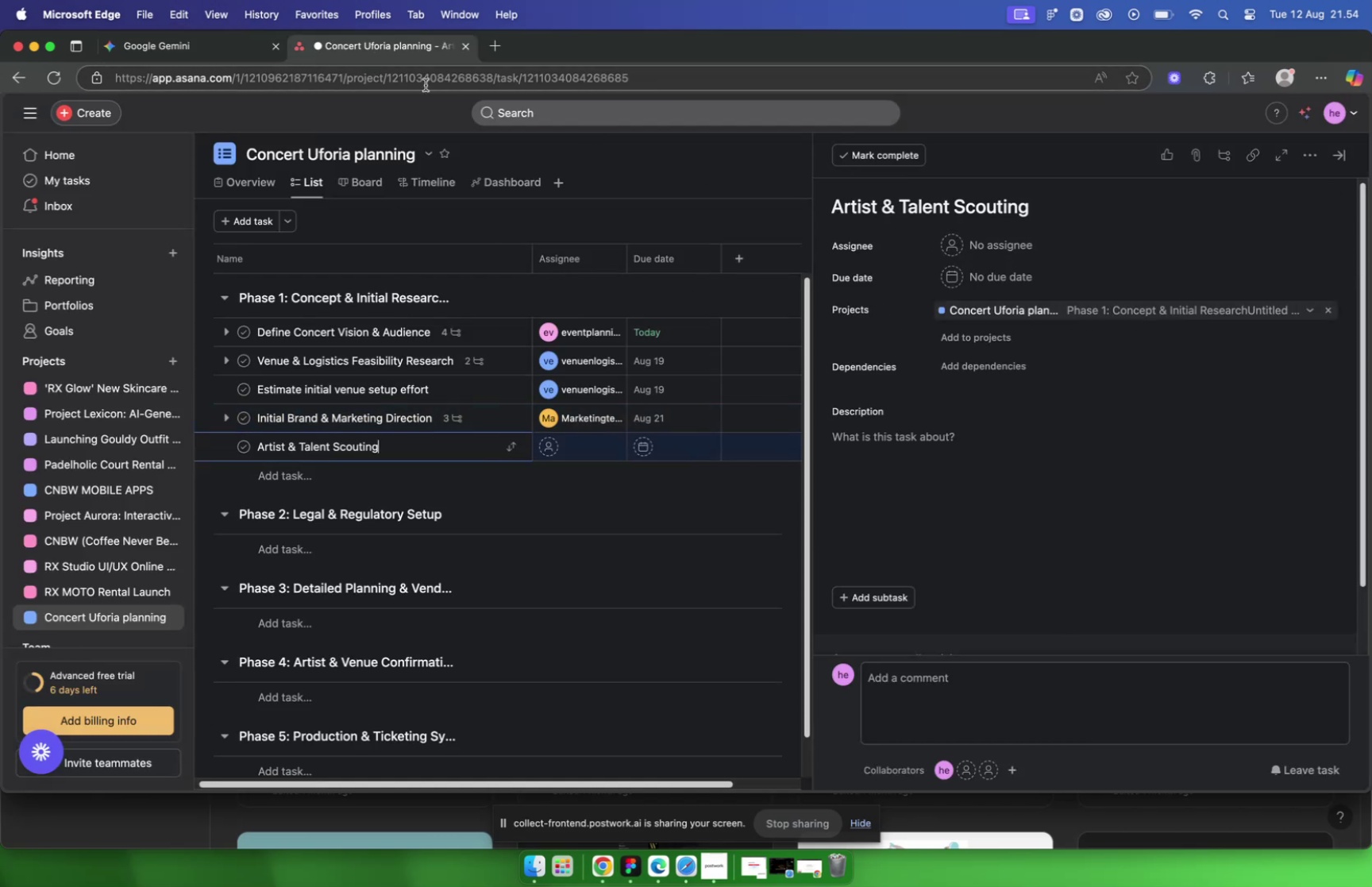 
left_click([238, 41])
 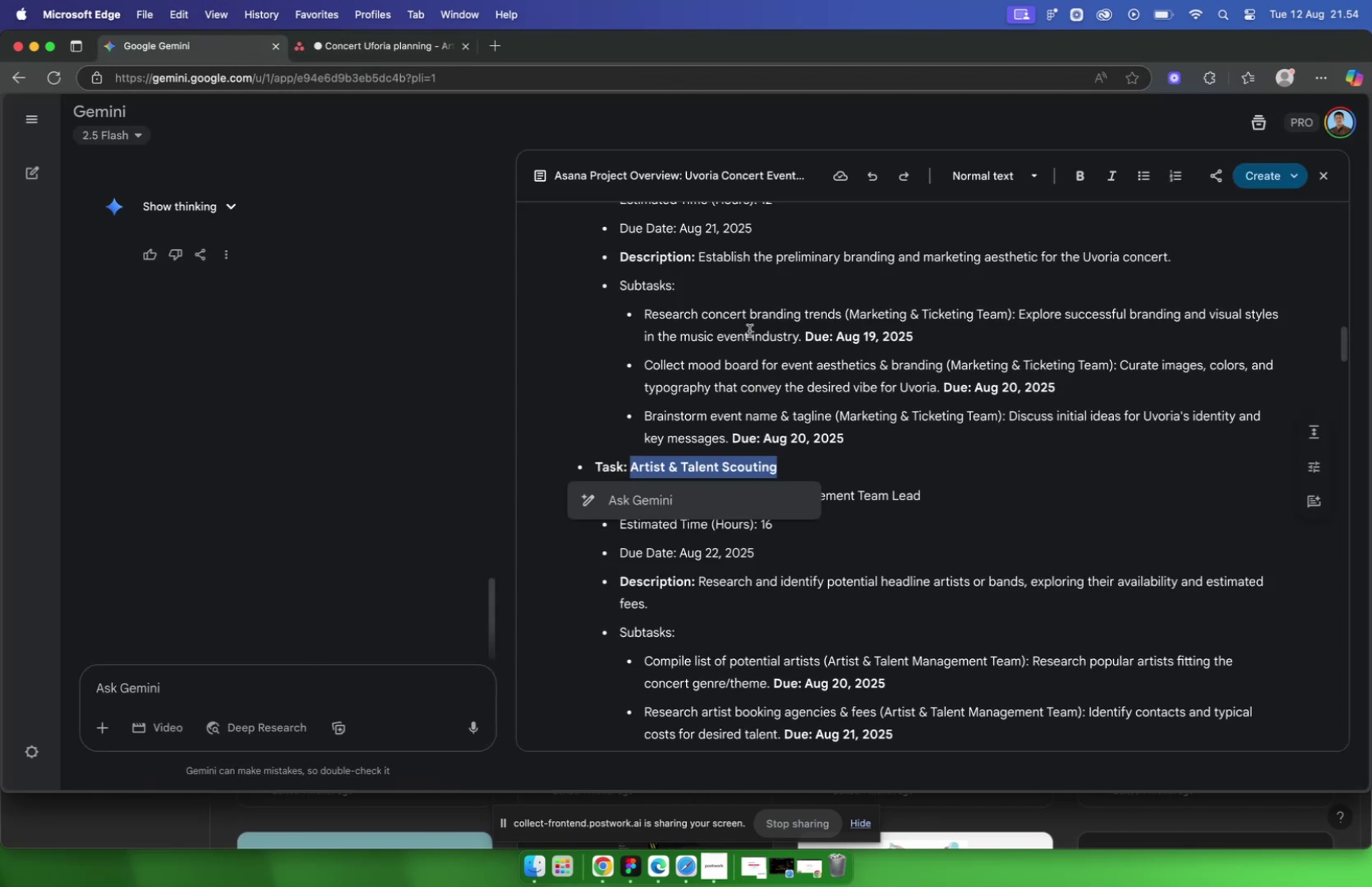 
scroll: coordinate [763, 326], scroll_direction: down, amount: 5.0
 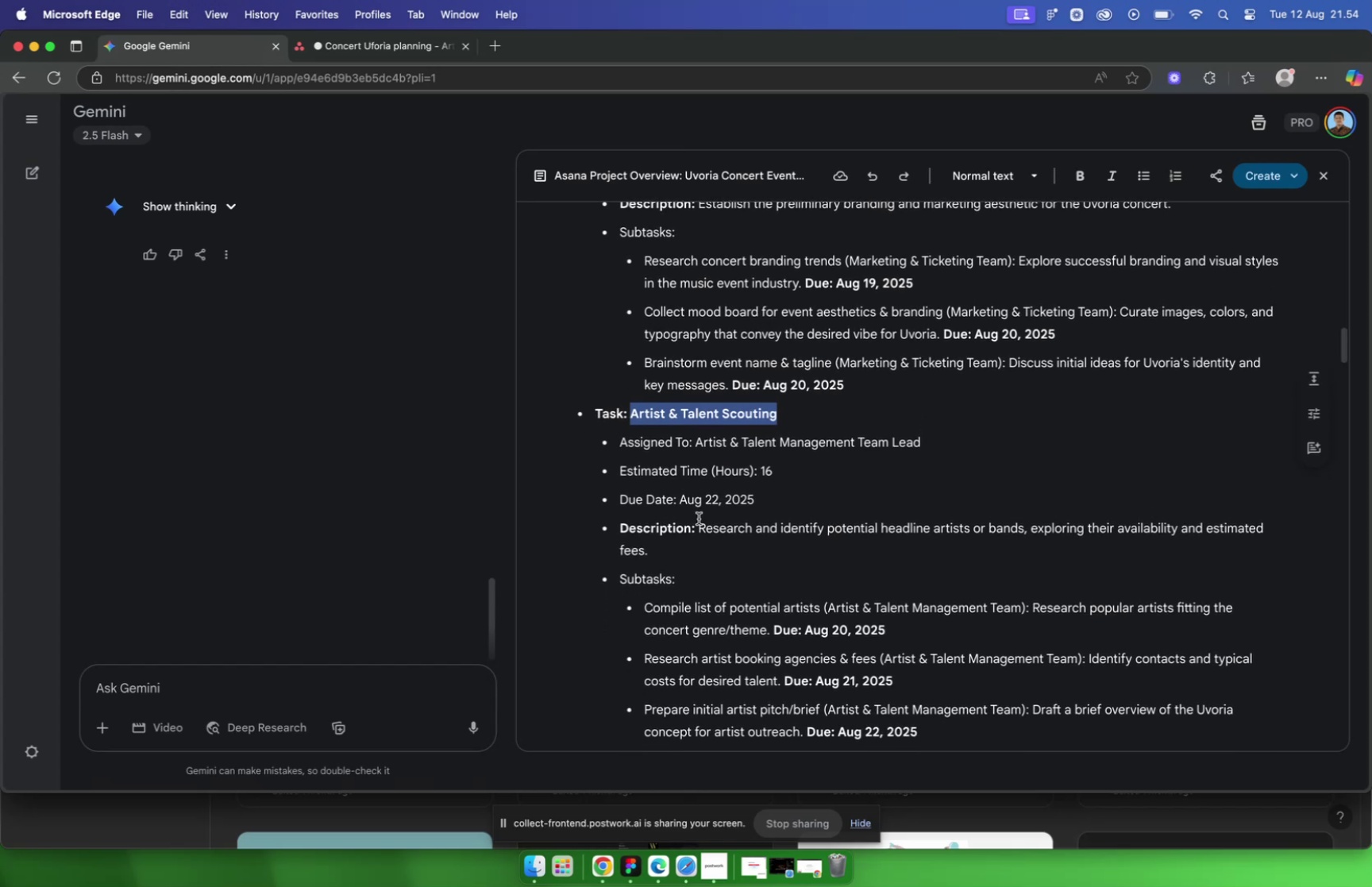 
left_click_drag(start_coordinate=[700, 523], to_coordinate=[743, 545])
 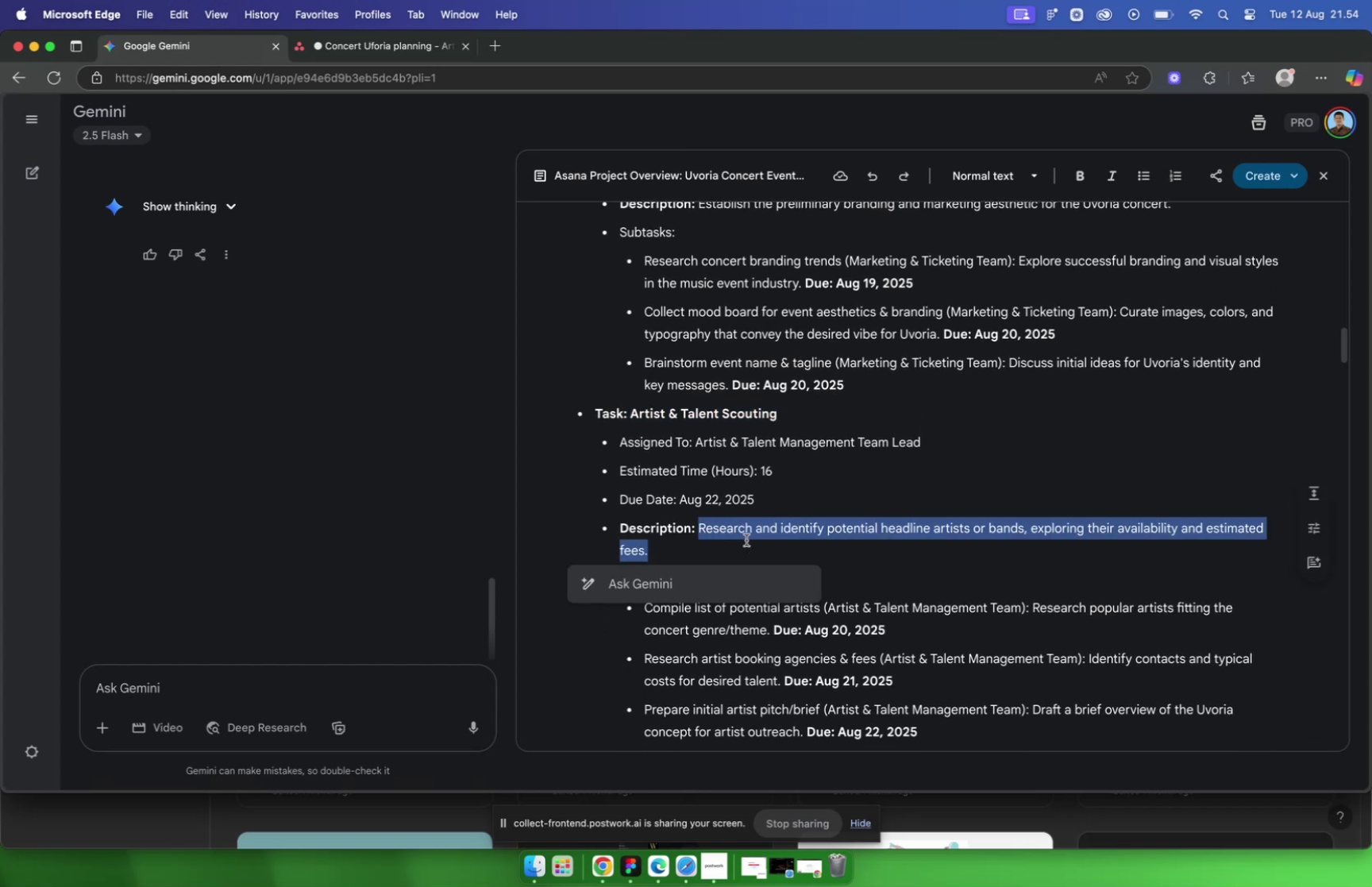 
key(Meta+C)
 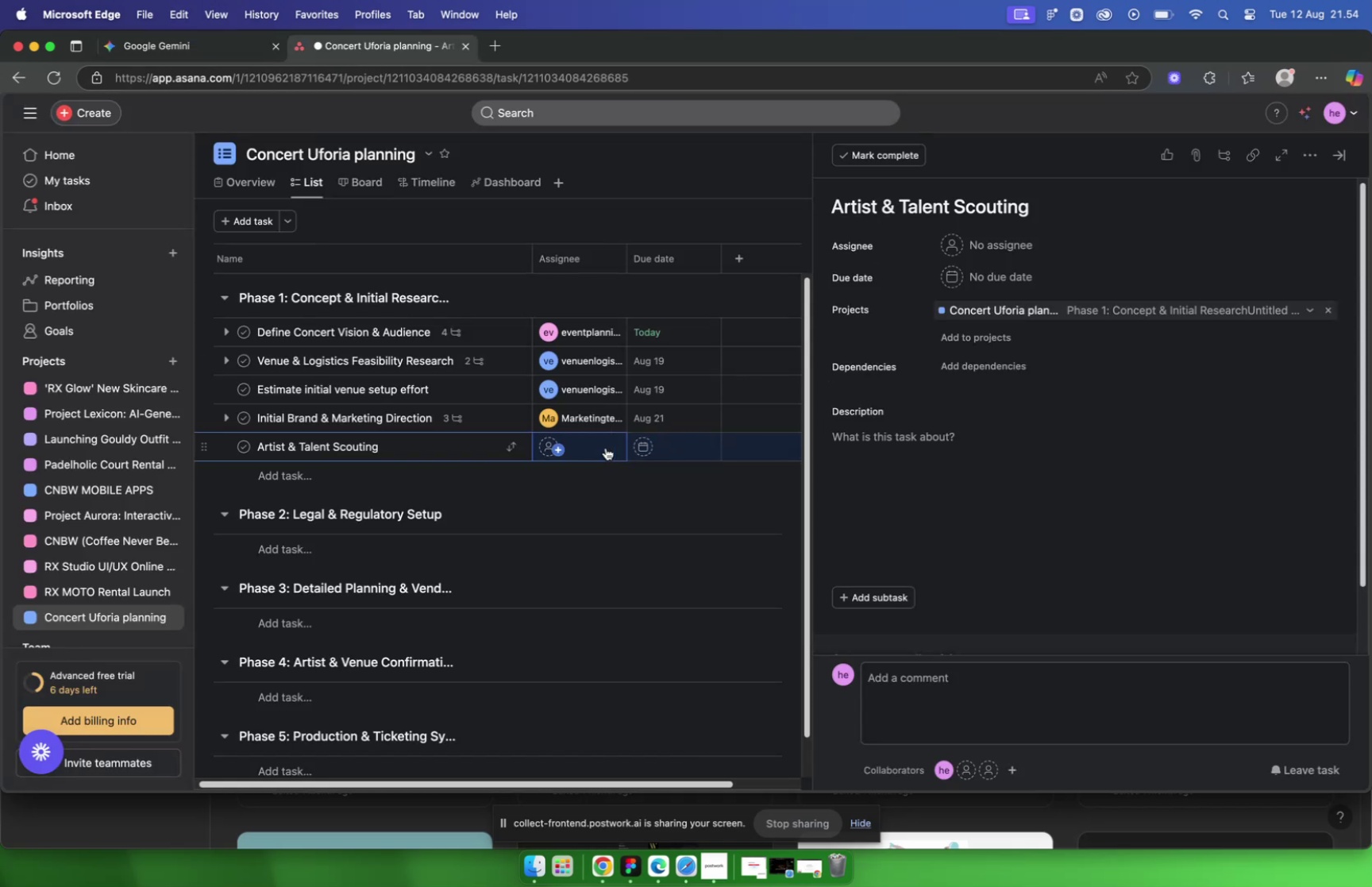 
left_click([580, 445])
 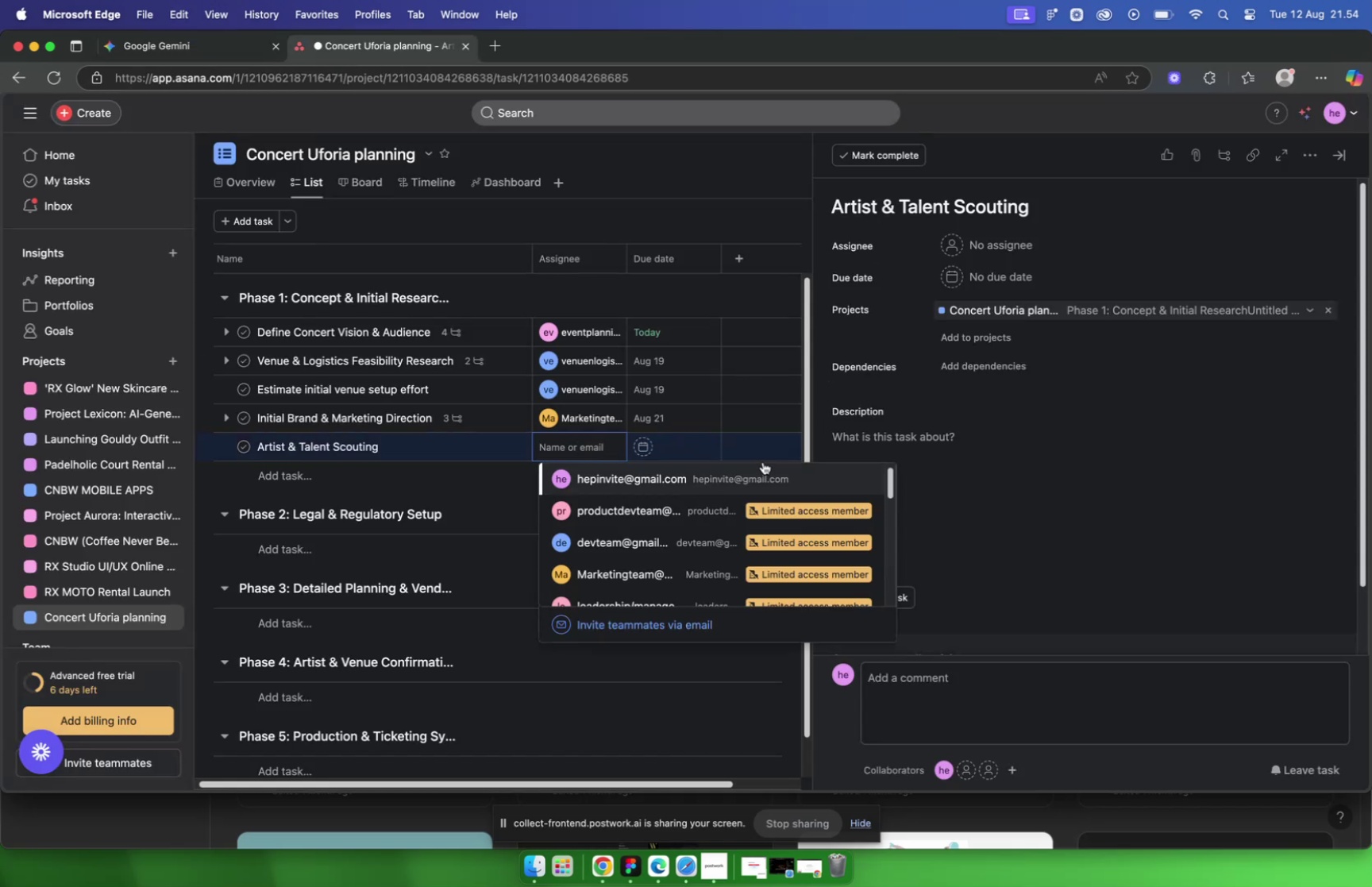 
type(lead)
 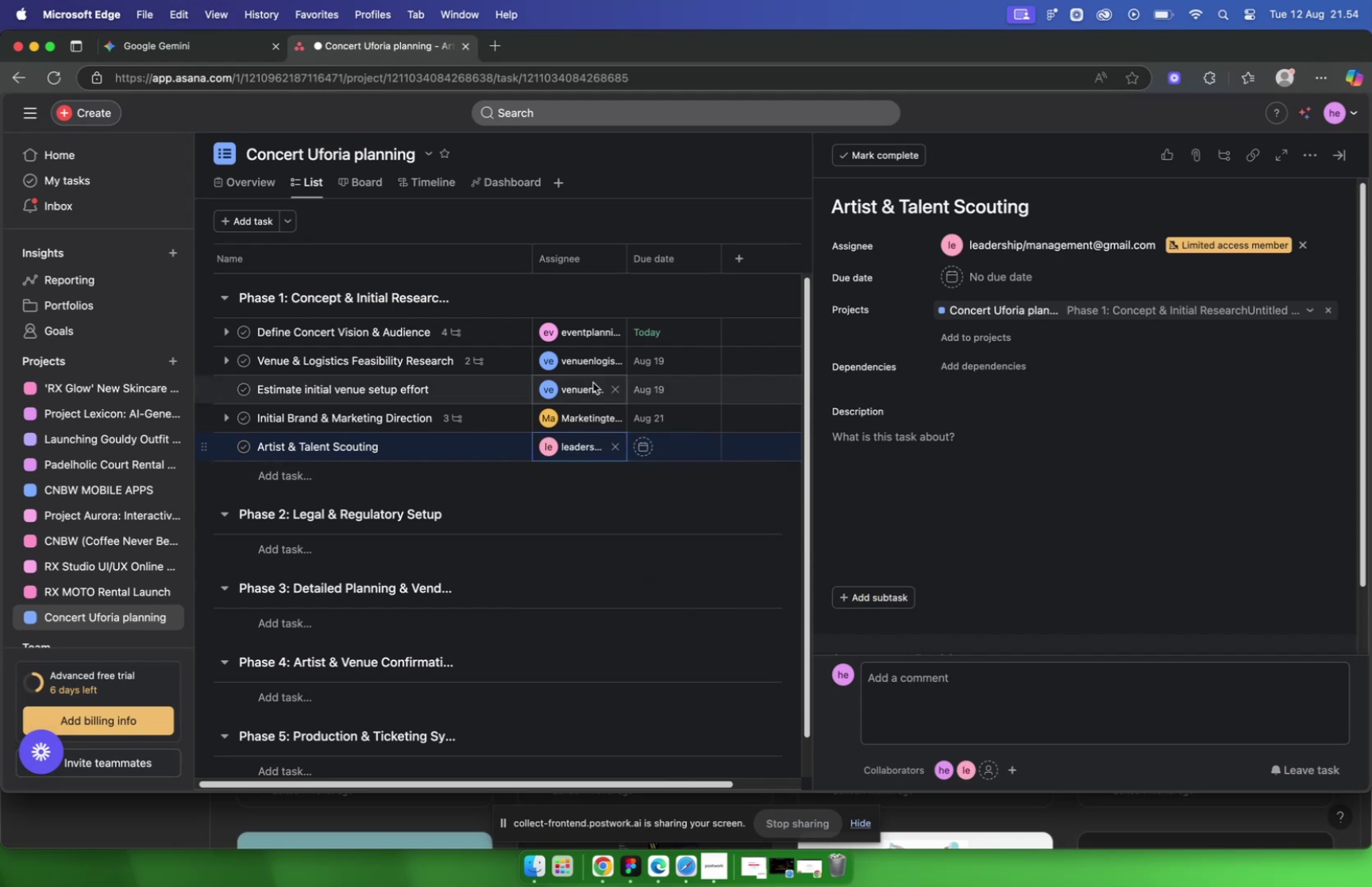 
left_click([190, 41])
 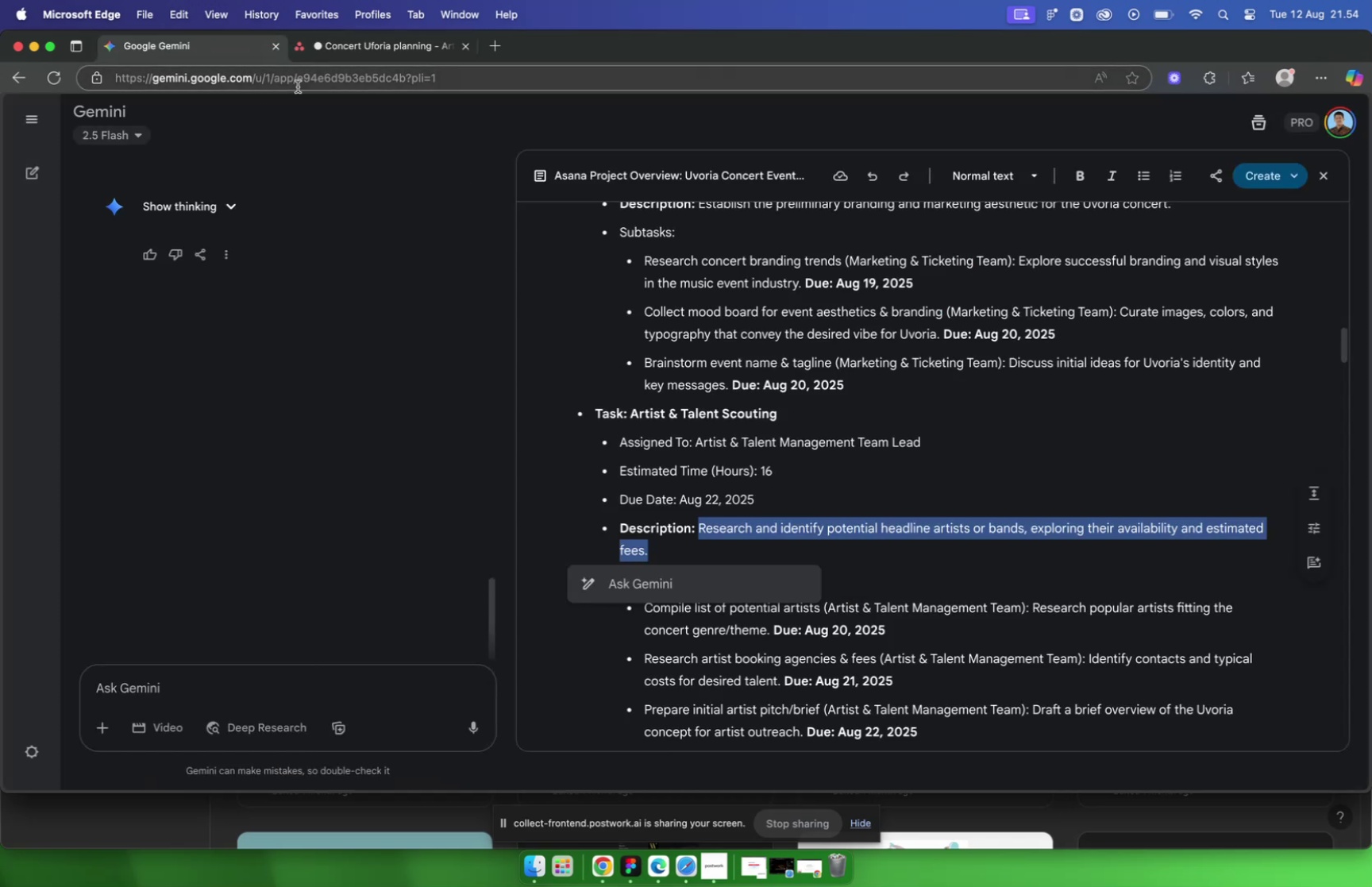 
left_click([351, 44])
 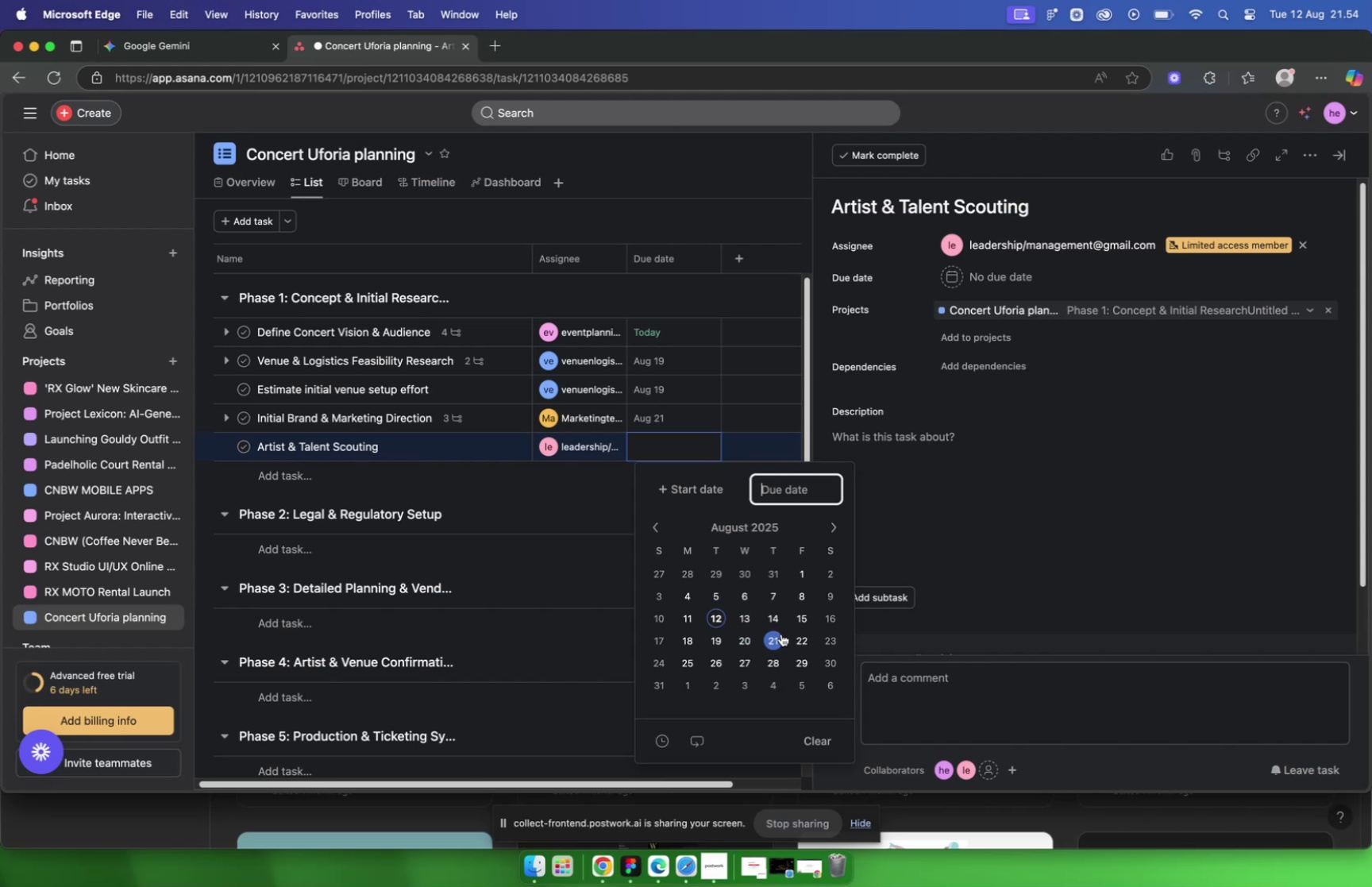 
wait(5.87)
 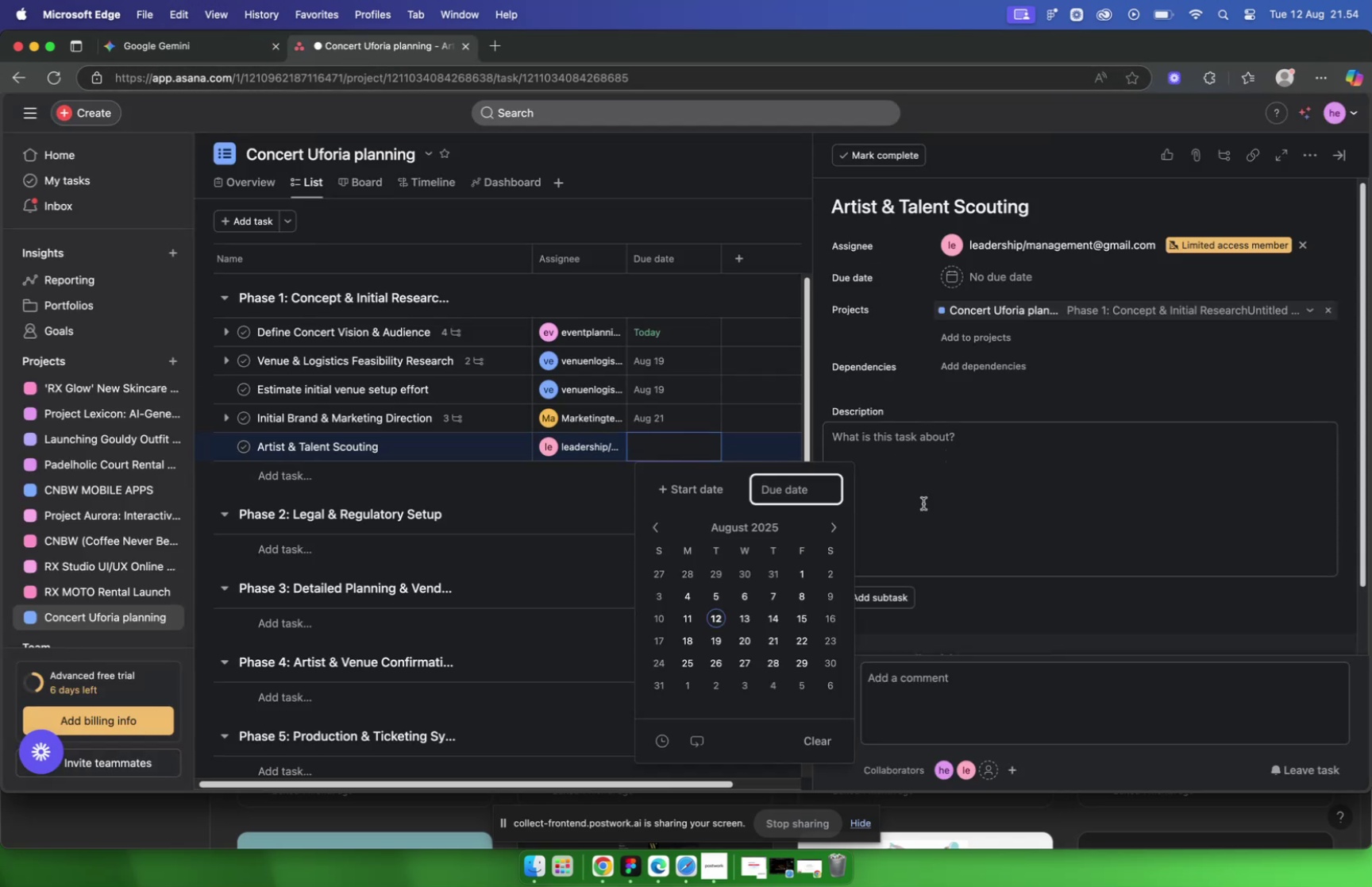 
left_click([997, 469])
 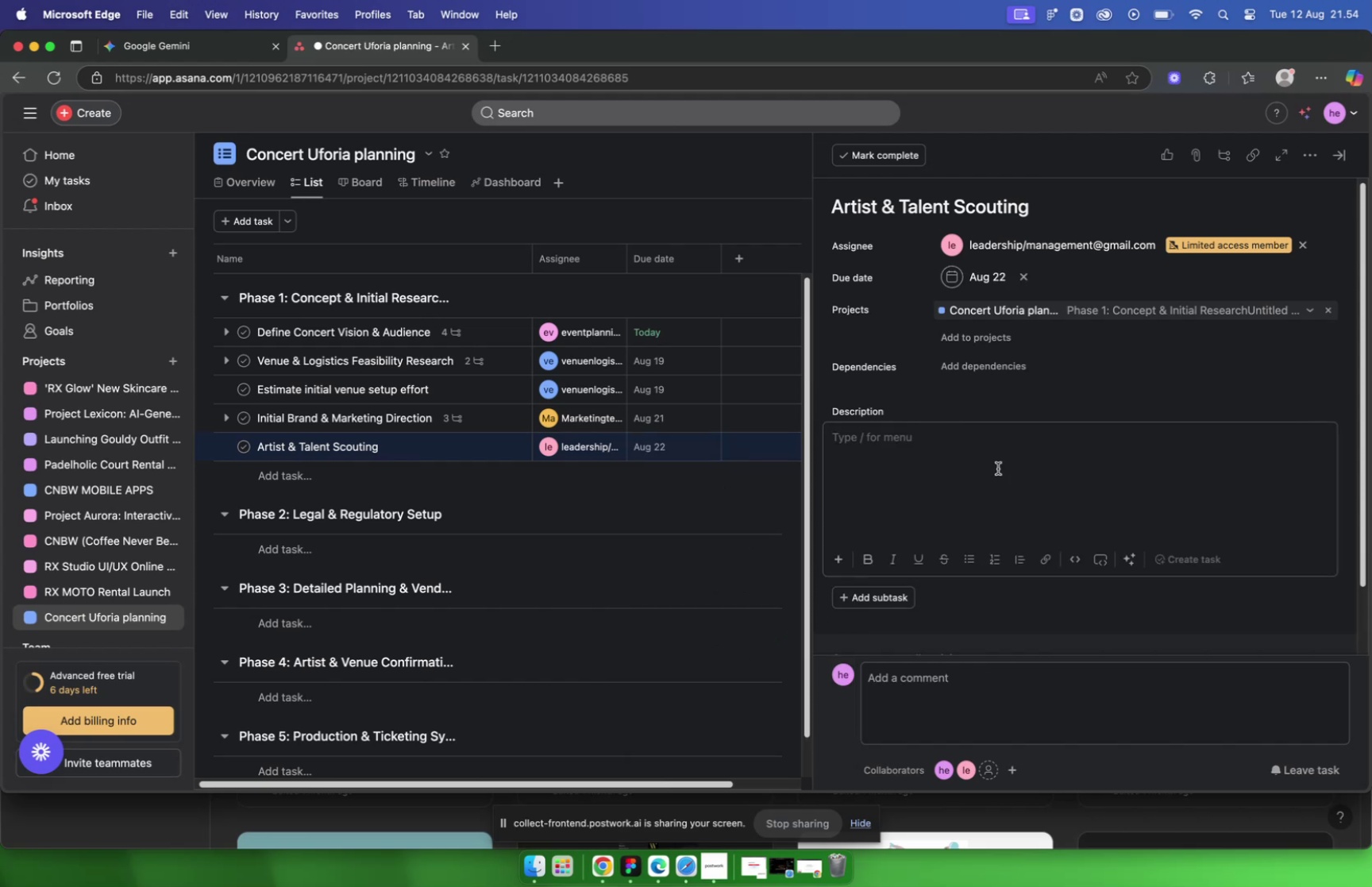 
key(Meta+V)
 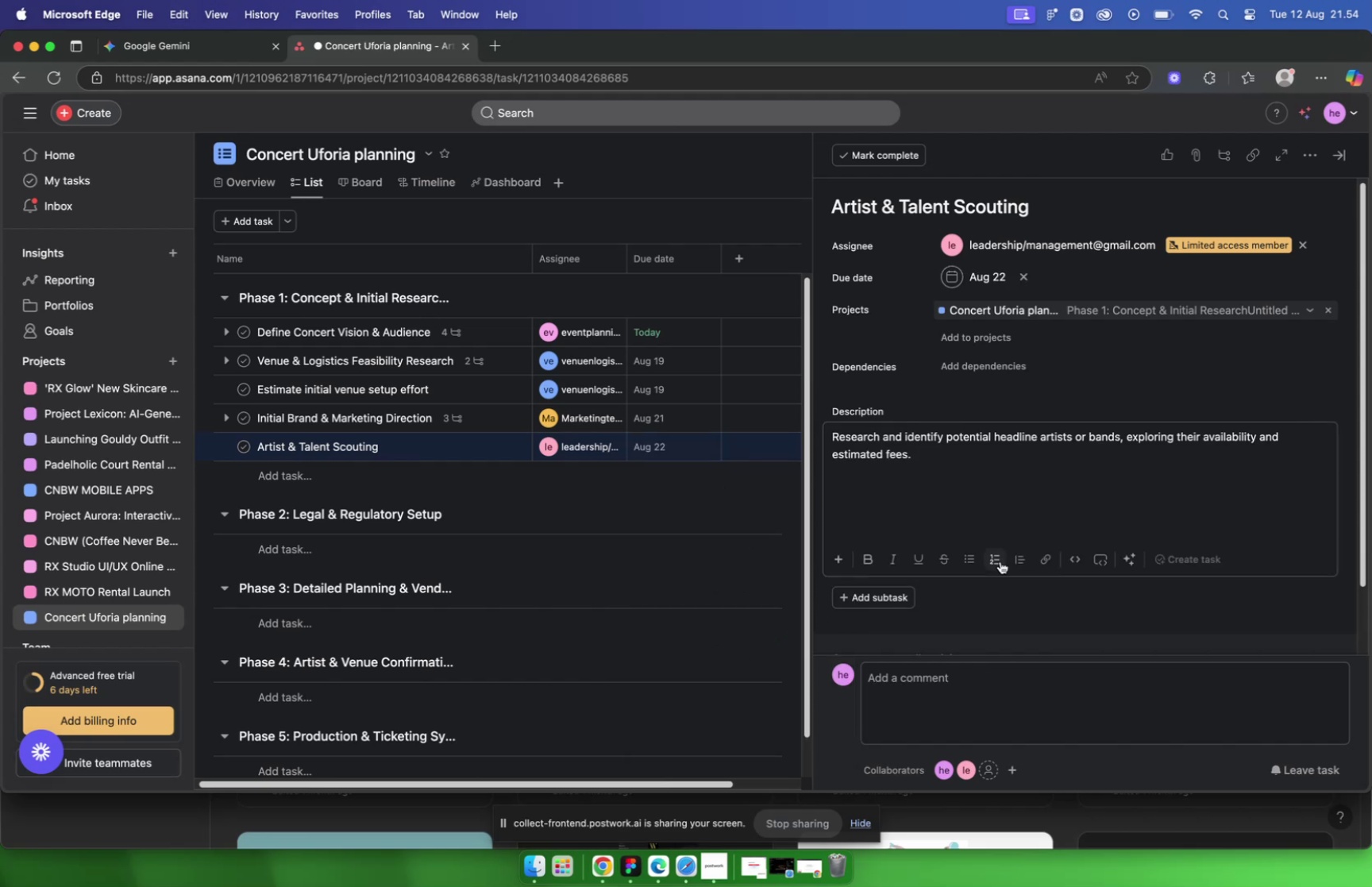 
scroll: coordinate [985, 543], scroll_direction: down, amount: 10.0
 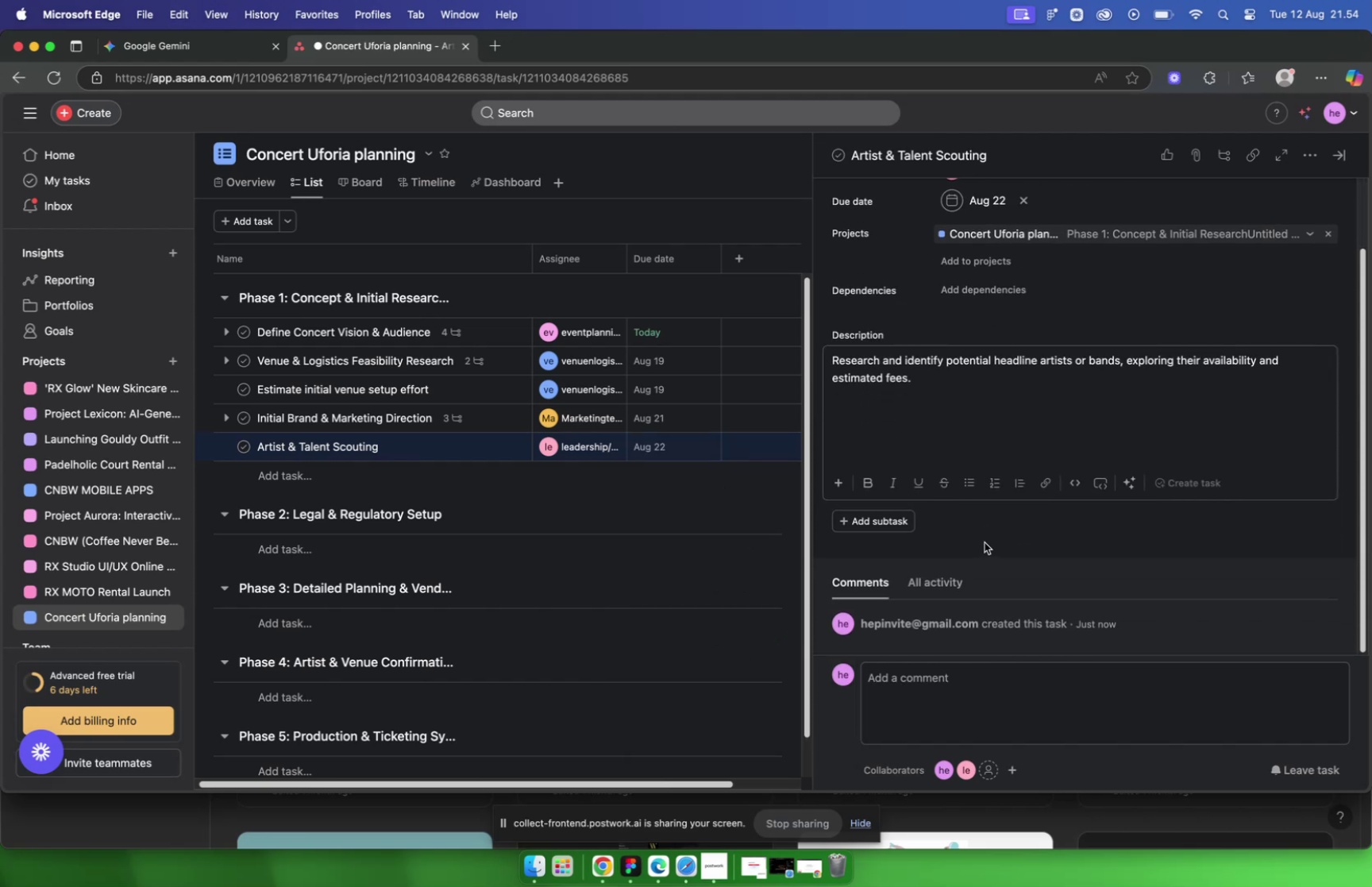 
scroll: coordinate [985, 542], scroll_direction: up, amount: 1.0
 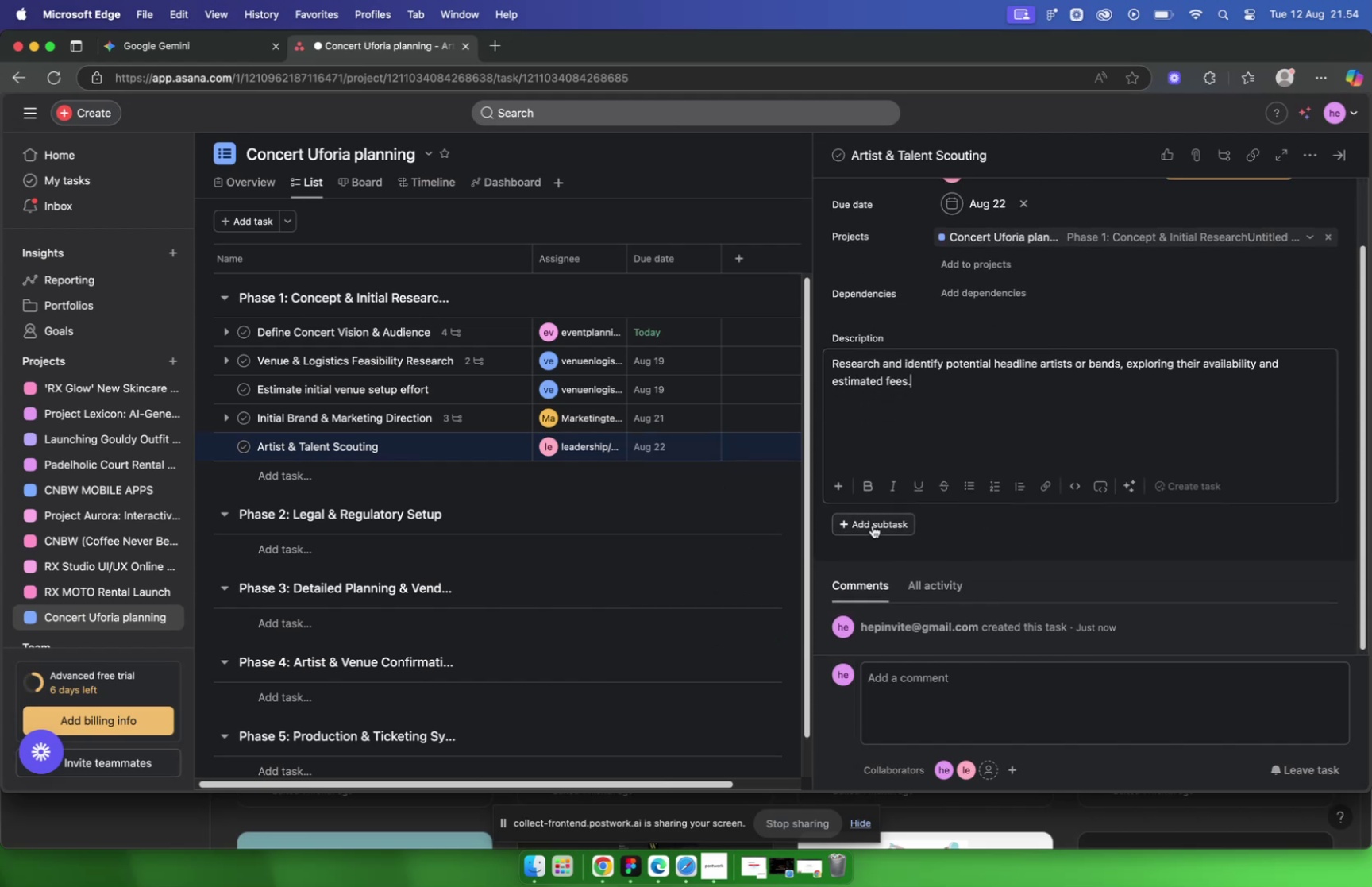 
left_click([873, 525])
 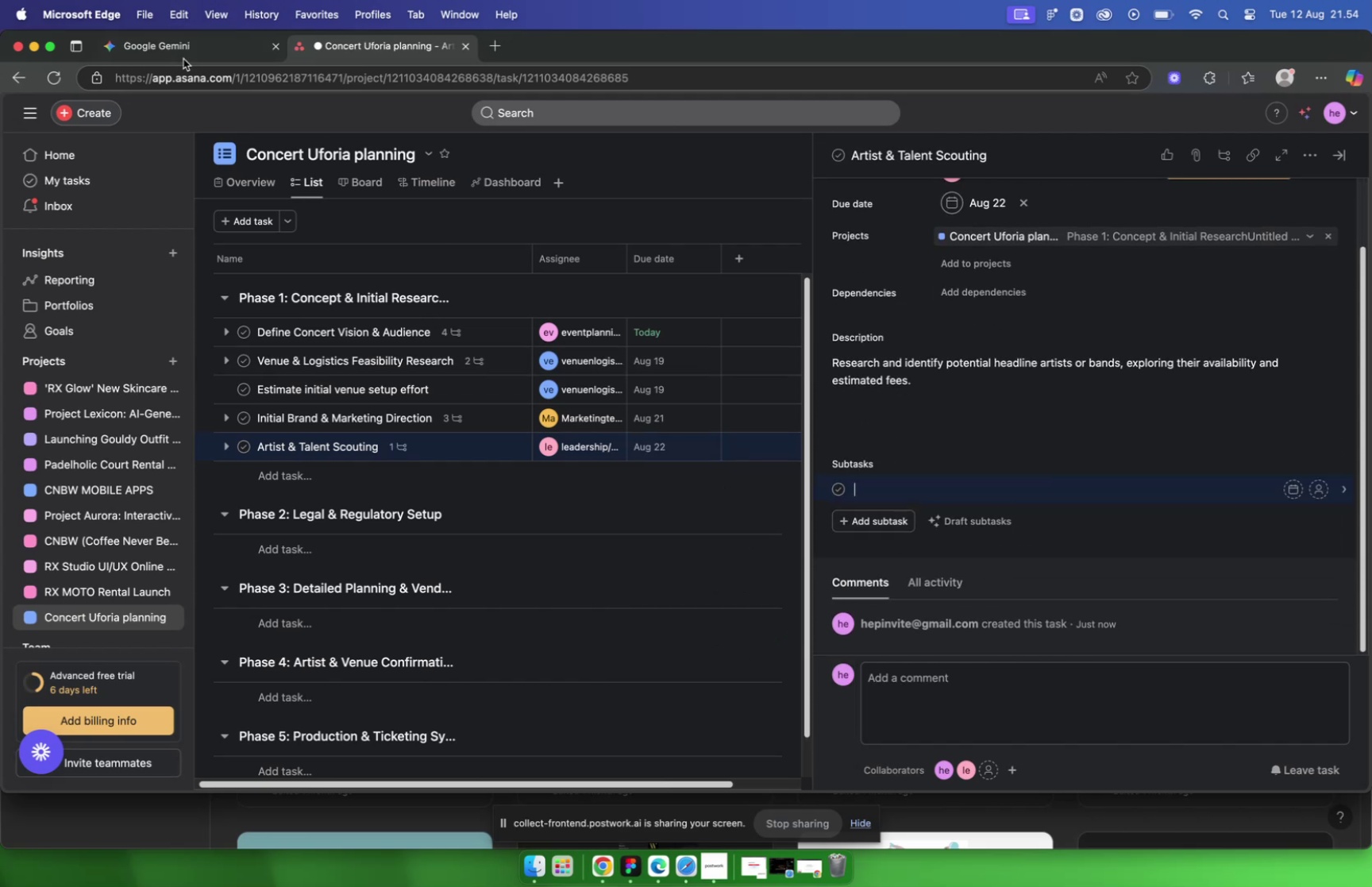 
left_click([180, 51])
 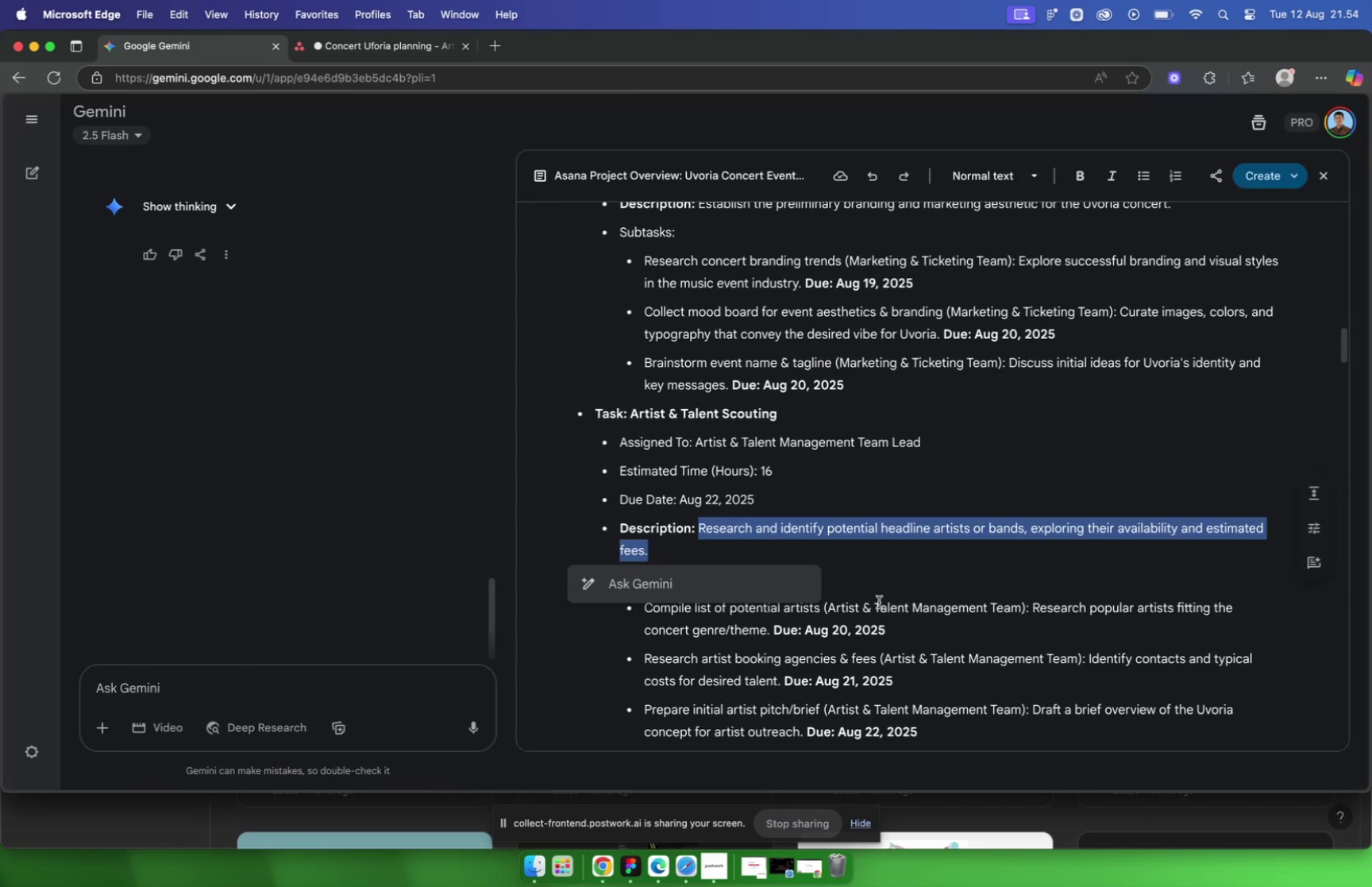 
scroll: coordinate [879, 600], scroll_direction: down, amount: 2.0
 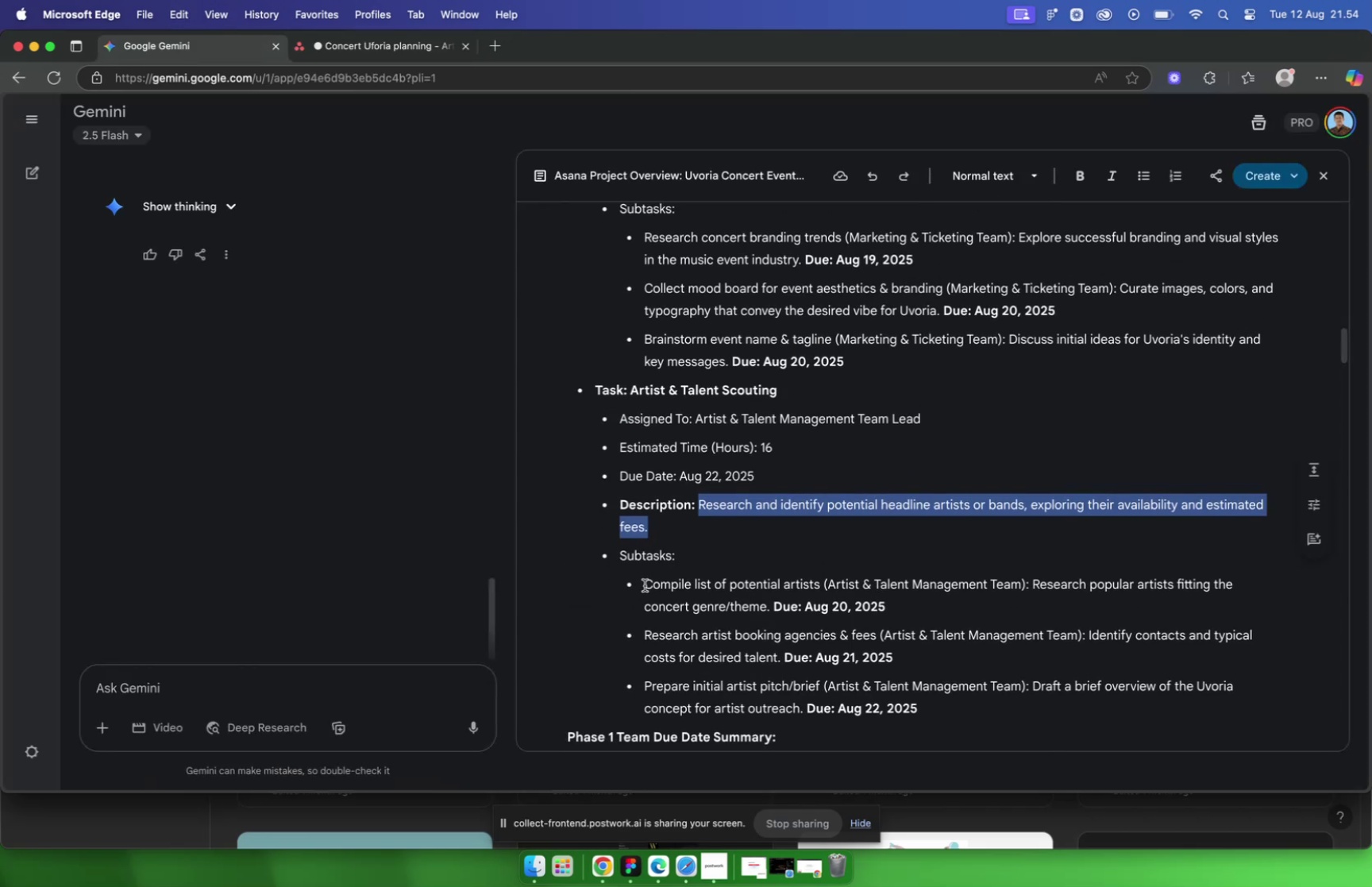 
left_click_drag(start_coordinate=[645, 584], to_coordinate=[821, 584])
 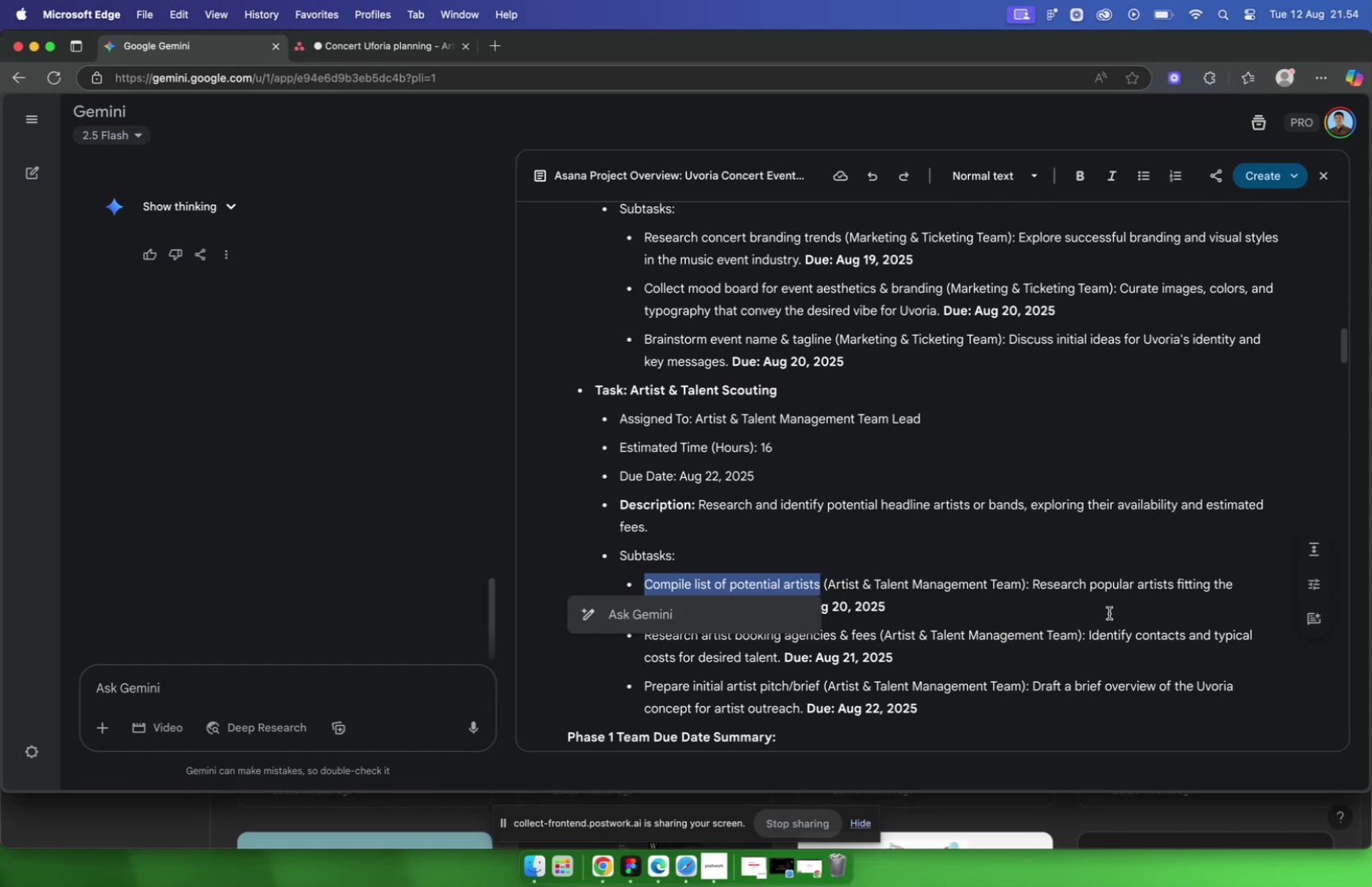 
key(Meta+C)
 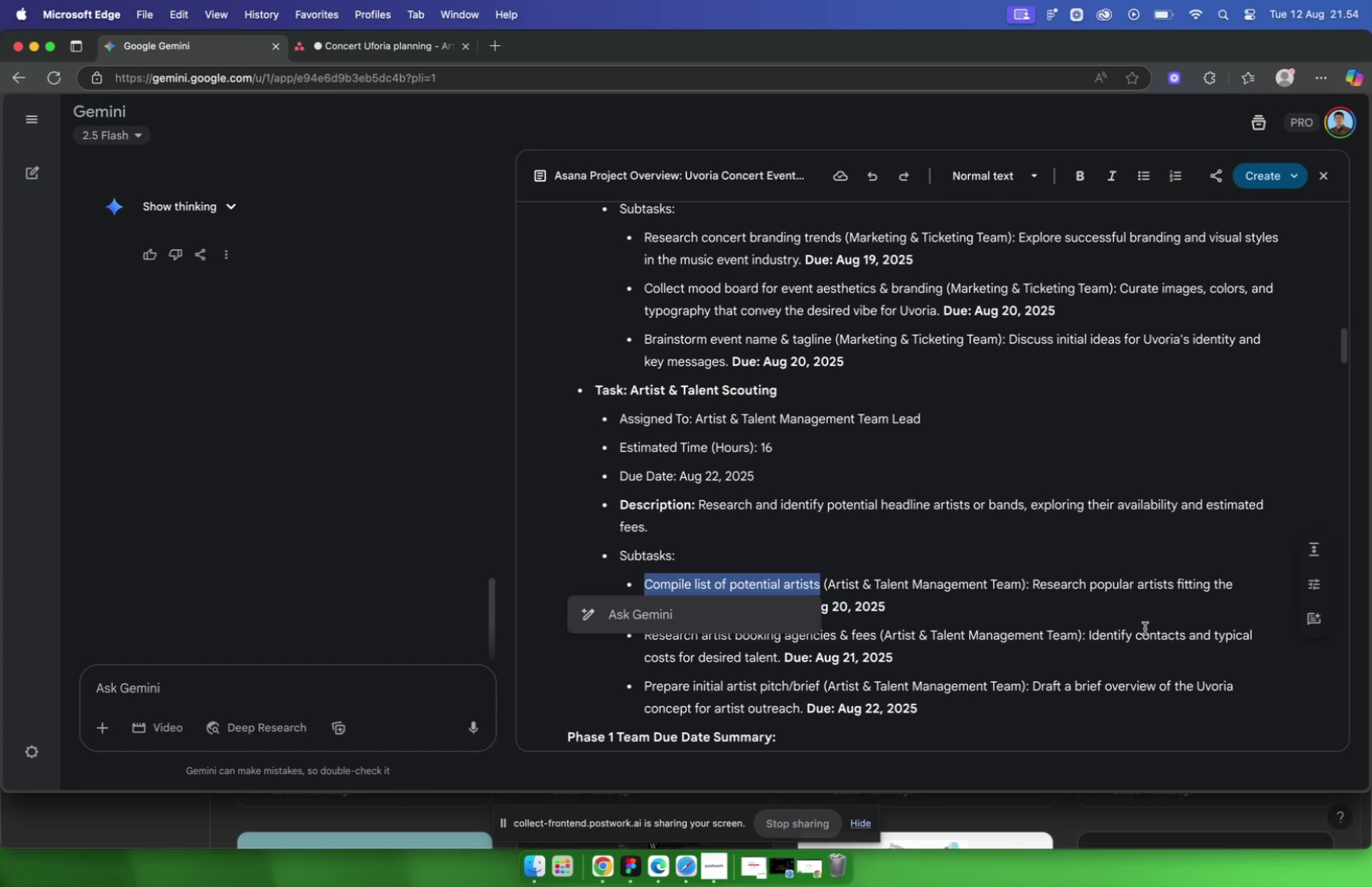 
key(Meta+CommandLeft)
 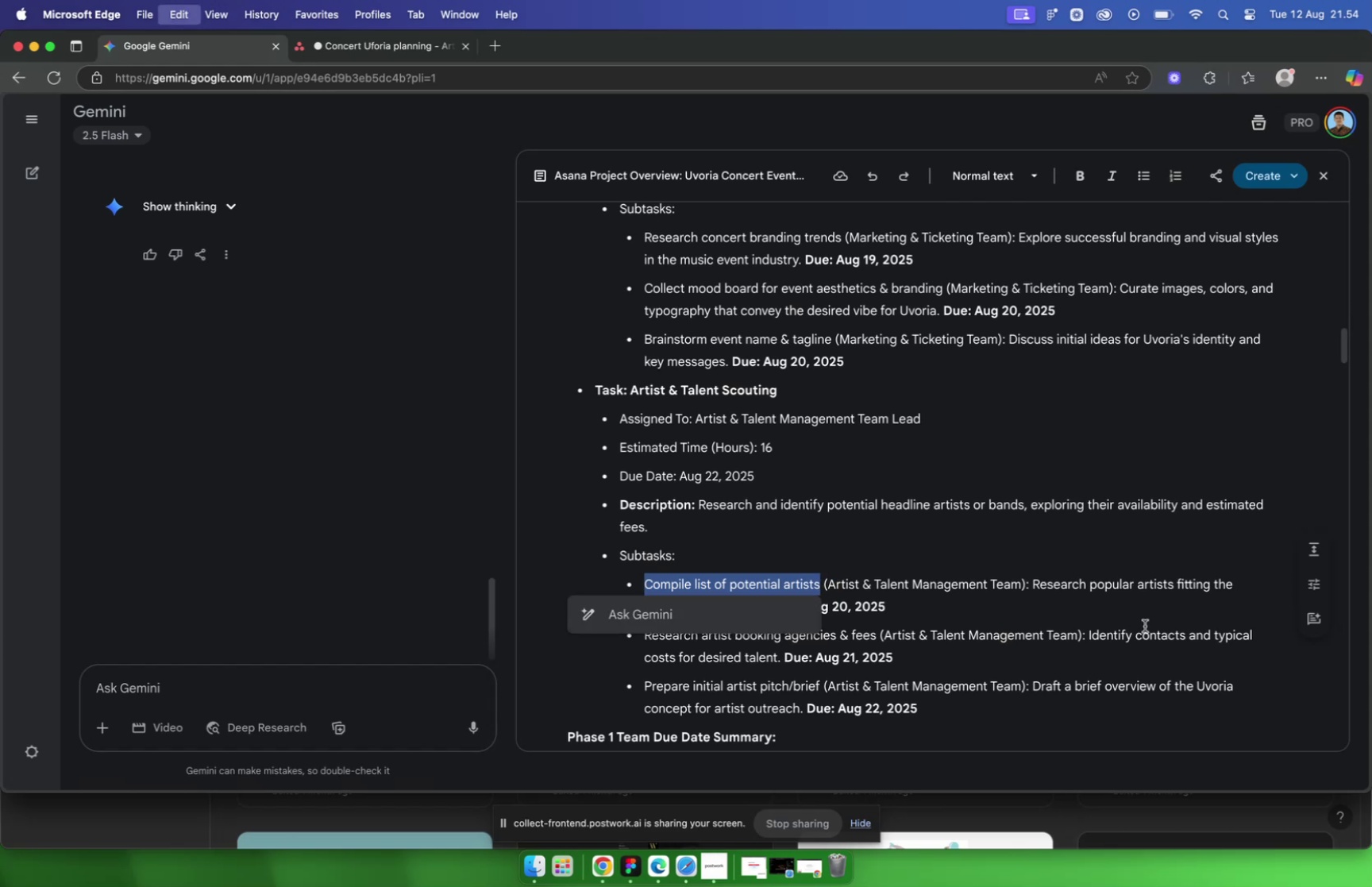 
key(Meta+C)
 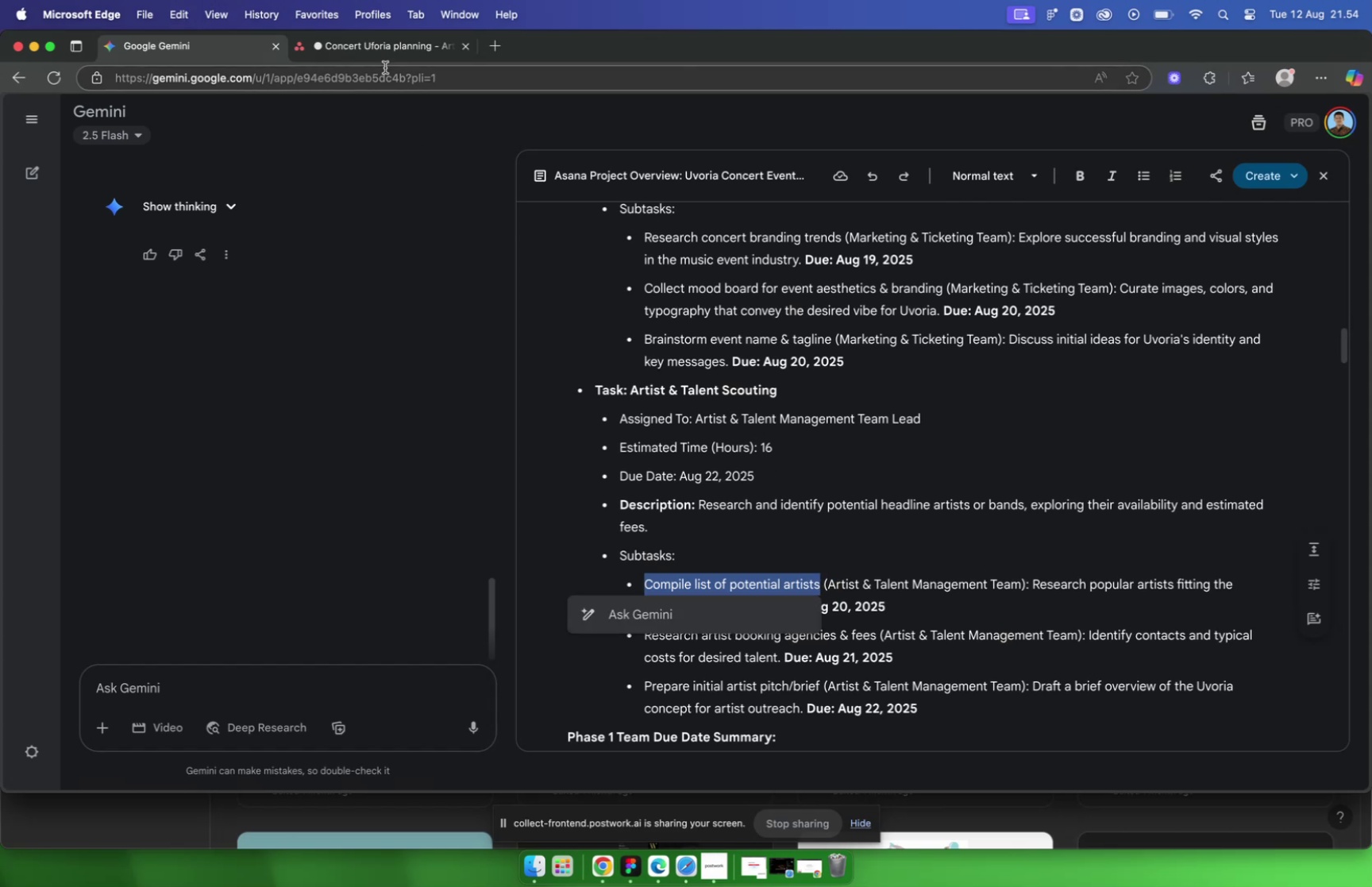 
left_click([384, 44])
 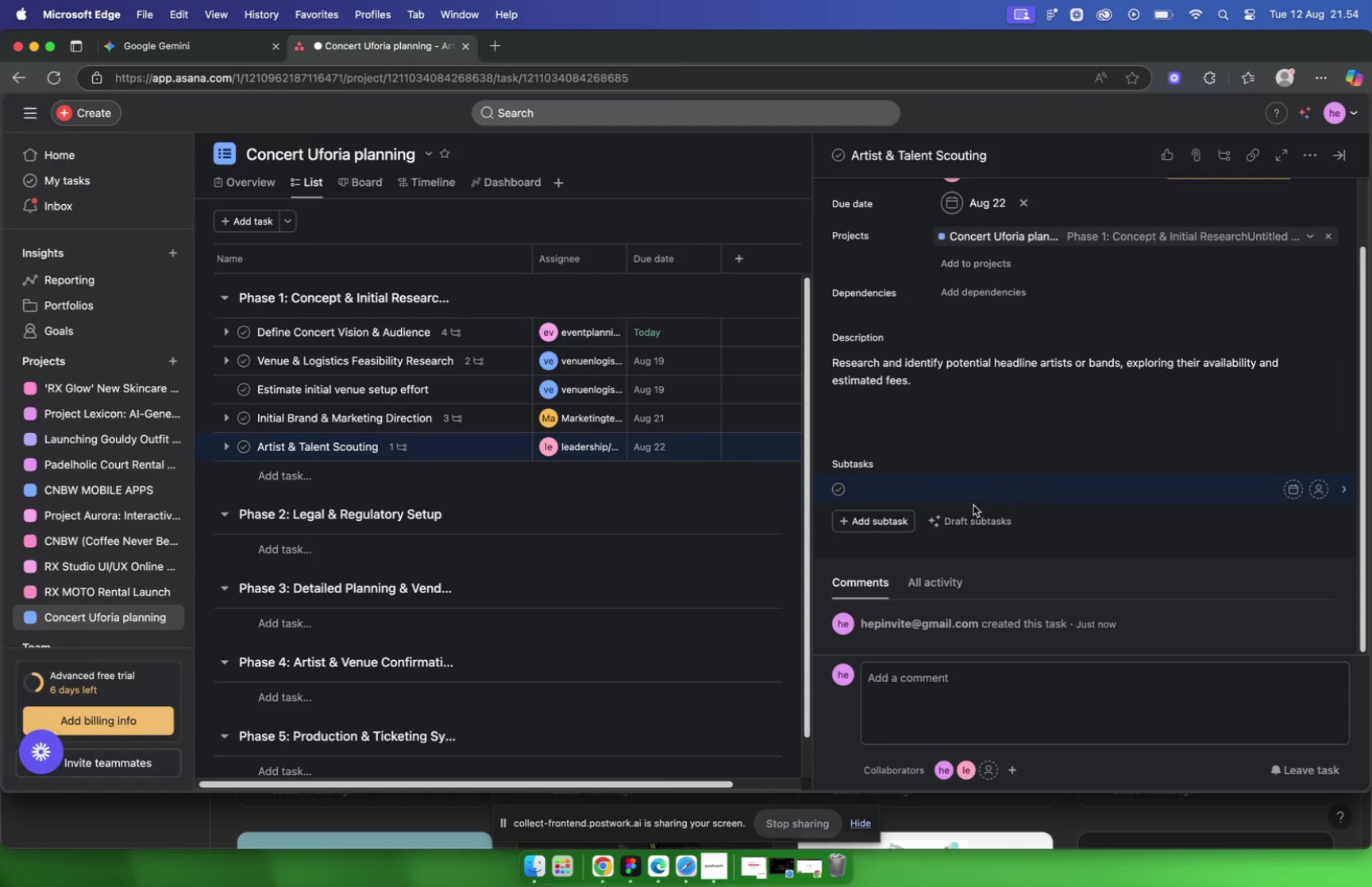 
key(Meta+V)
 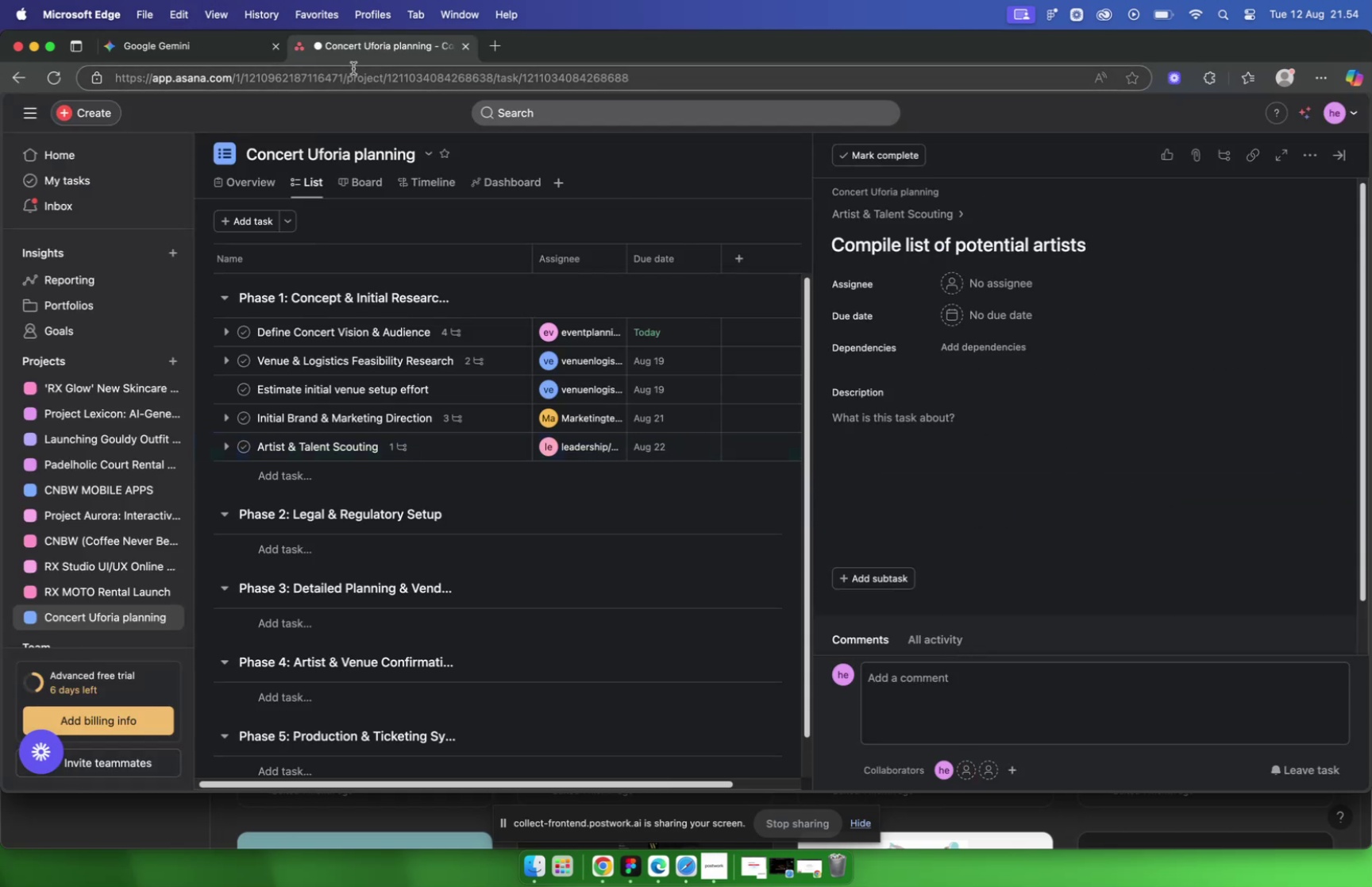 
left_click([166, 42])
 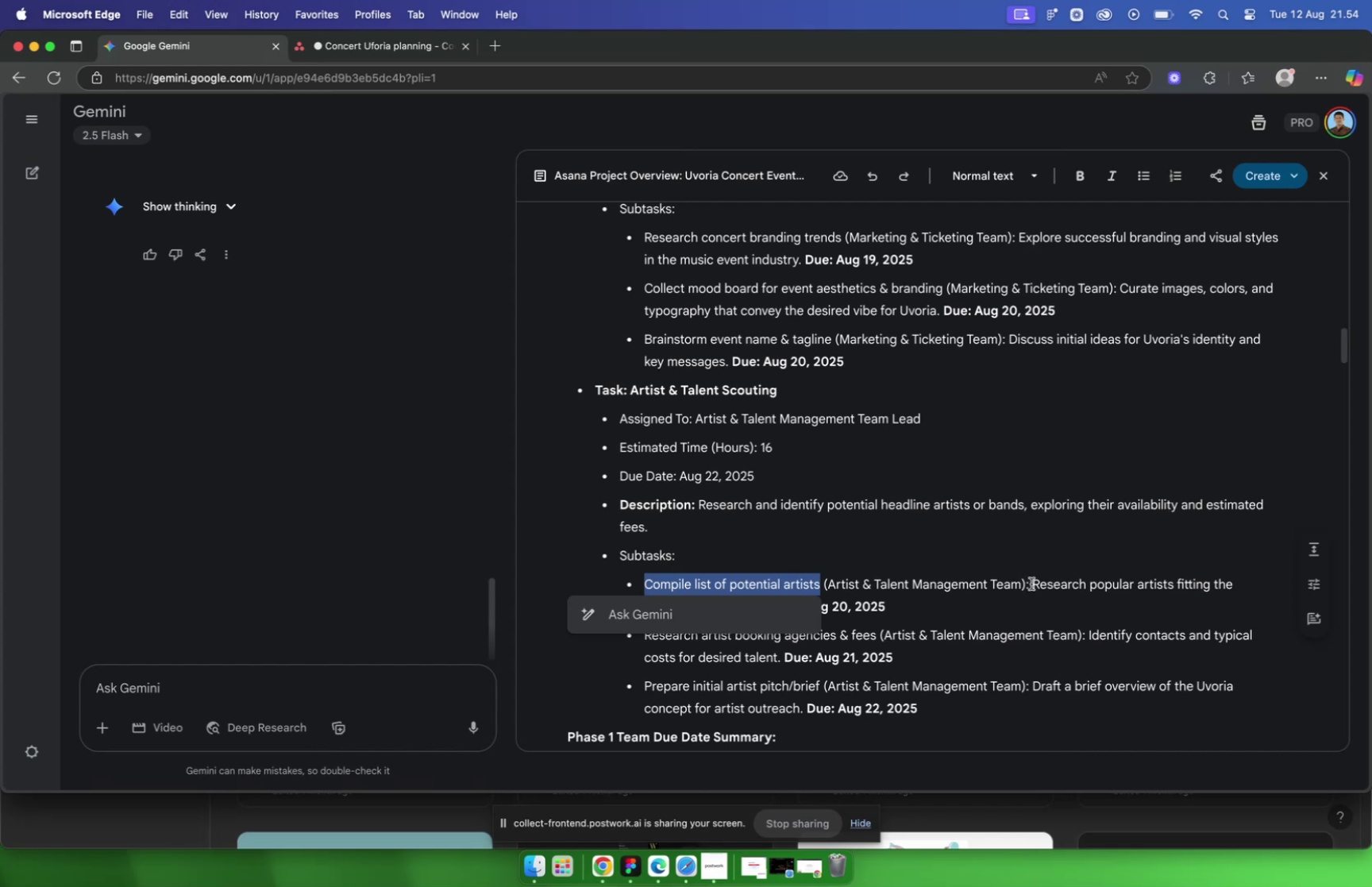 
left_click_drag(start_coordinate=[1034, 580], to_coordinate=[769, 606])
 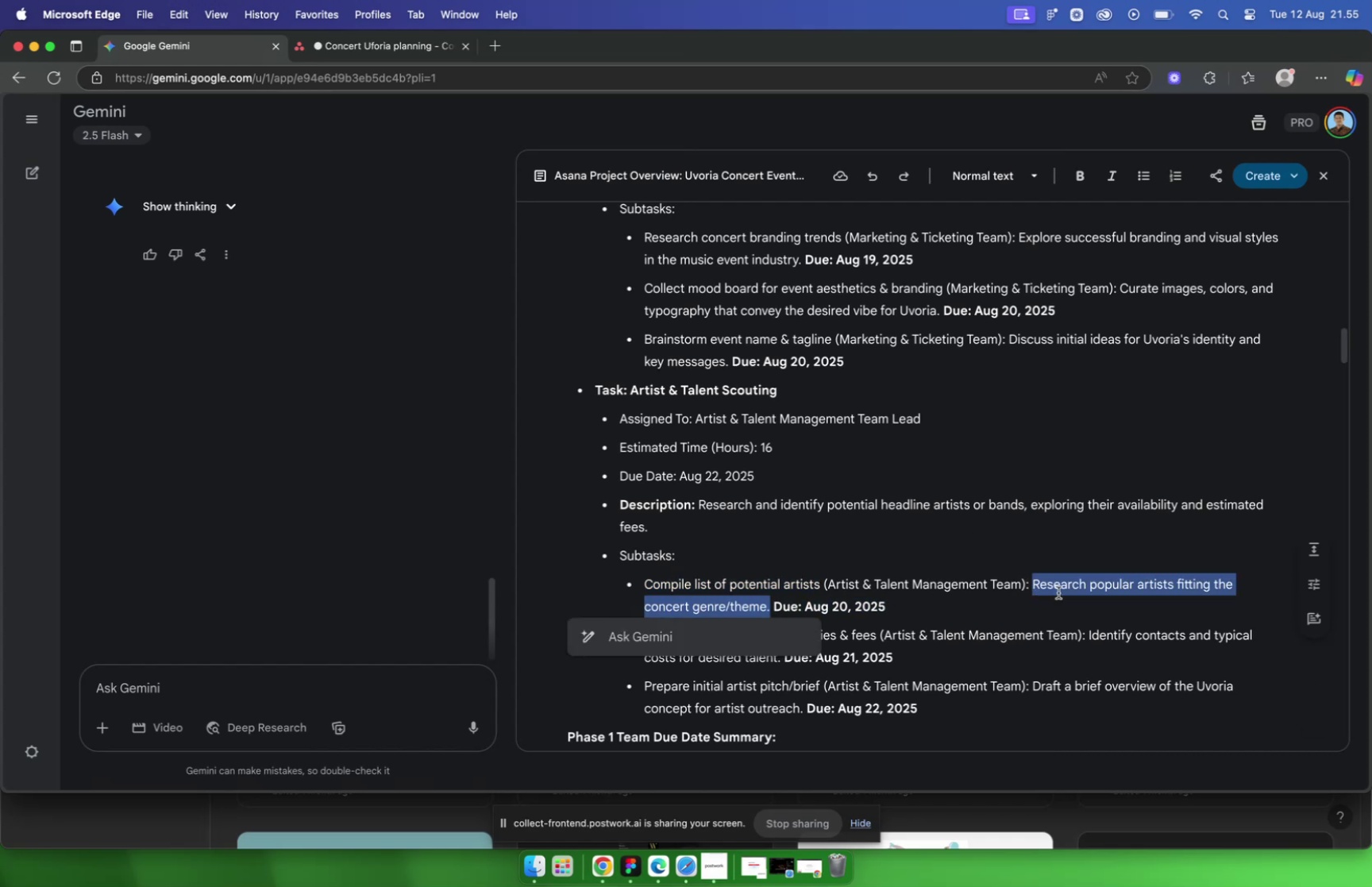 
key(Meta+C)
 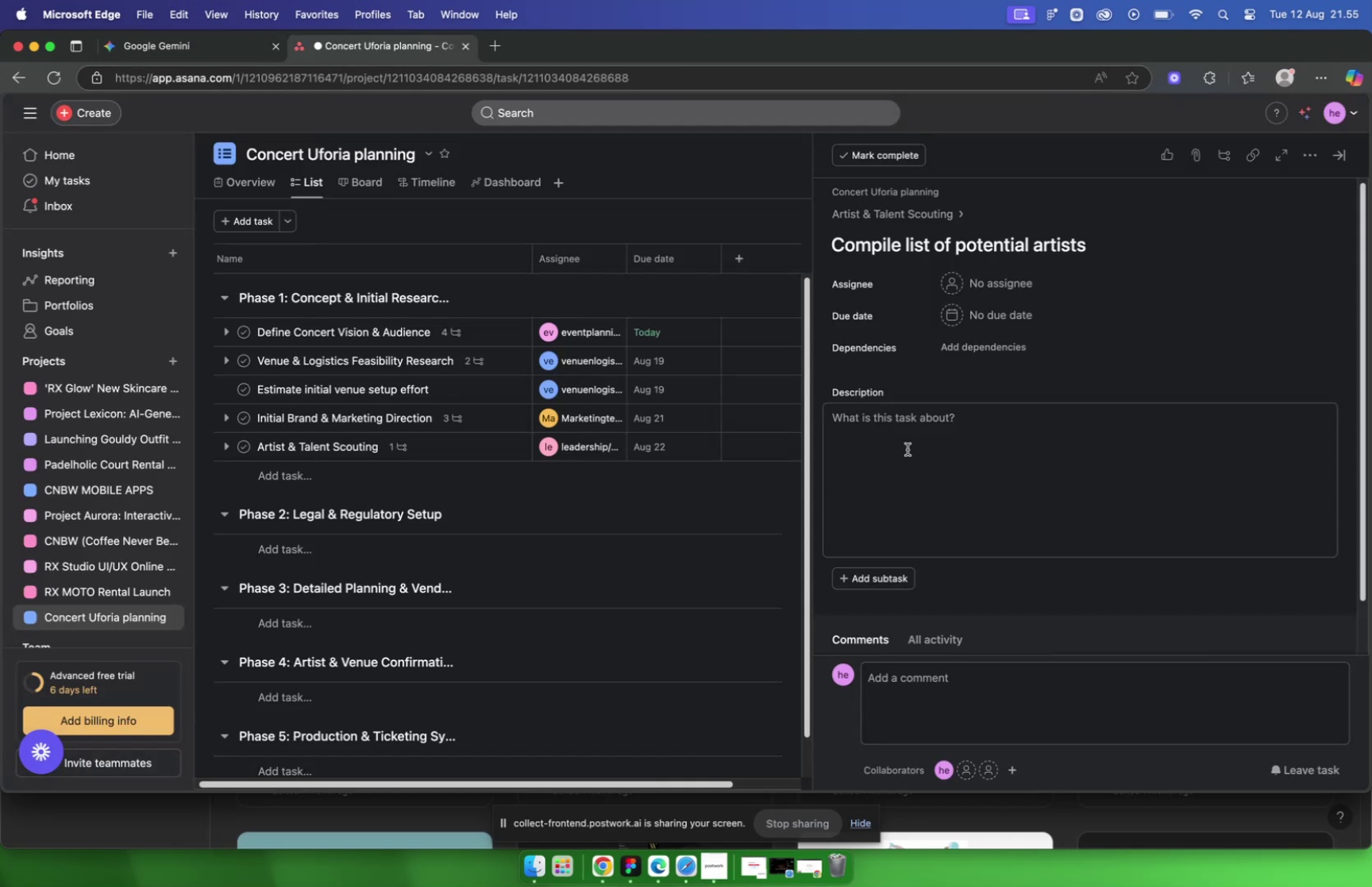 
left_click([904, 429])
 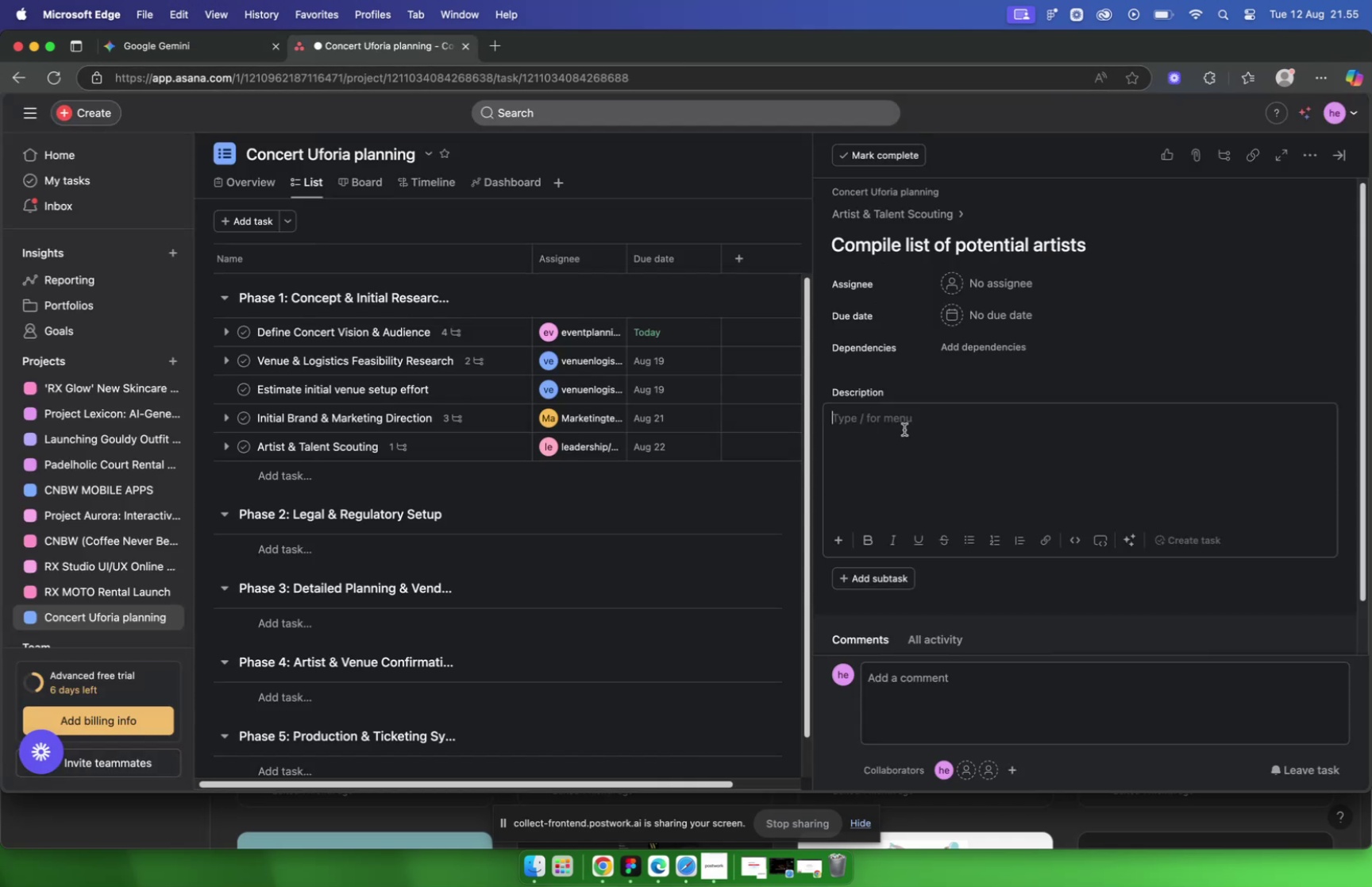 
key(Meta+V)
 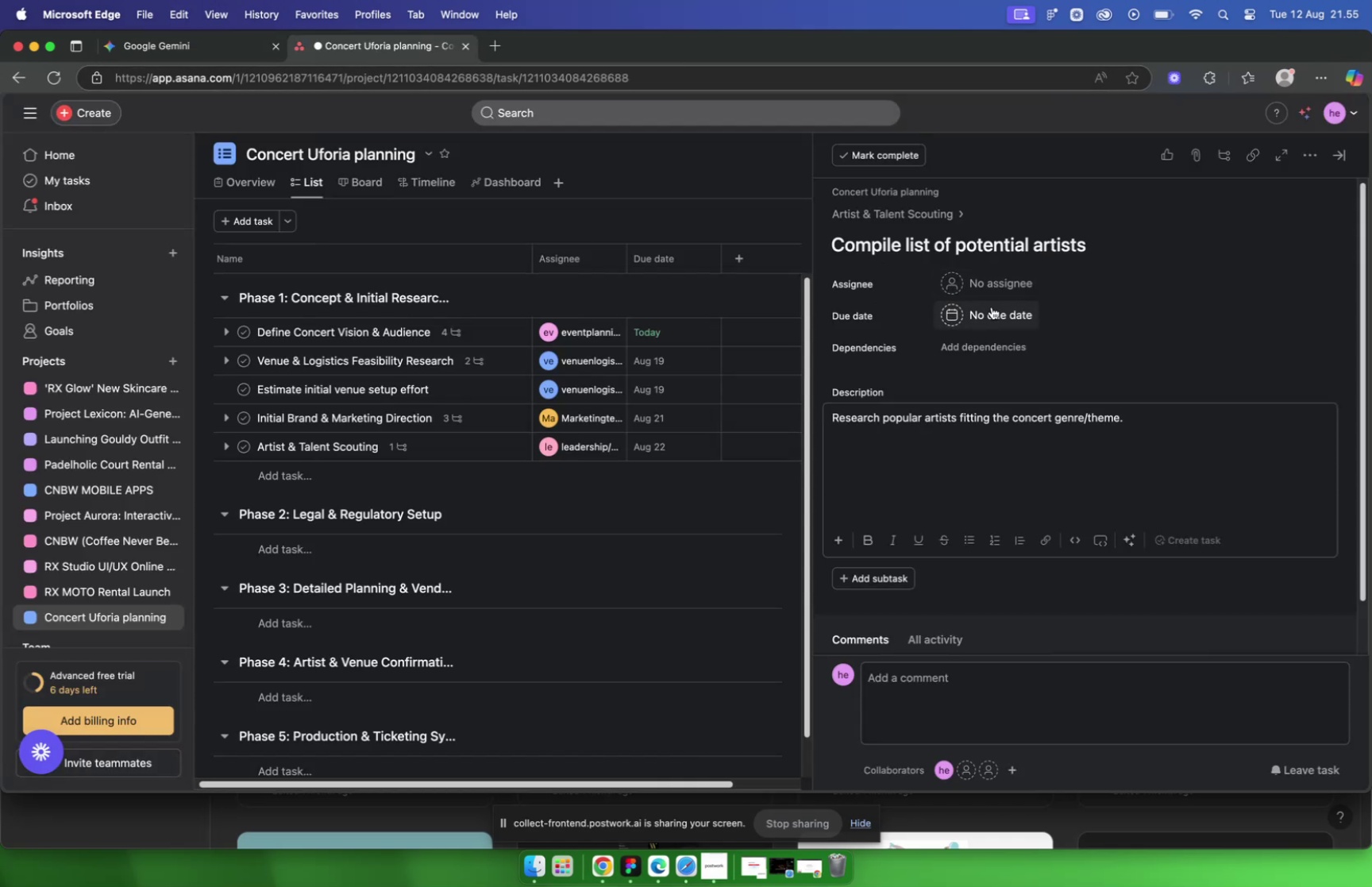 
left_click([992, 308])
 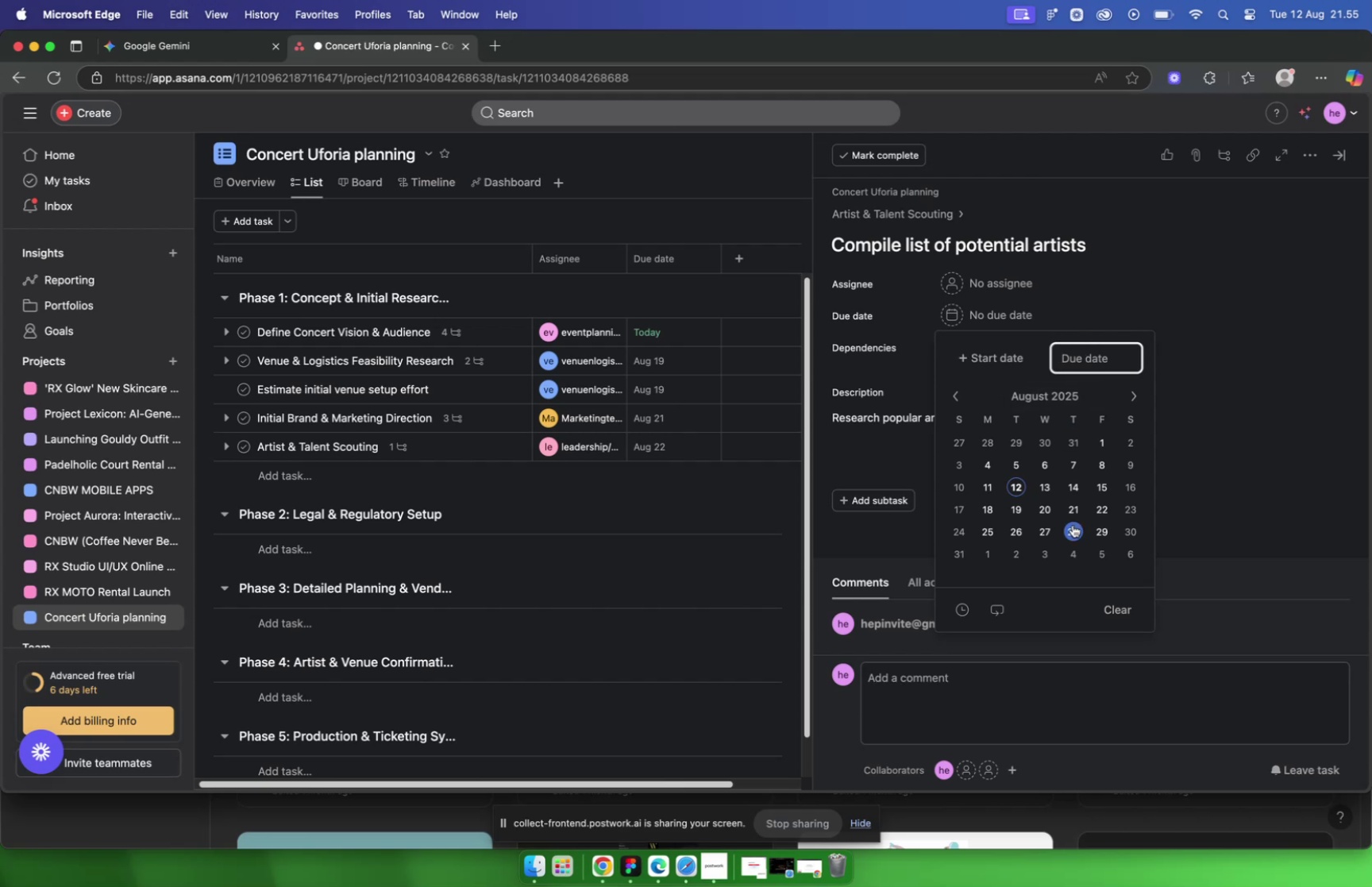 
wait(9.49)
 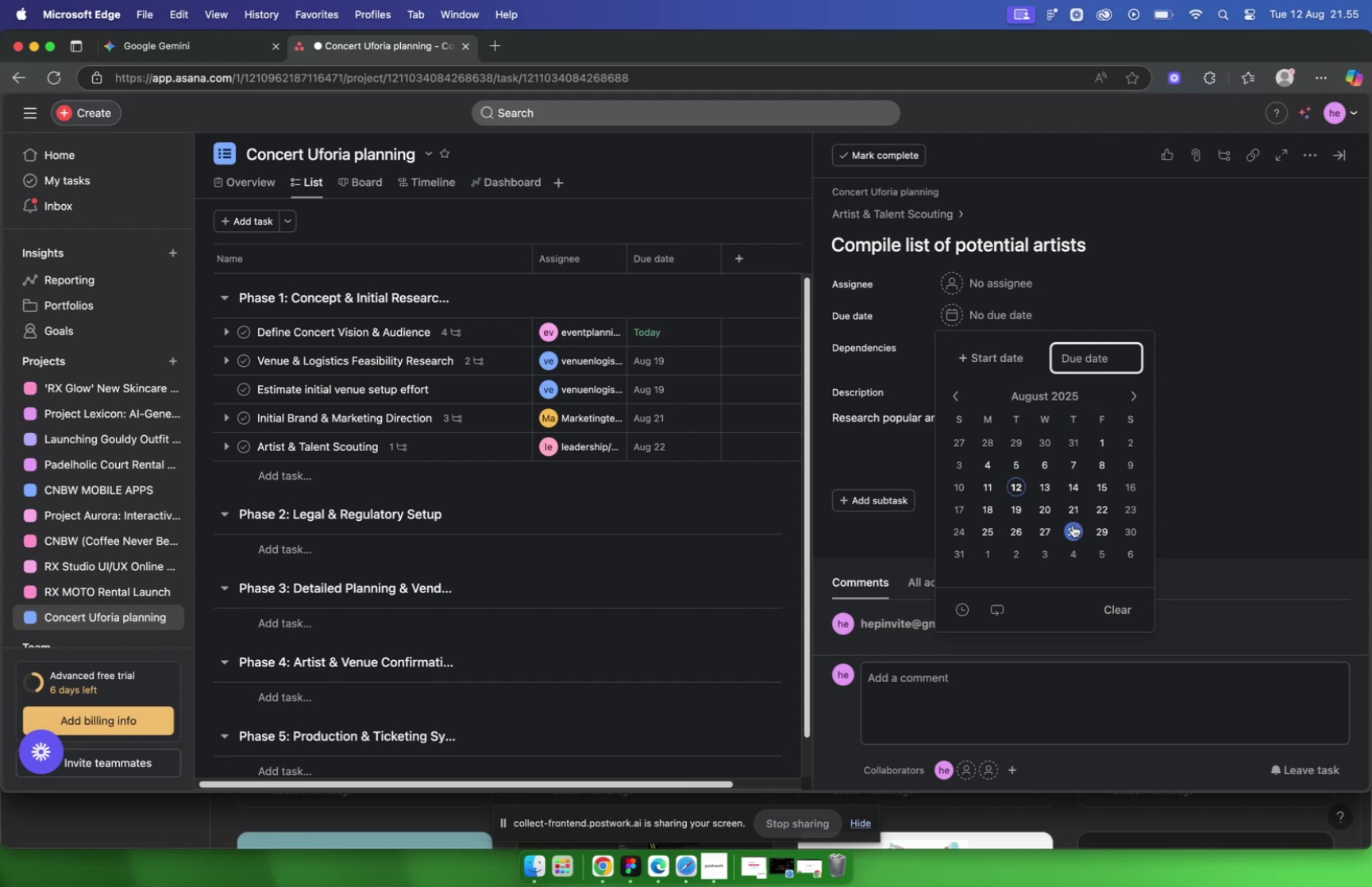 
left_click([214, 51])
 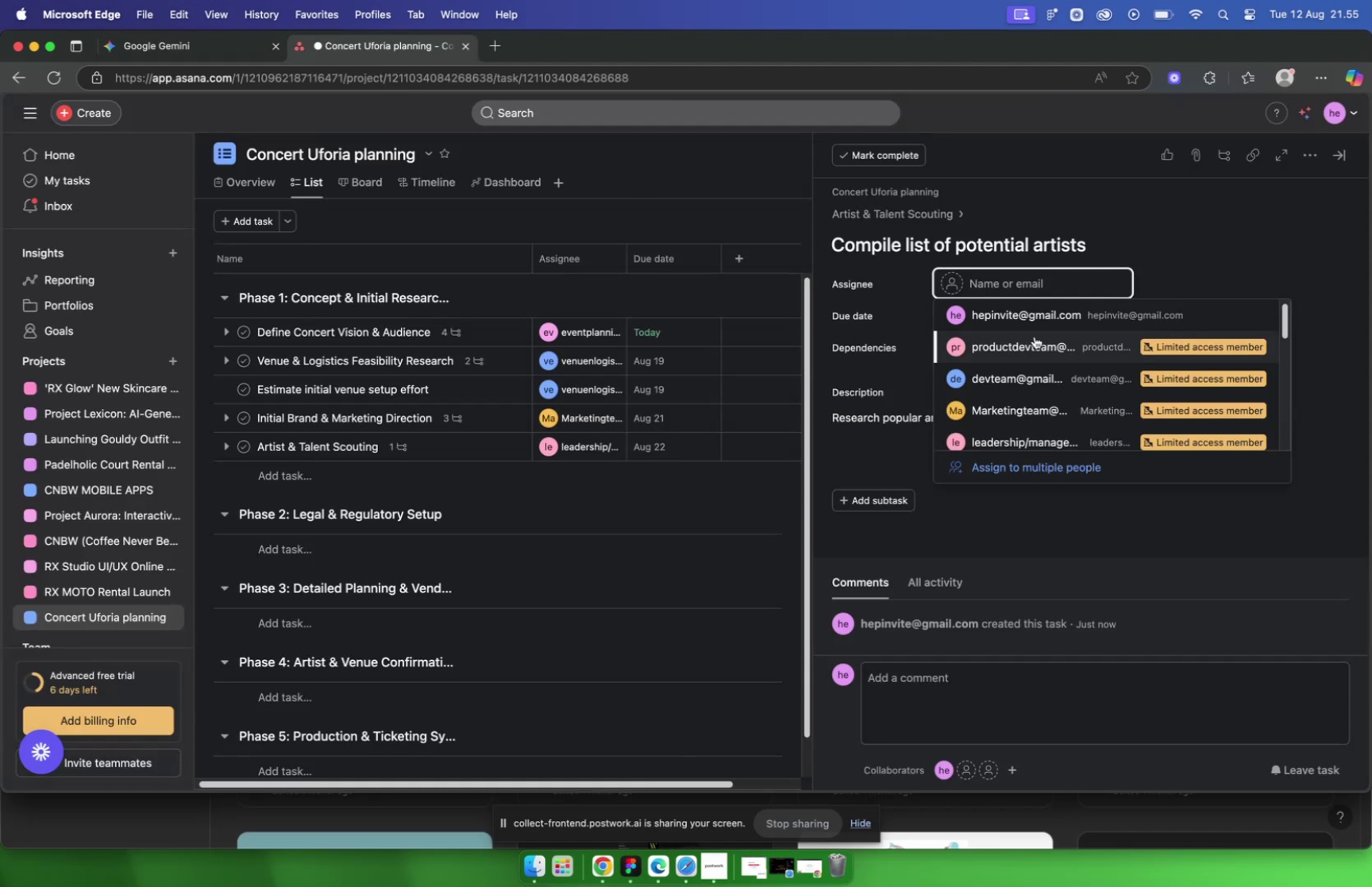 
wait(6.02)
 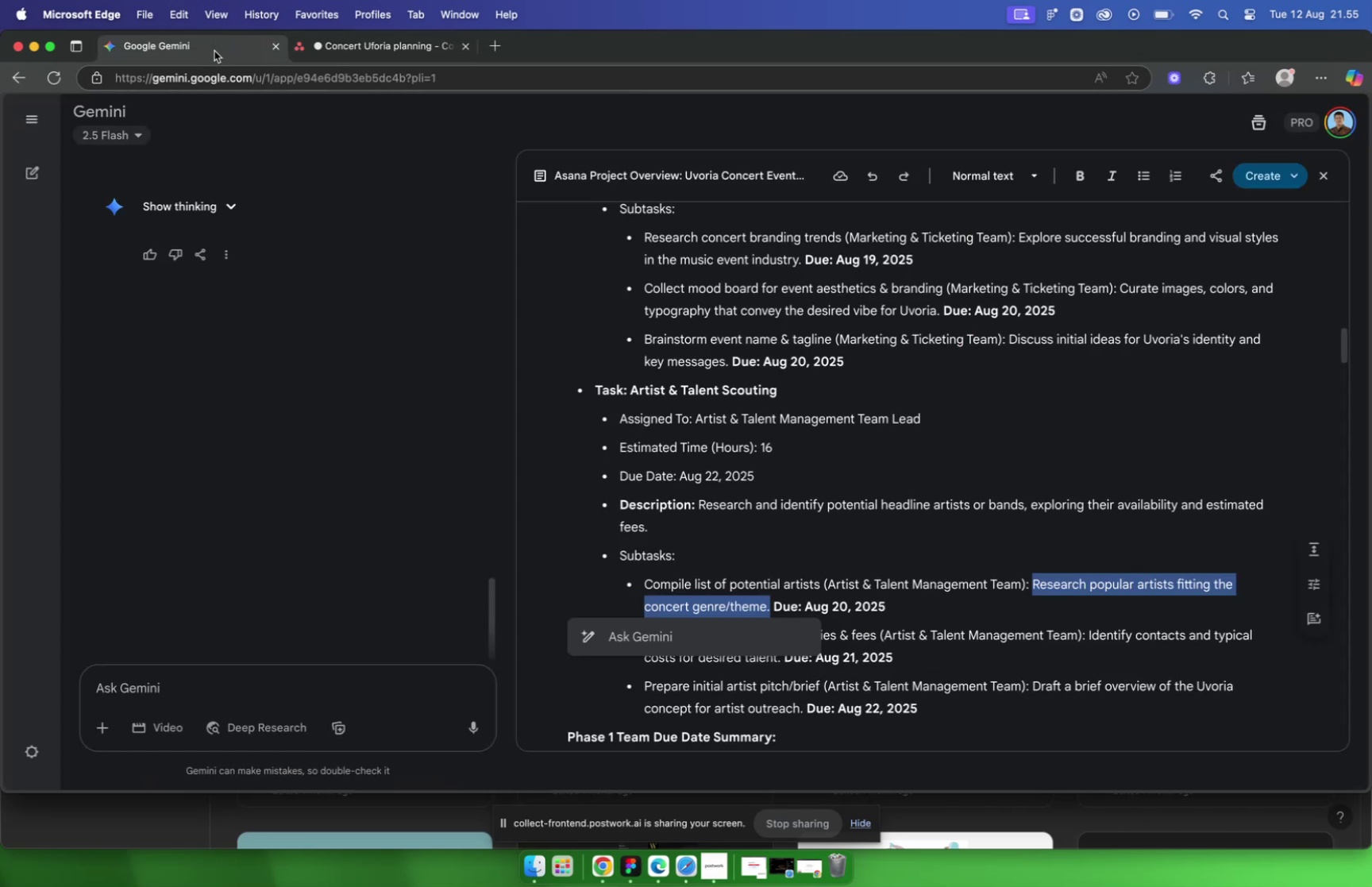 
type(lead)
 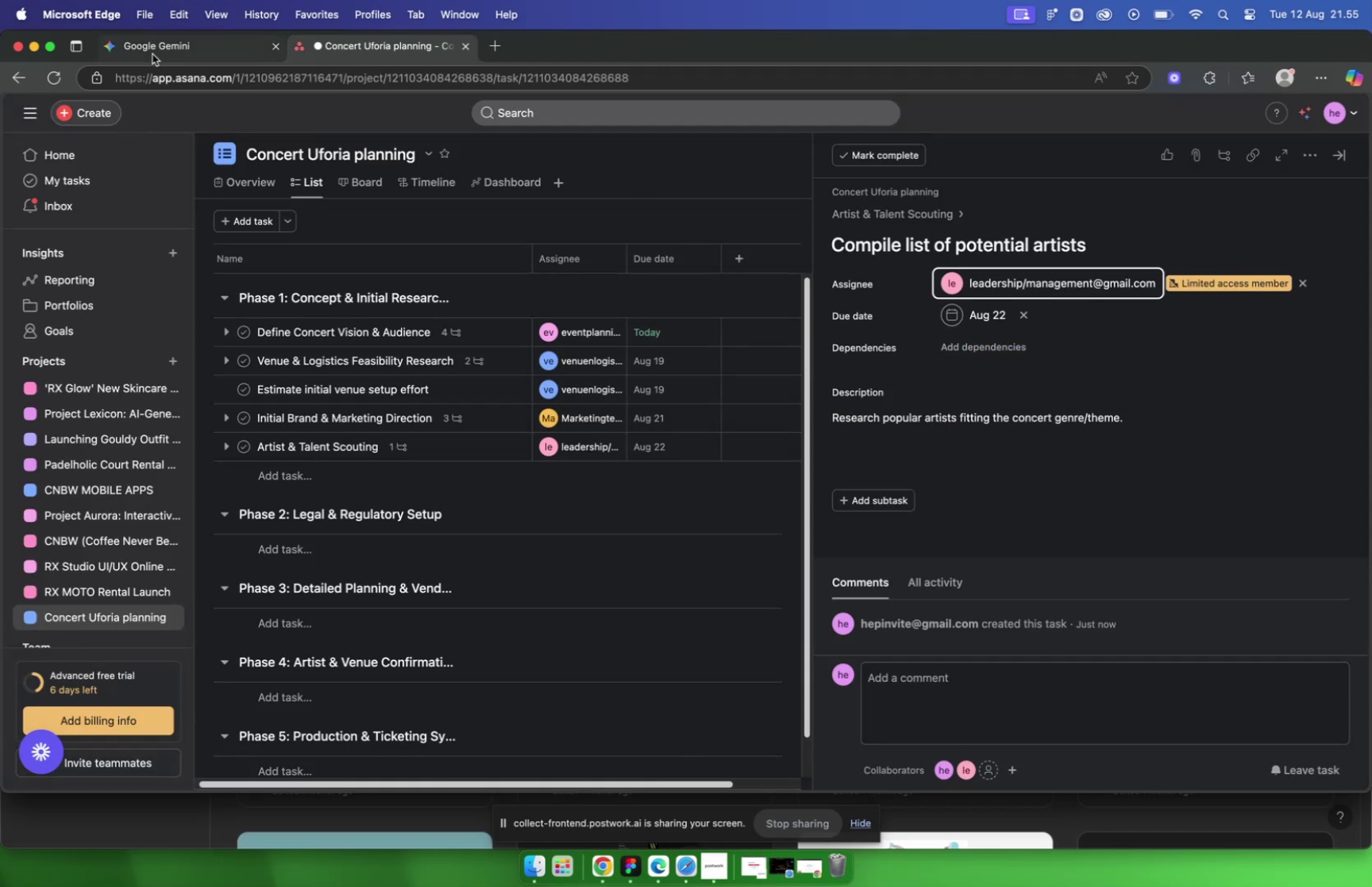 
wait(7.78)
 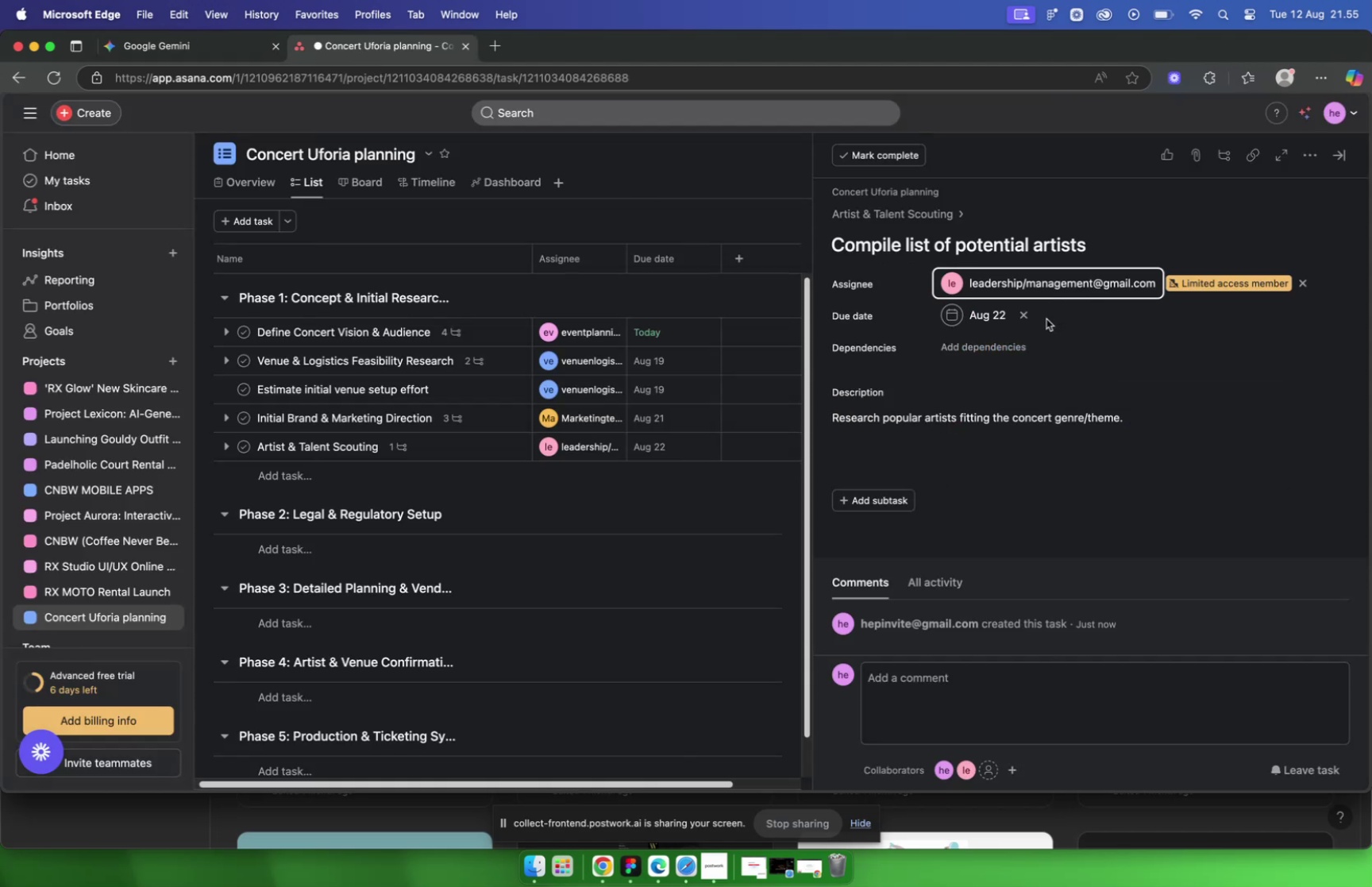 
left_click([599, 863])
 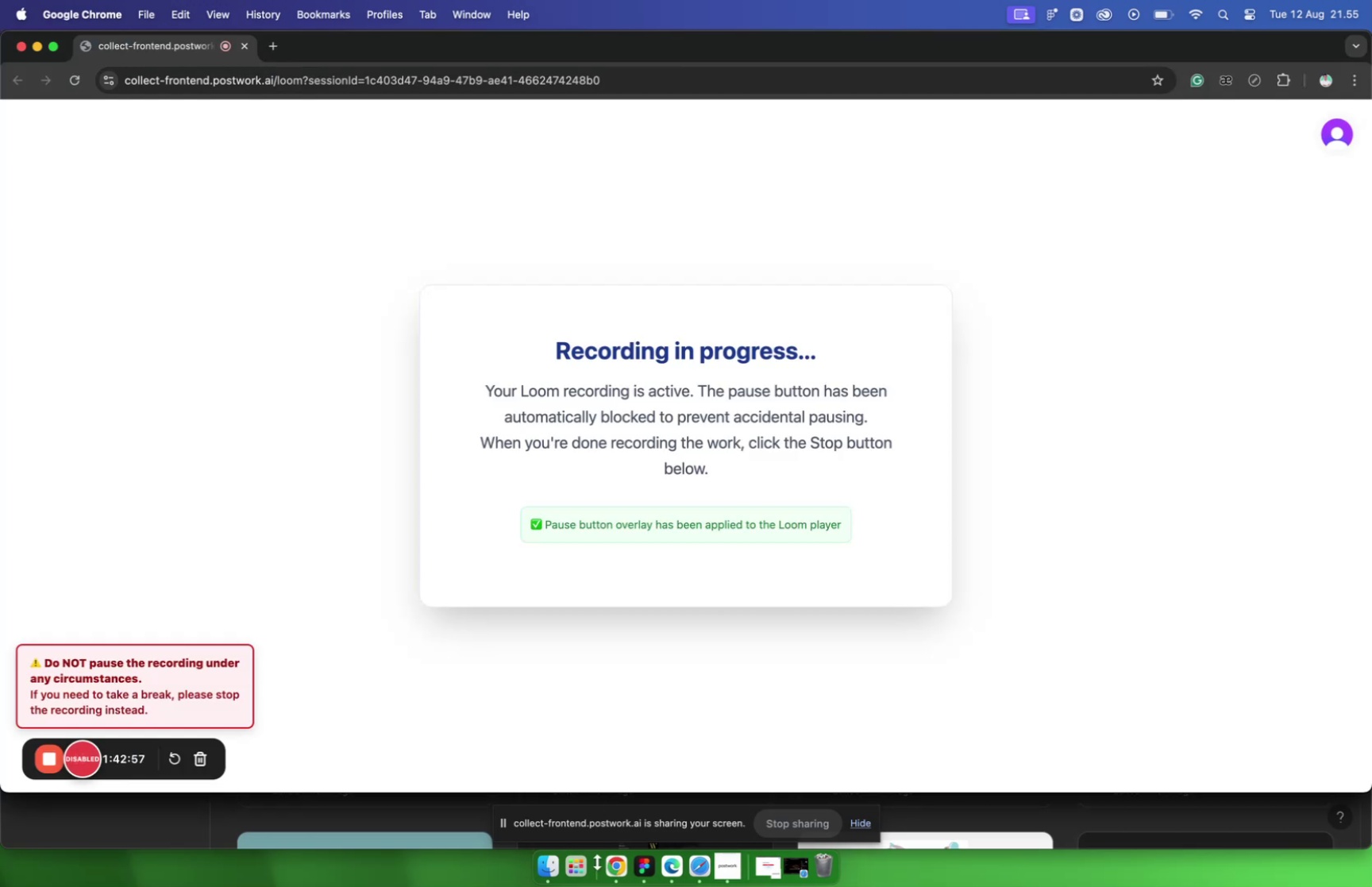 
wait(11.45)
 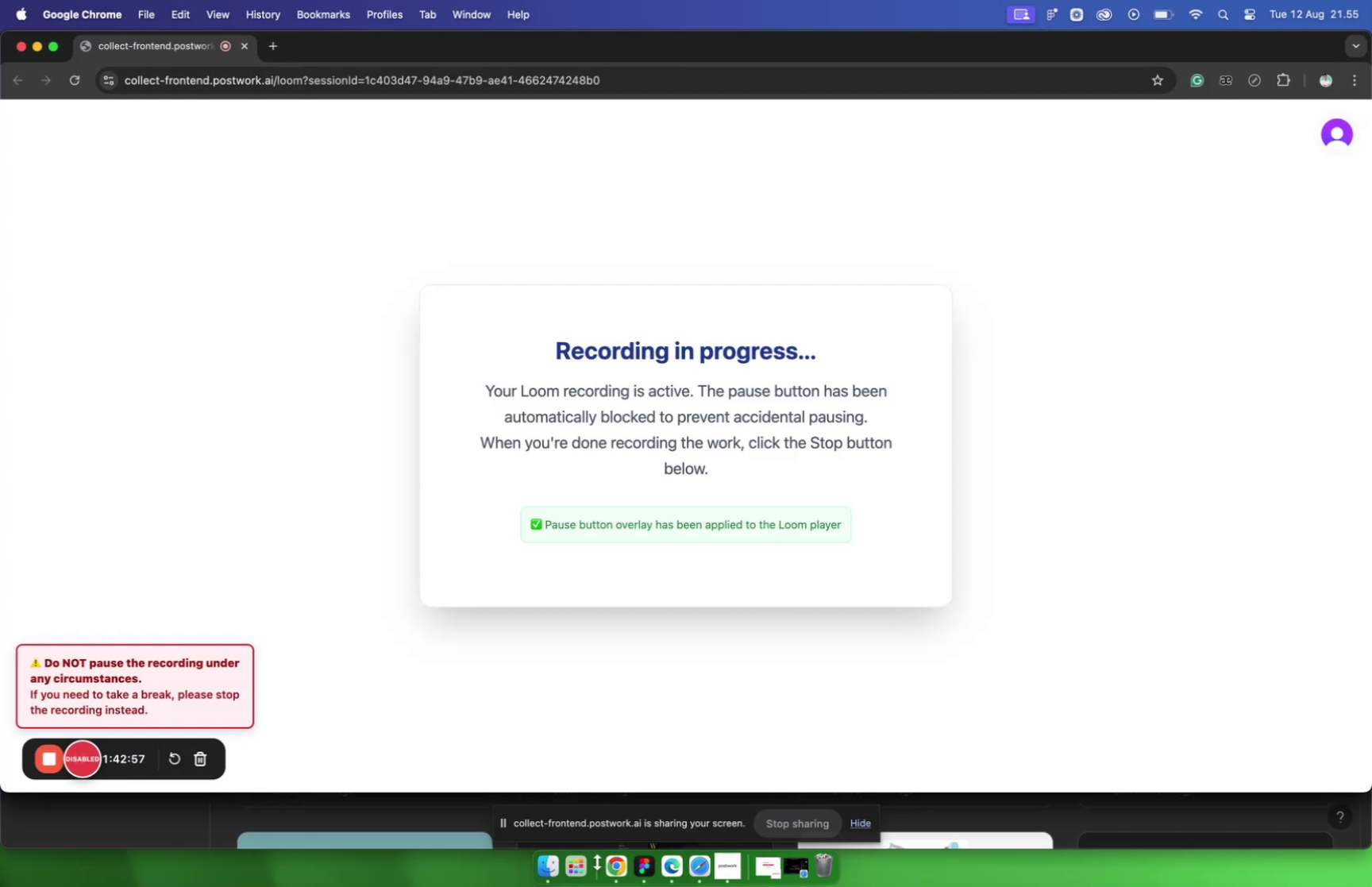 
left_click([36, 48])
 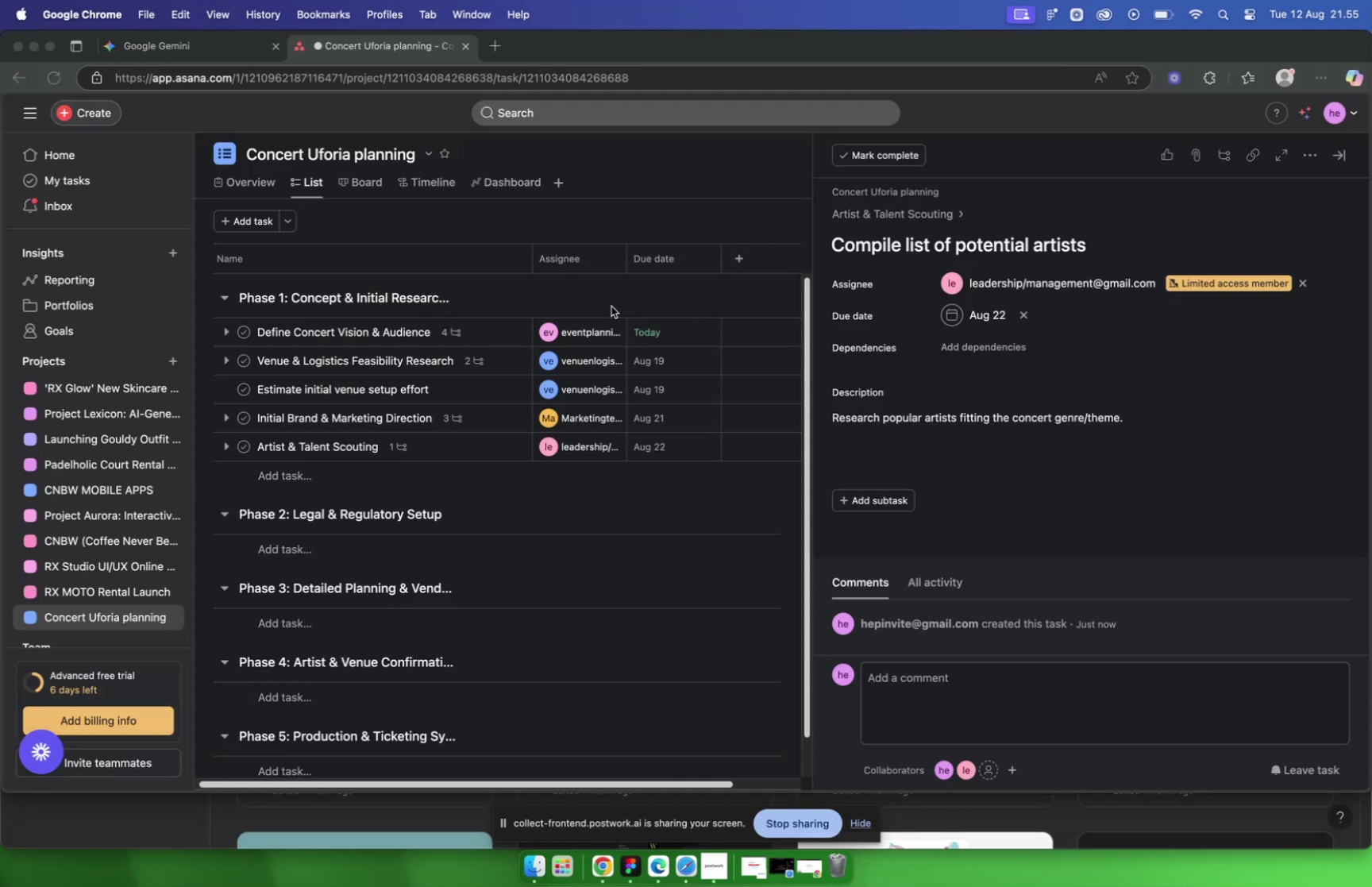 
left_click([222, 47])
 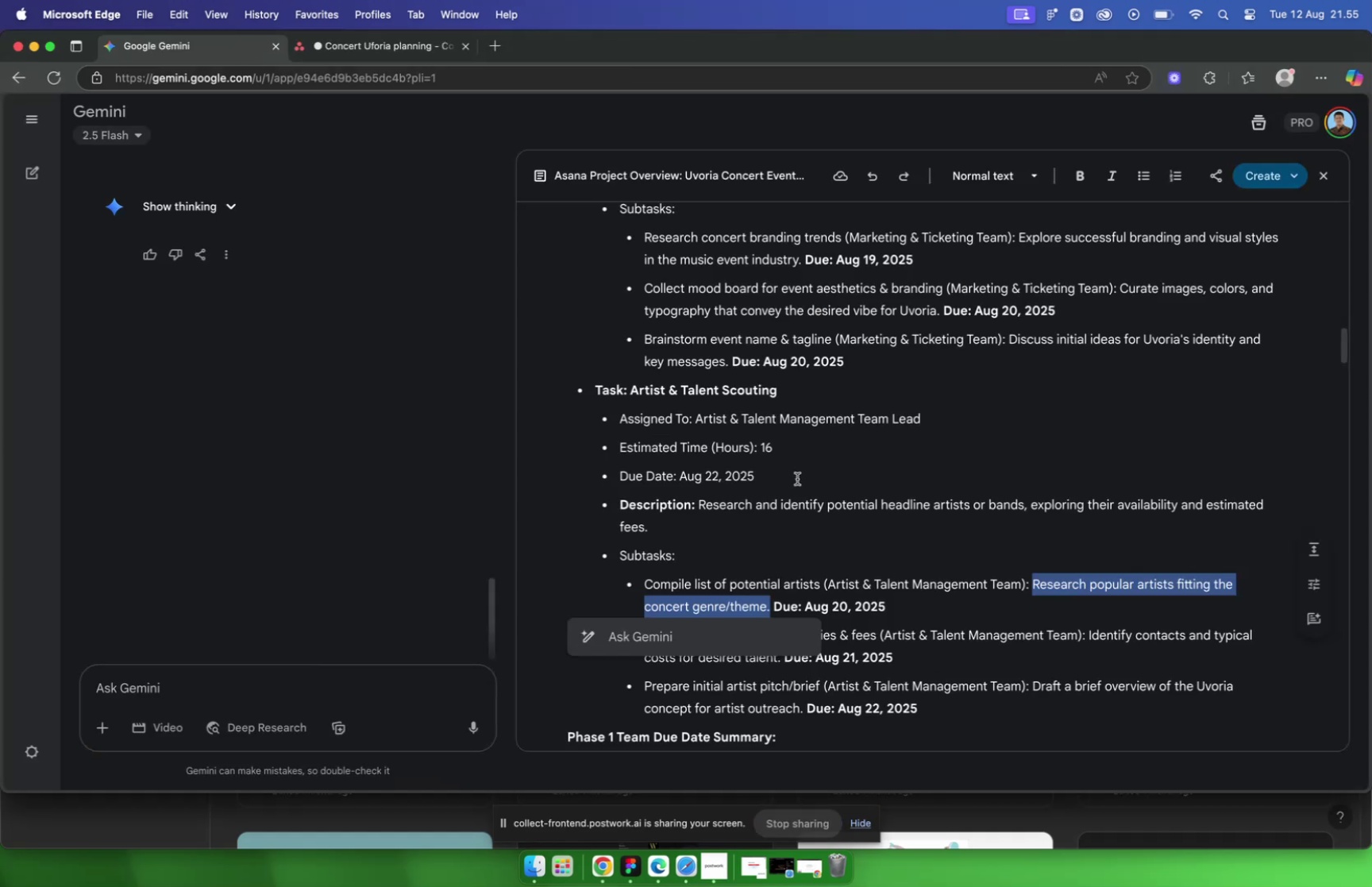 
scroll: coordinate [812, 490], scroll_direction: down, amount: 3.0
 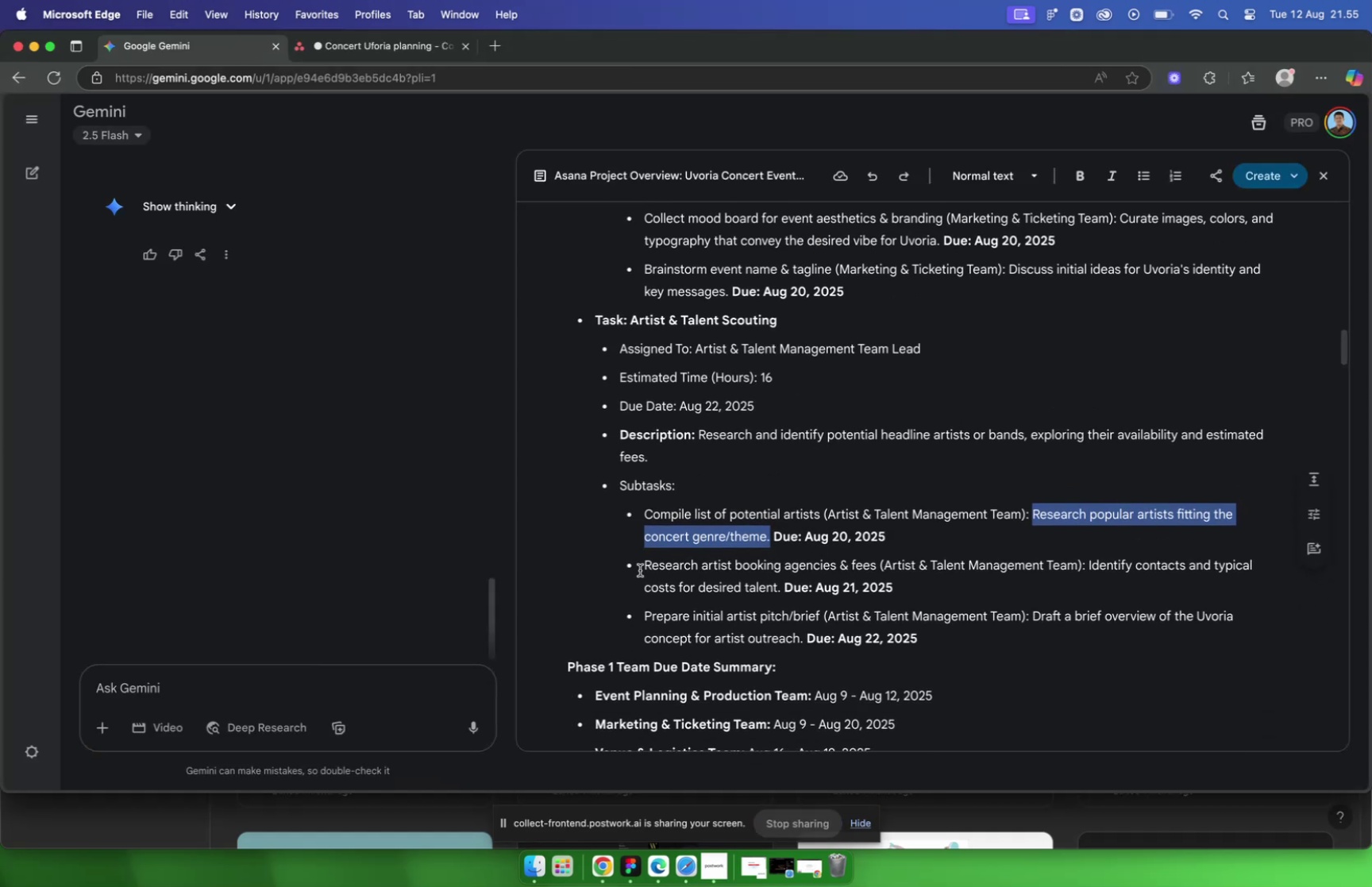 
left_click_drag(start_coordinate=[646, 565], to_coordinate=[878, 565])
 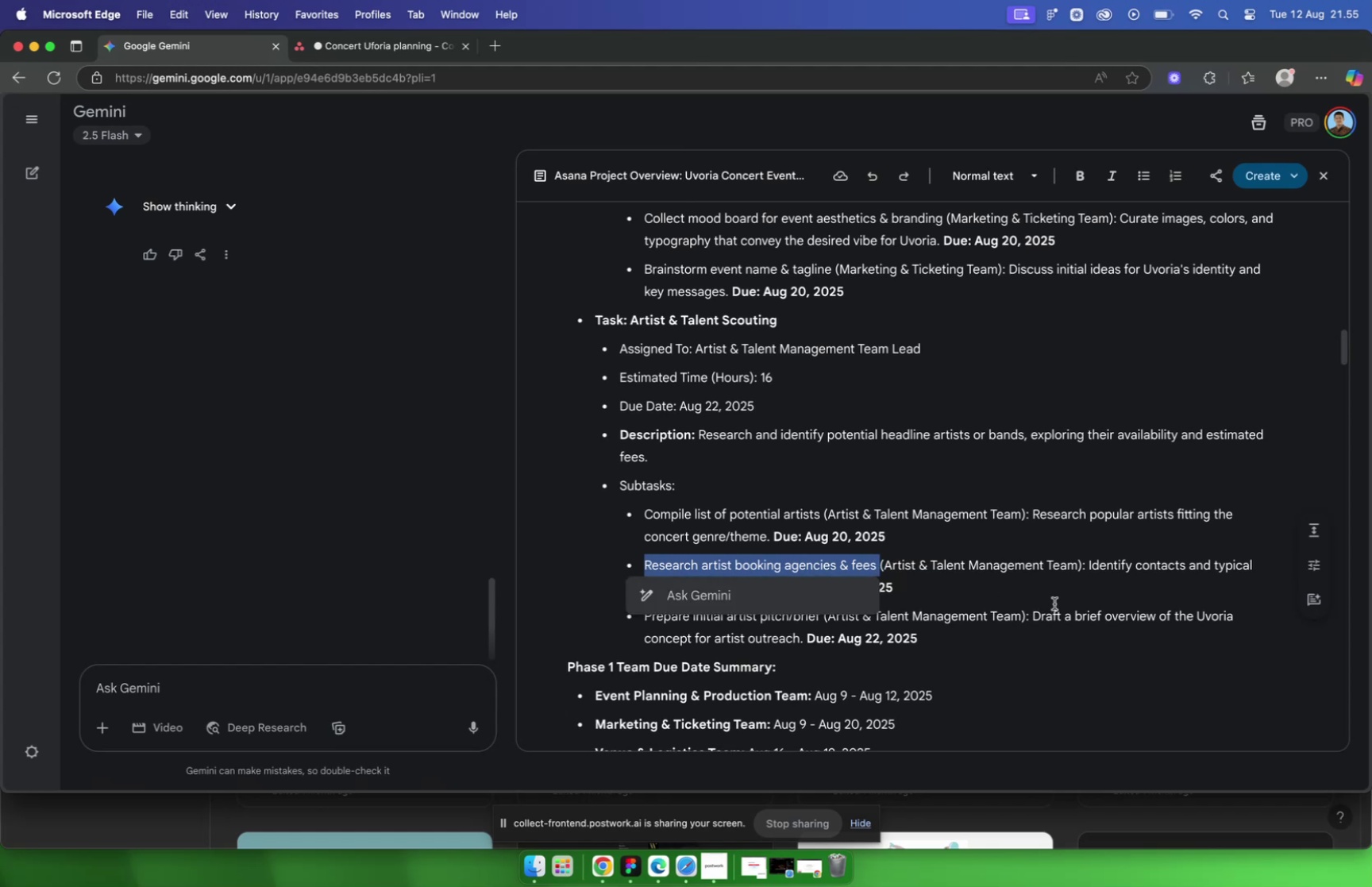 
key(Meta+CommandLeft)
 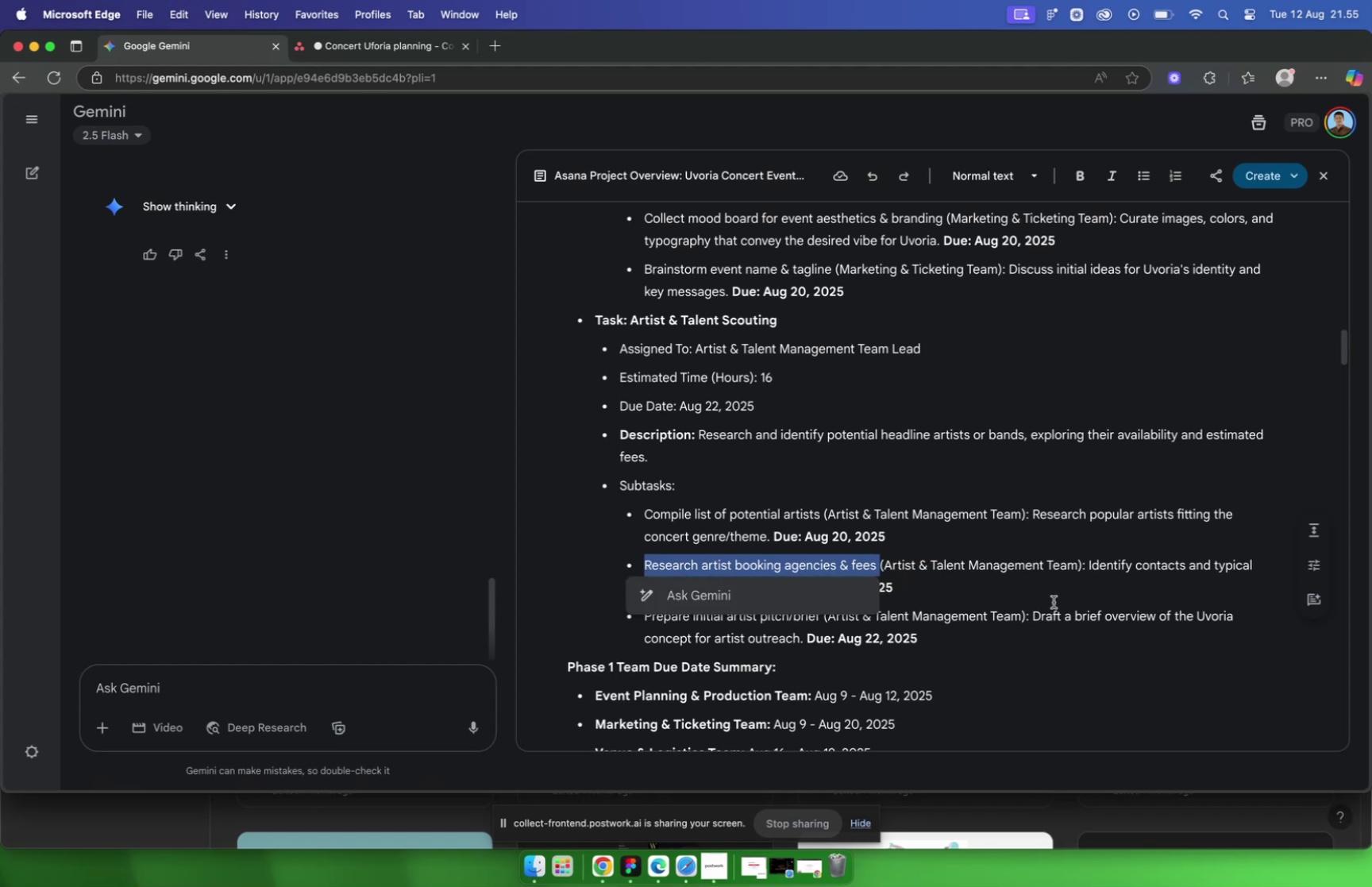 
key(Meta+CommandLeft)
 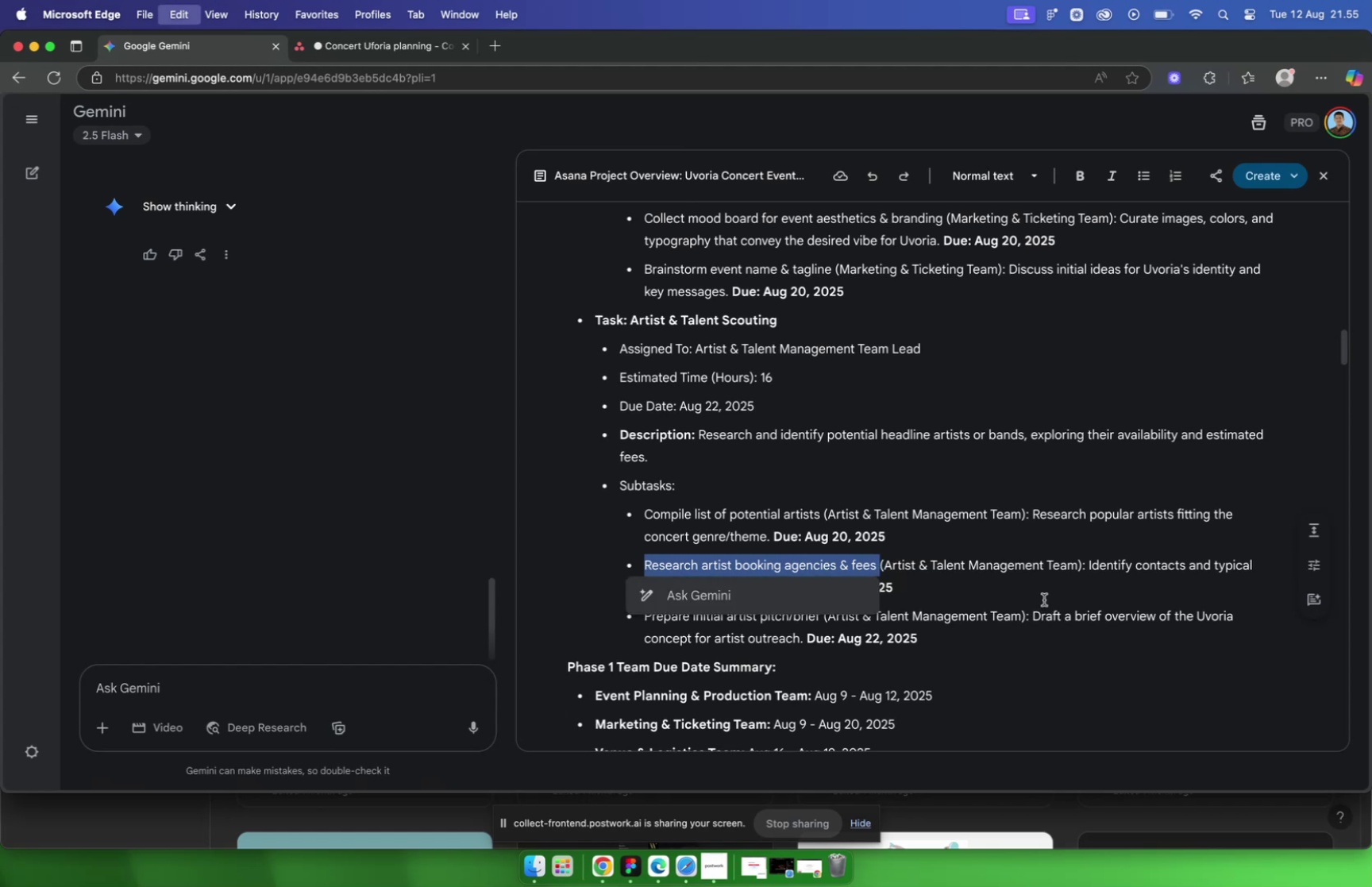 
key(Meta+C)
 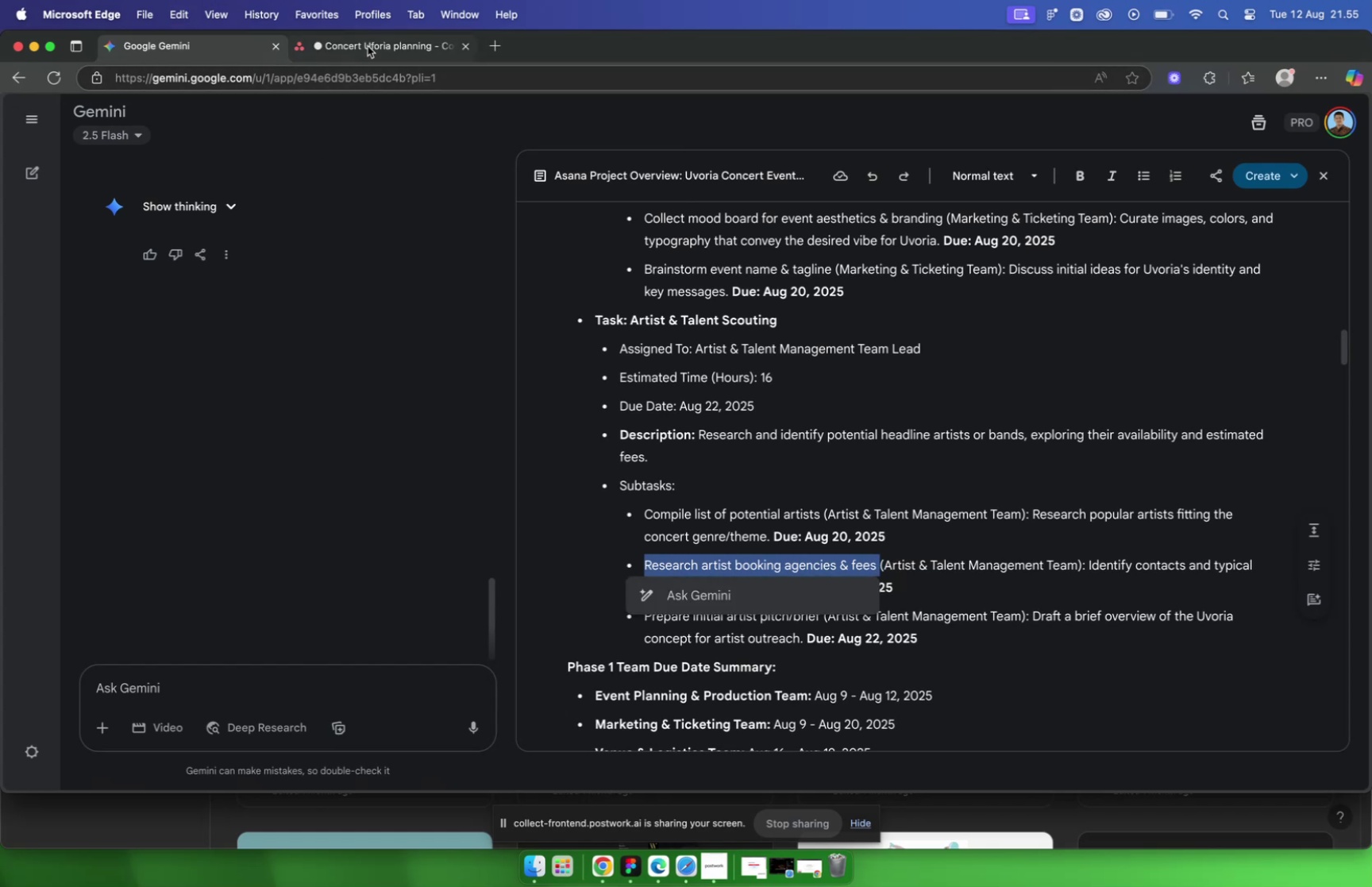 
left_click([368, 44])
 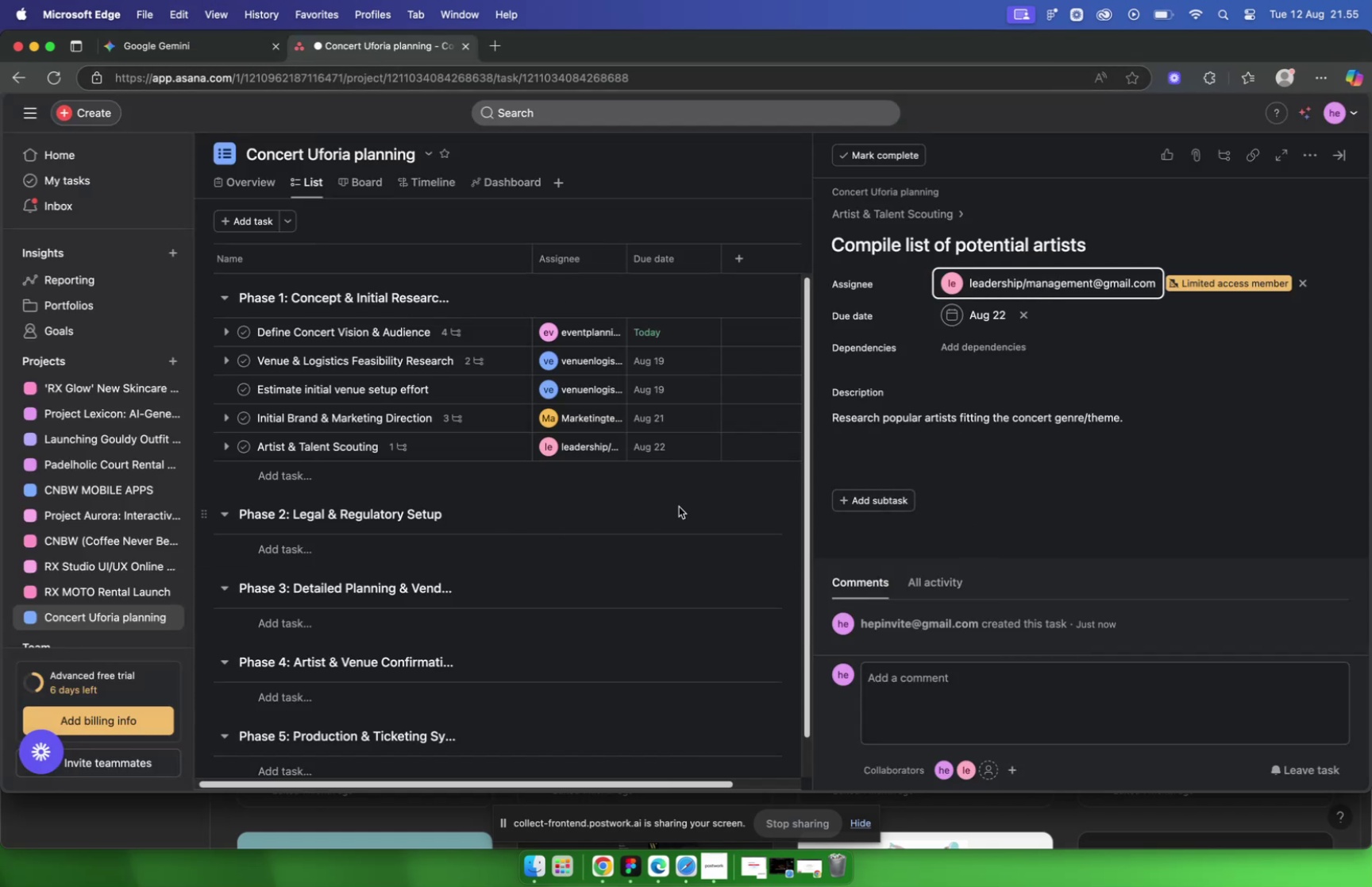 
wait(5.75)
 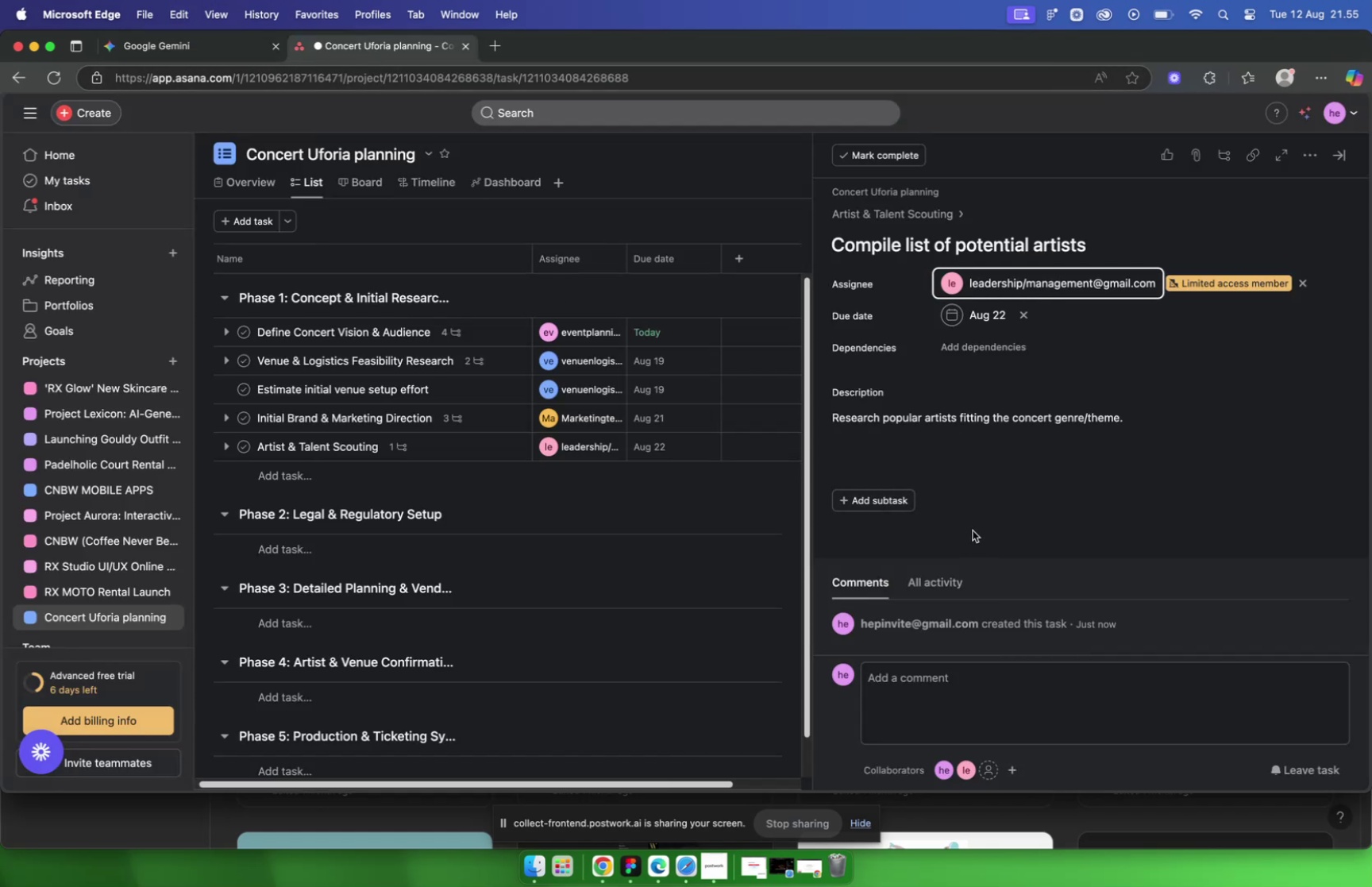 
left_click([858, 503])
 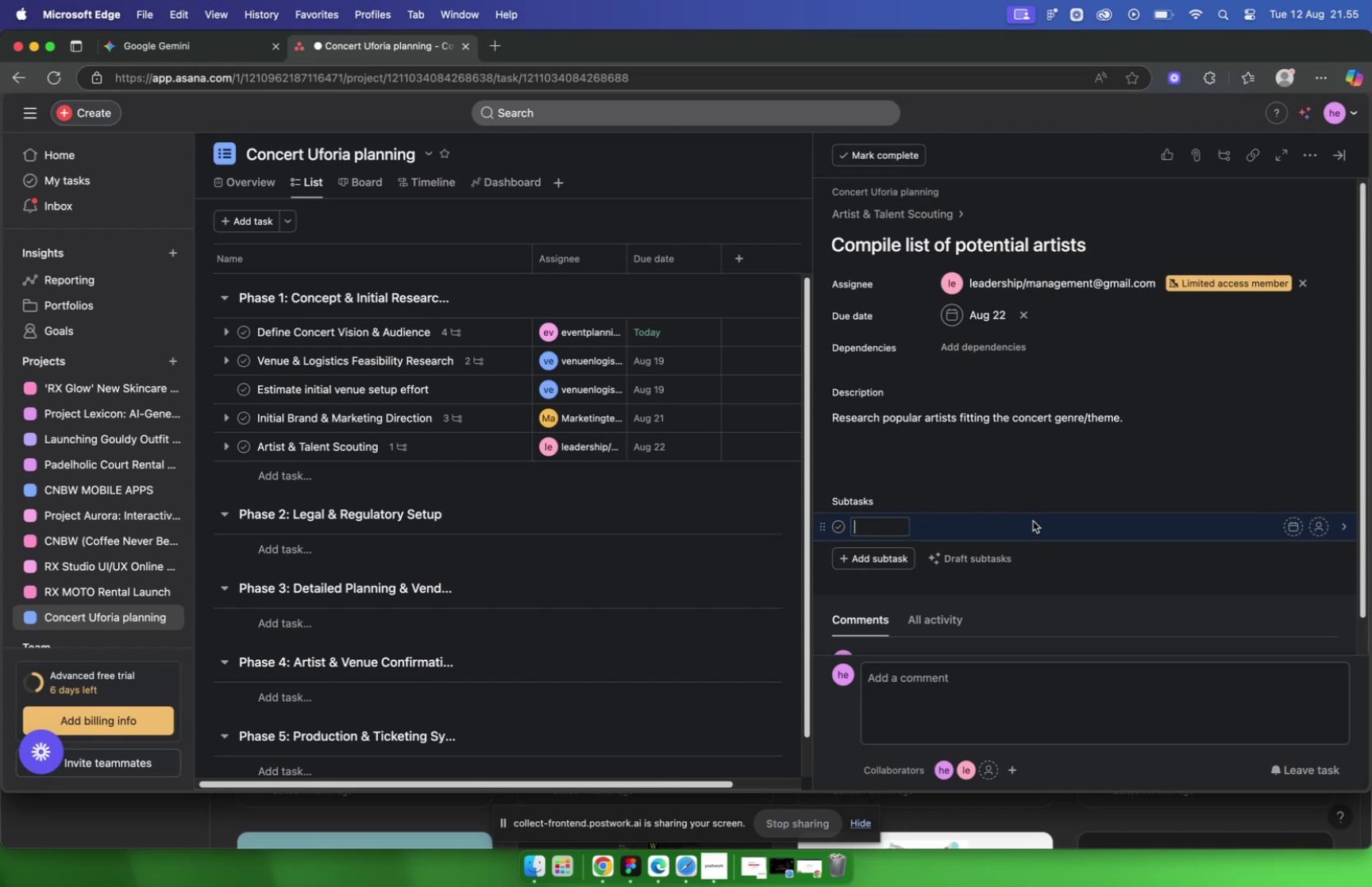 
key(Meta+V)
 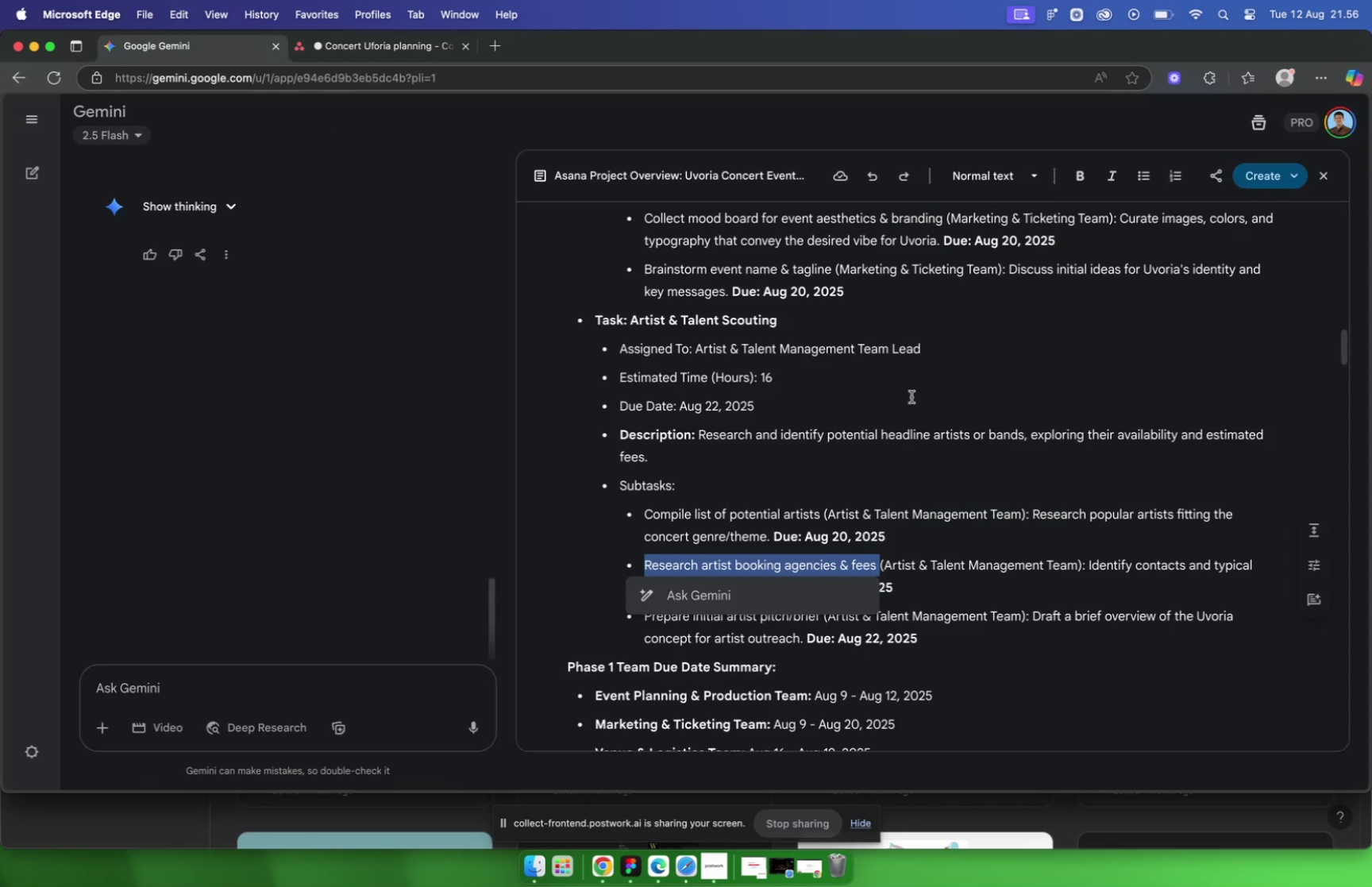 
left_click_drag(start_coordinate=[1091, 561], to_coordinate=[780, 589])
 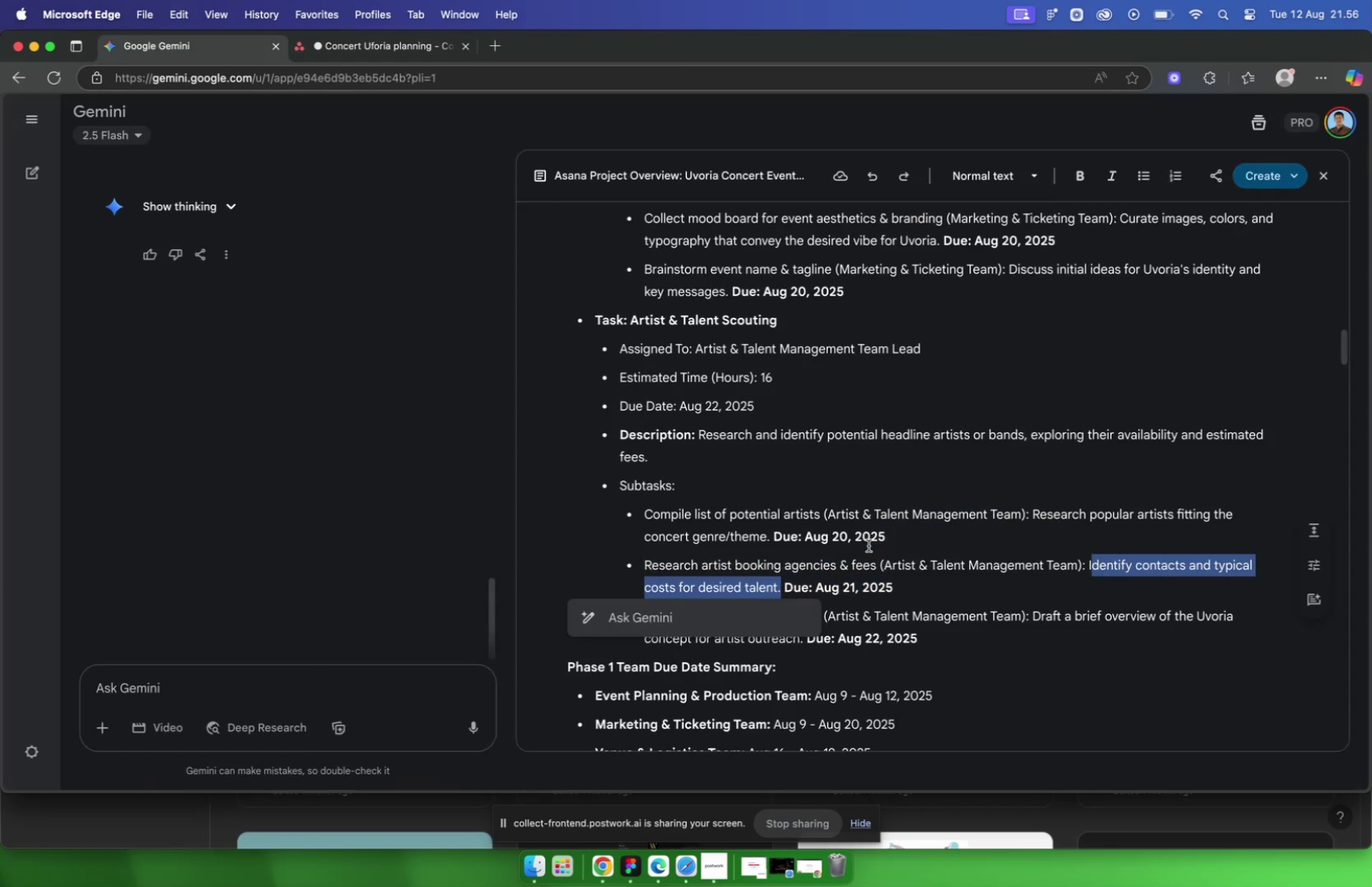 
key(Meta+C)
 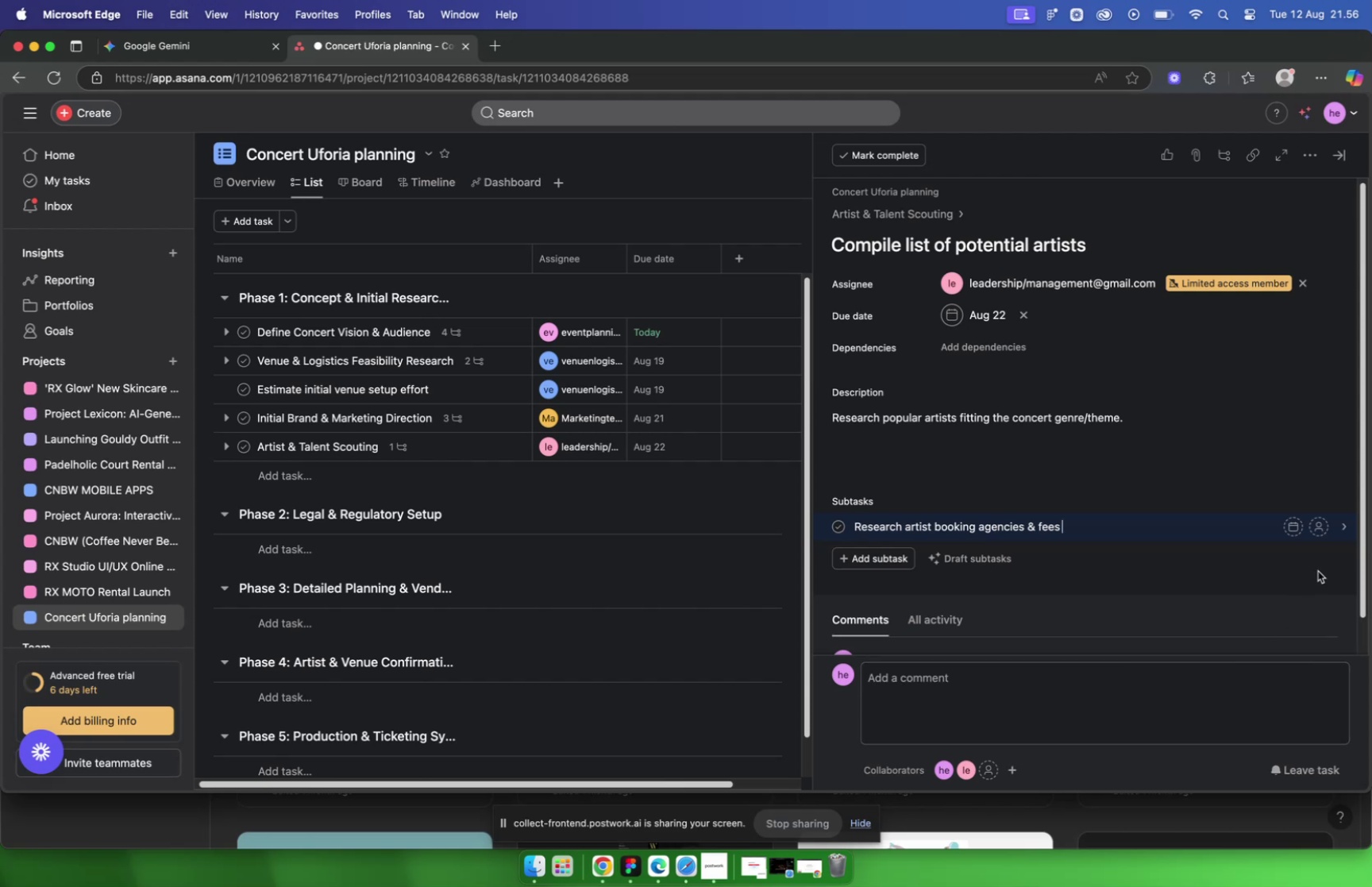 
left_click([1290, 530])
 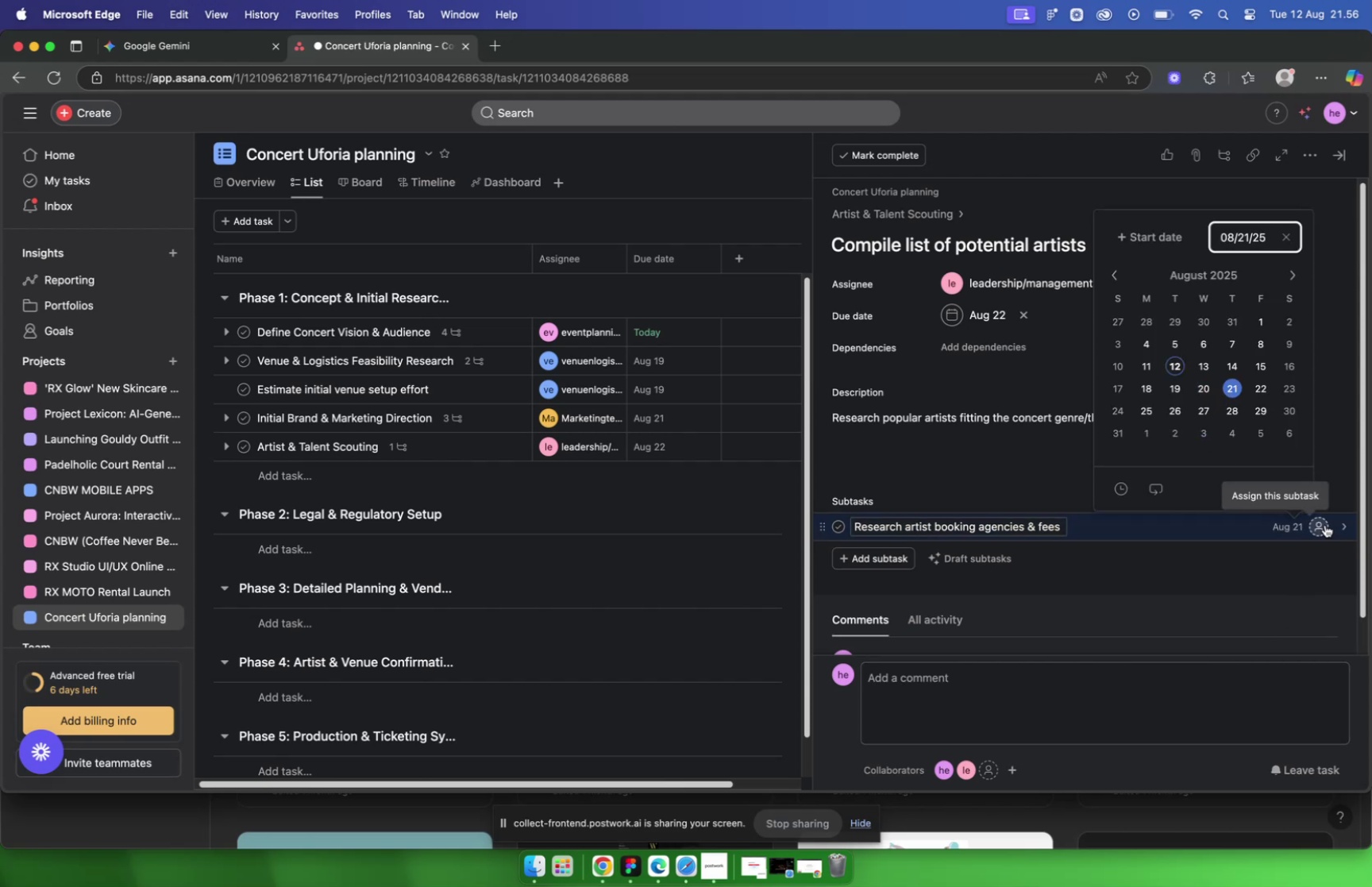 
wait(5.44)
 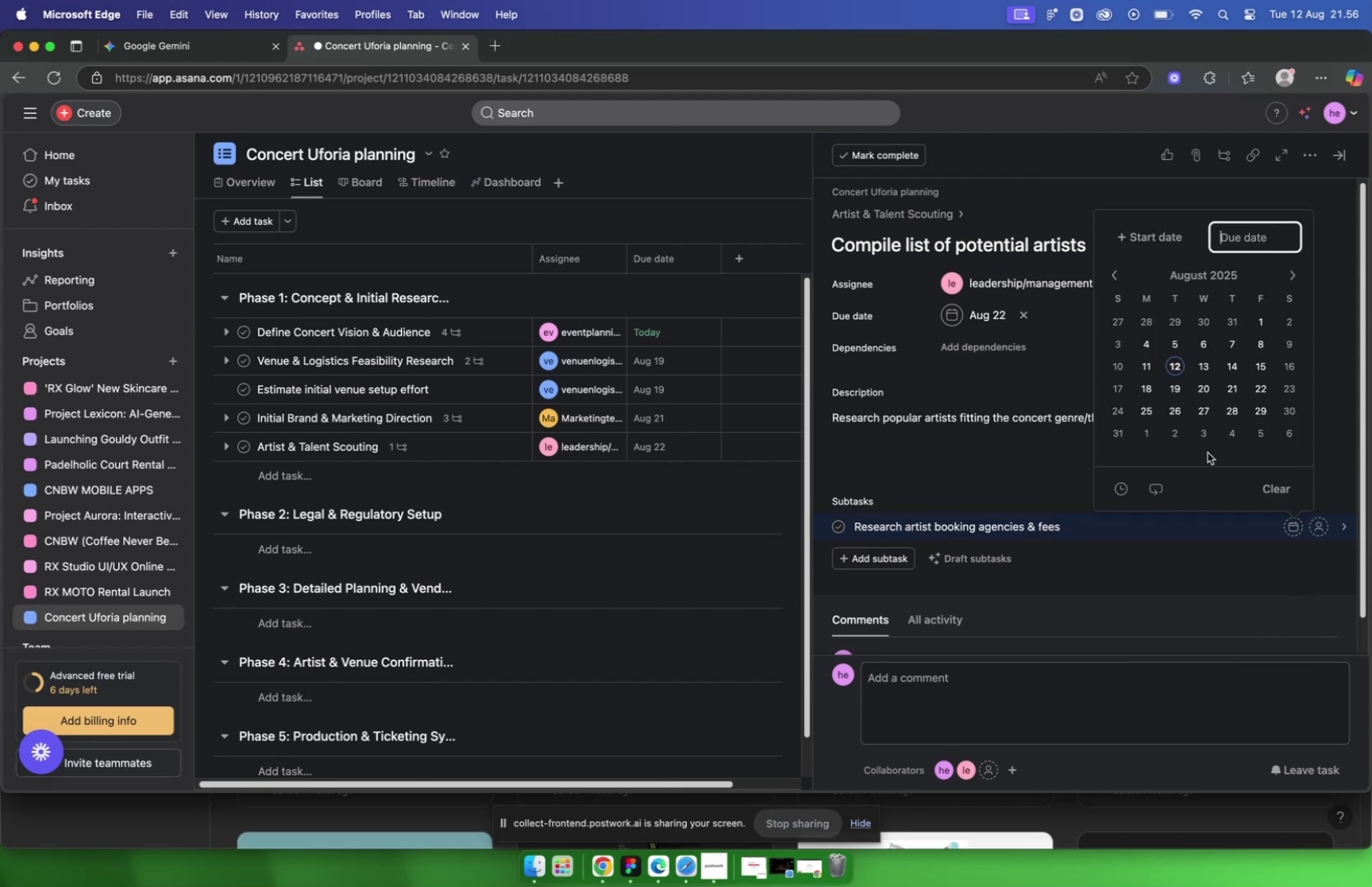 
left_click([241, 50])
 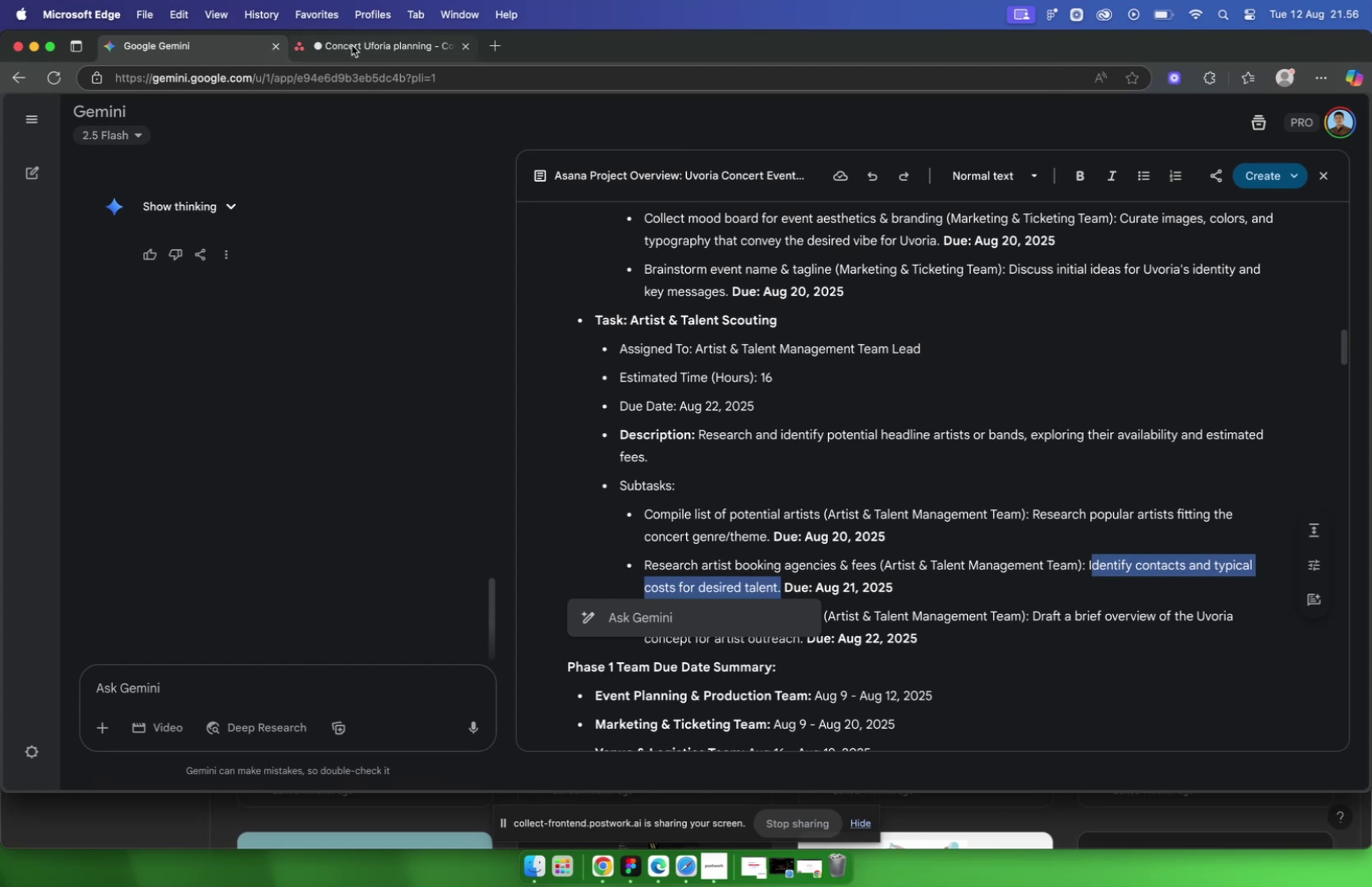 
wait(6.86)
 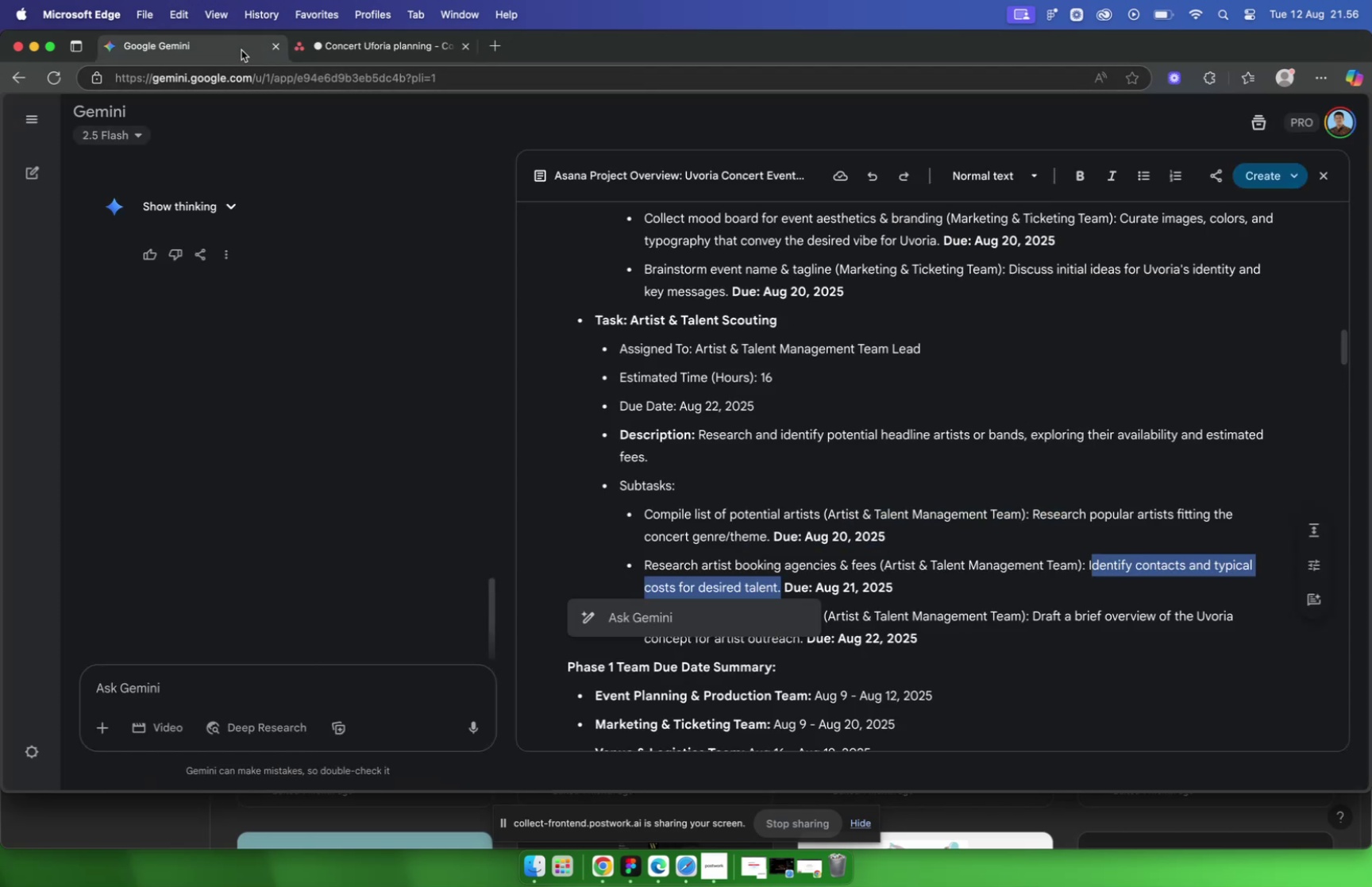 
left_click([364, 47])
 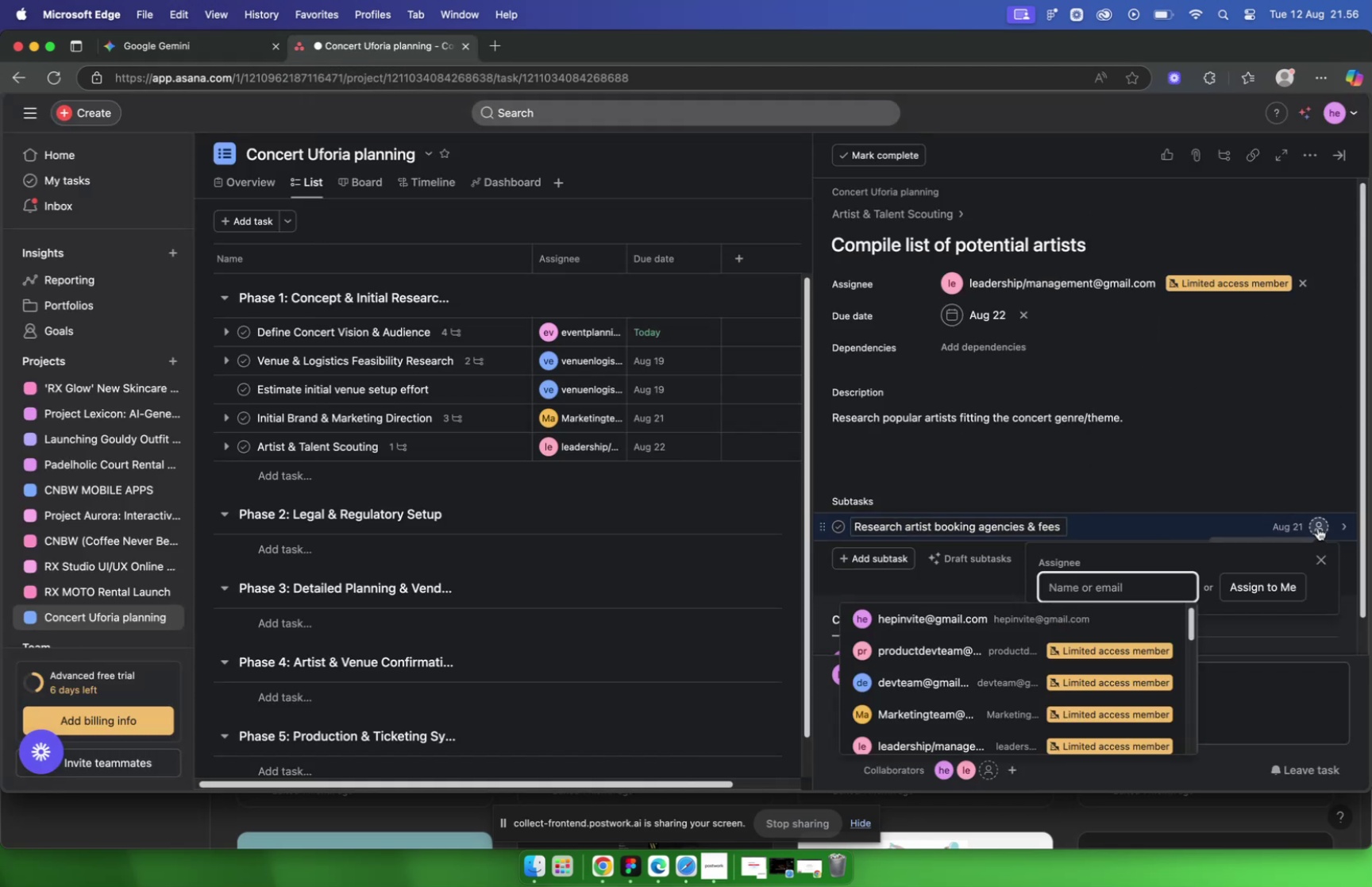 
type(lead)
 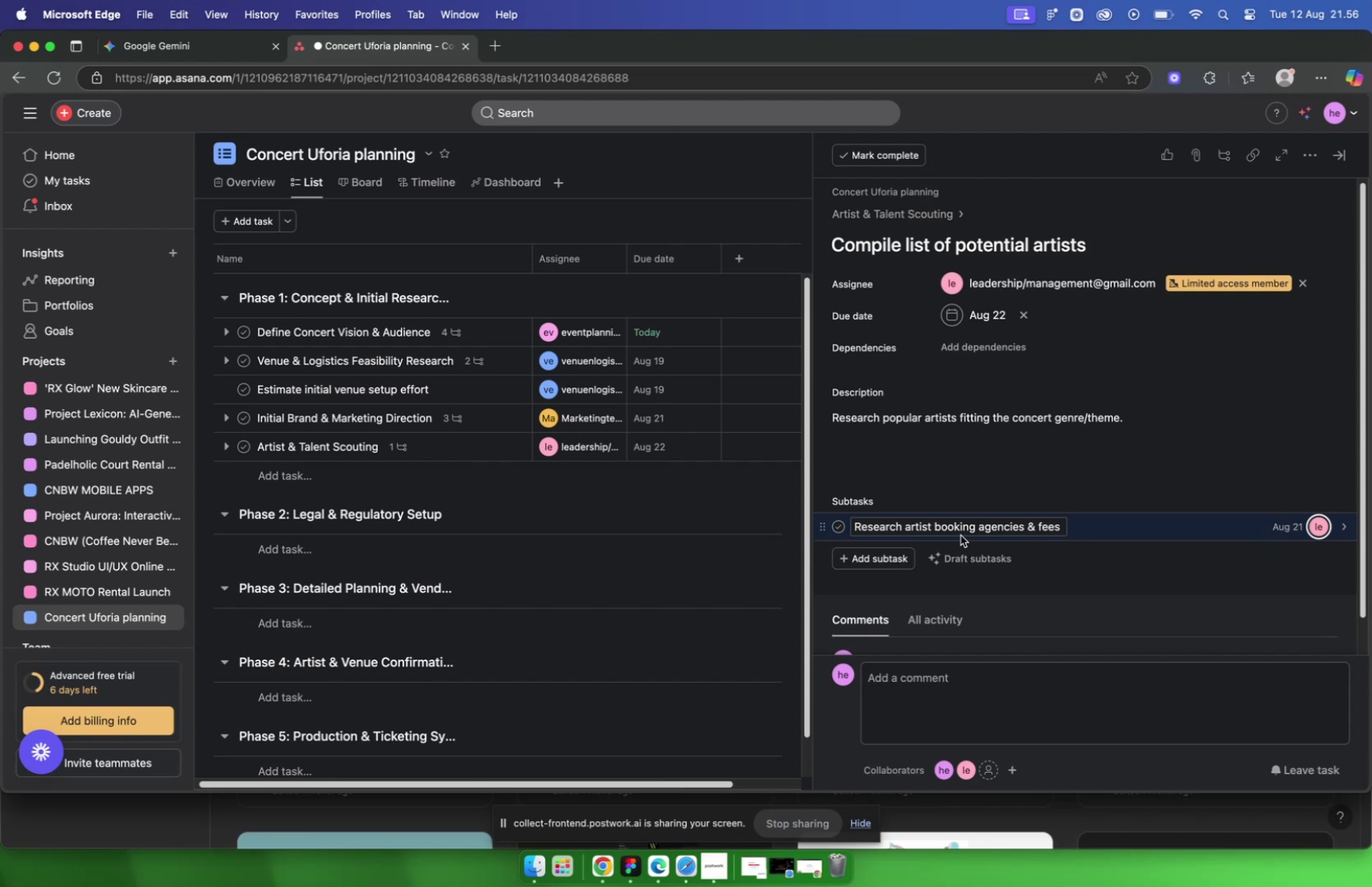 
wait(5.3)
 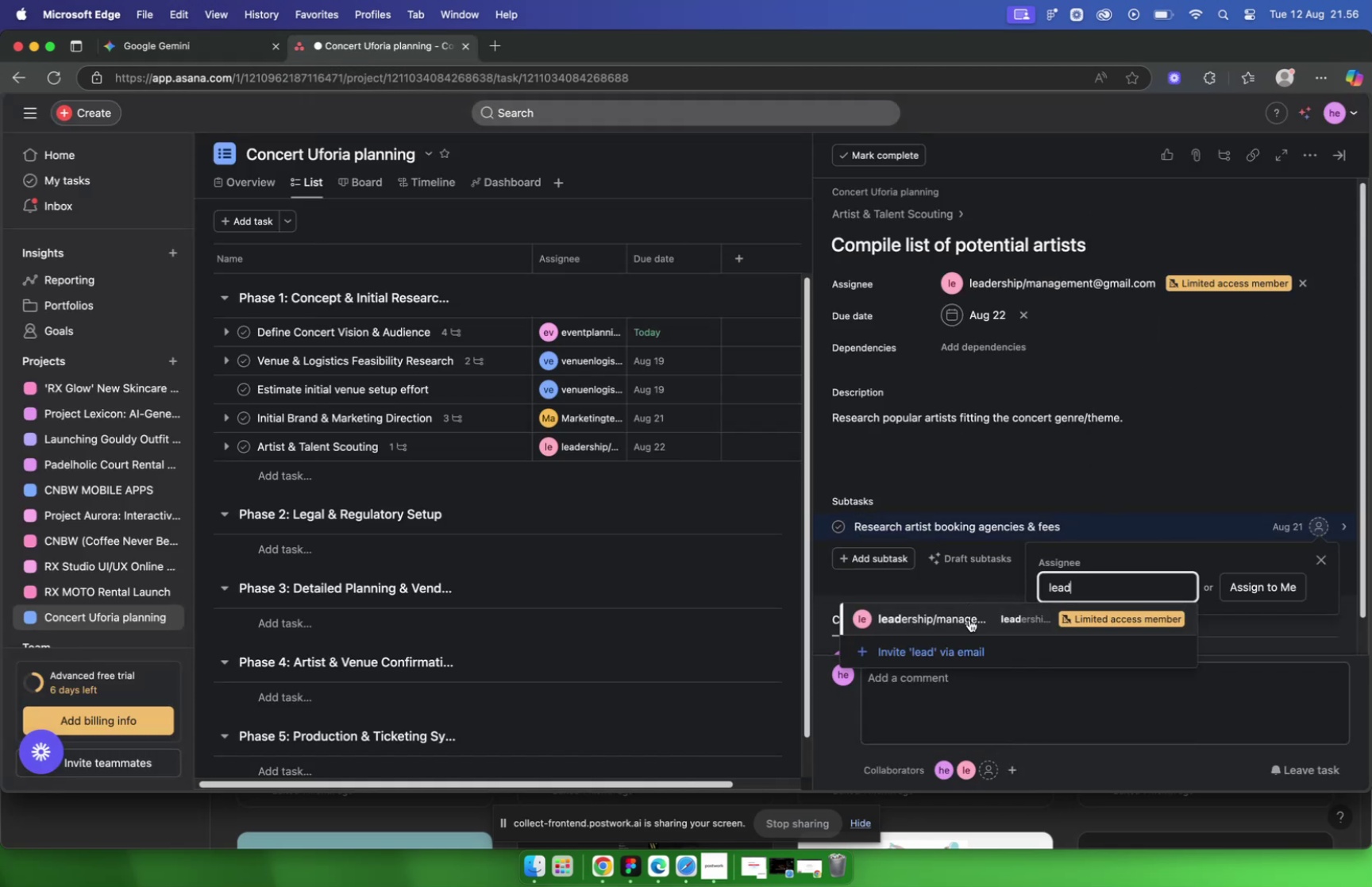 
left_click([1120, 530])
 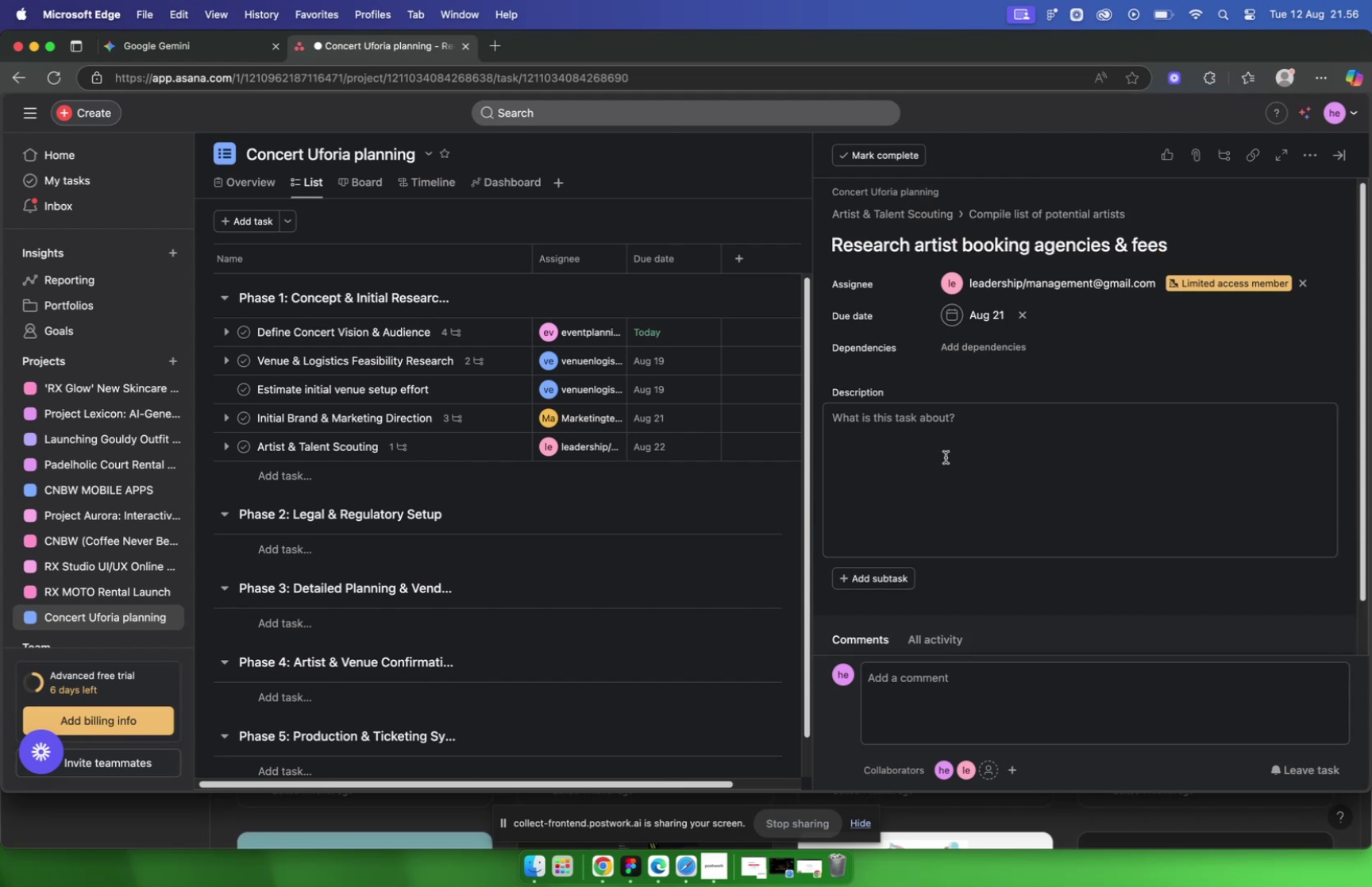 
left_click([946, 456])
 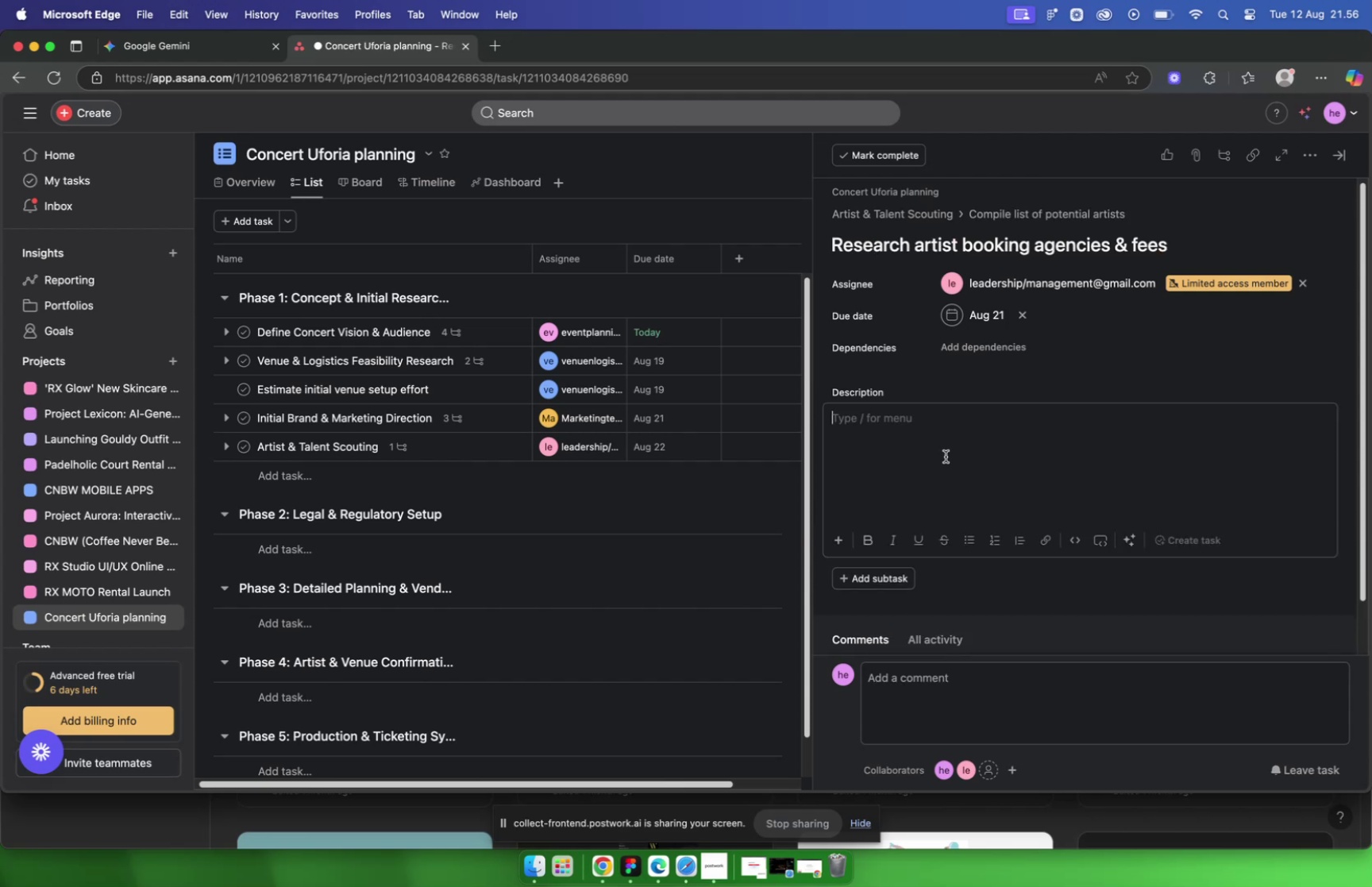 
key(Meta+V)
 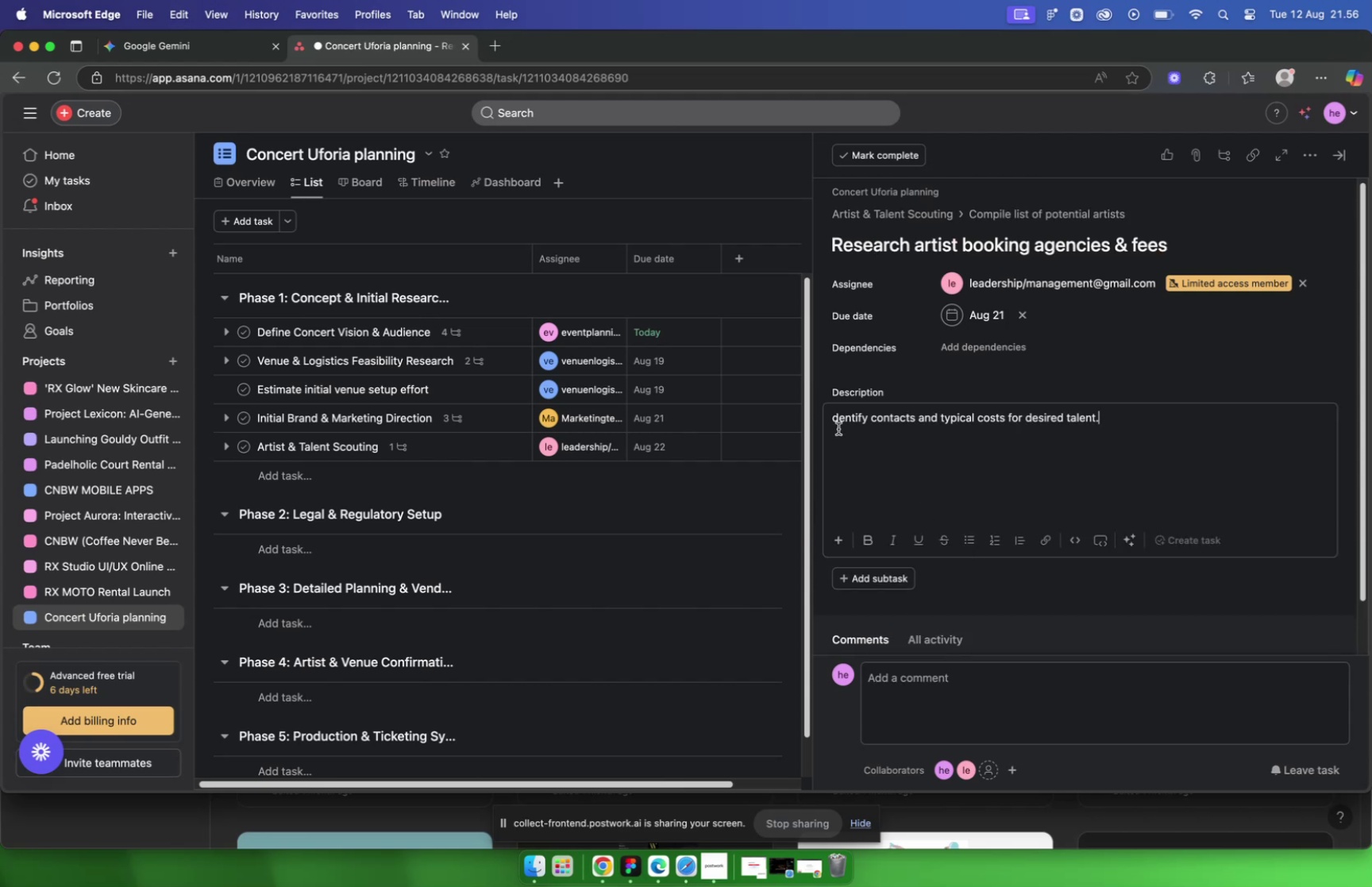 
left_click([834, 417])
 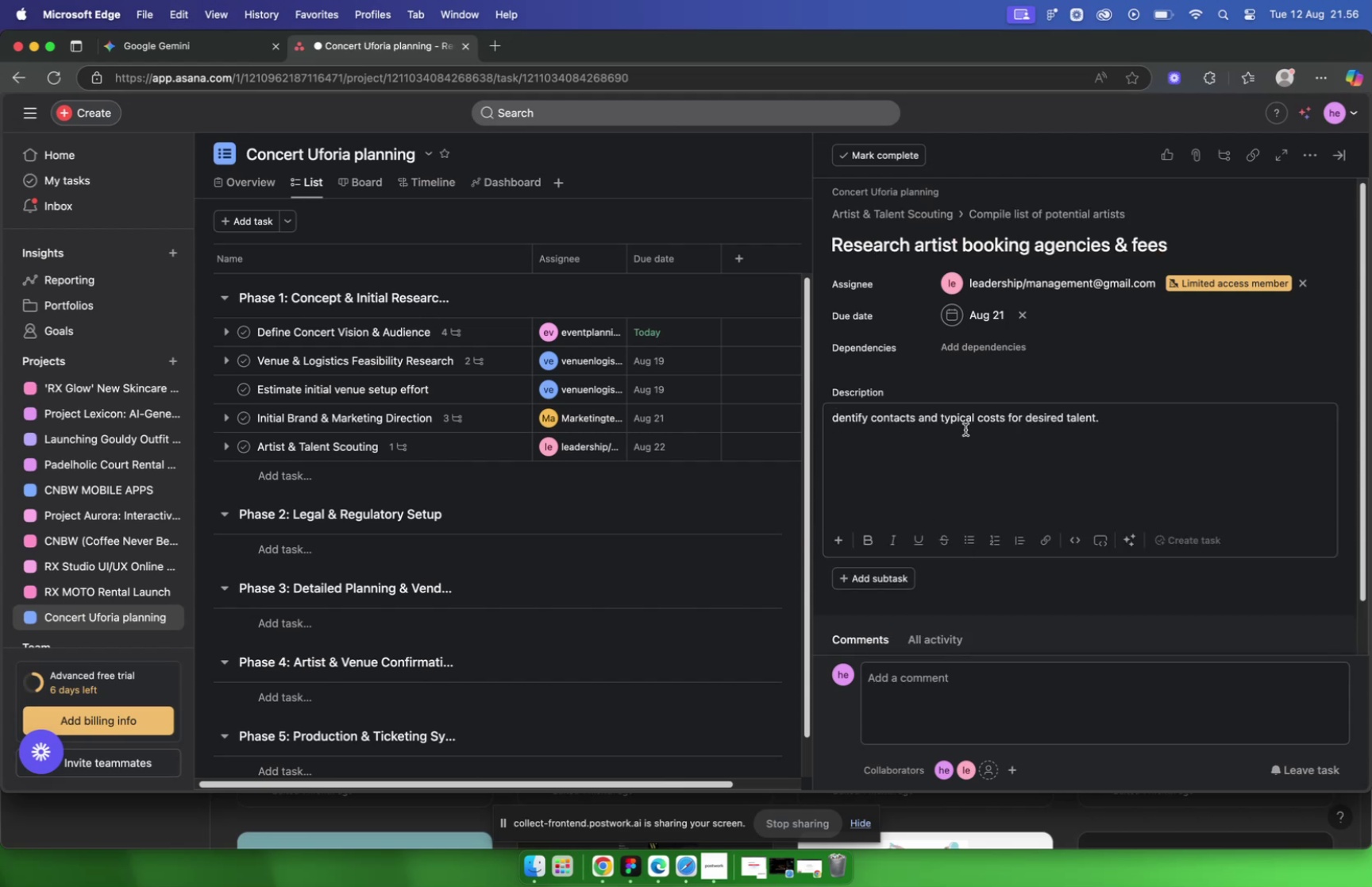 
key(Shift+I)
 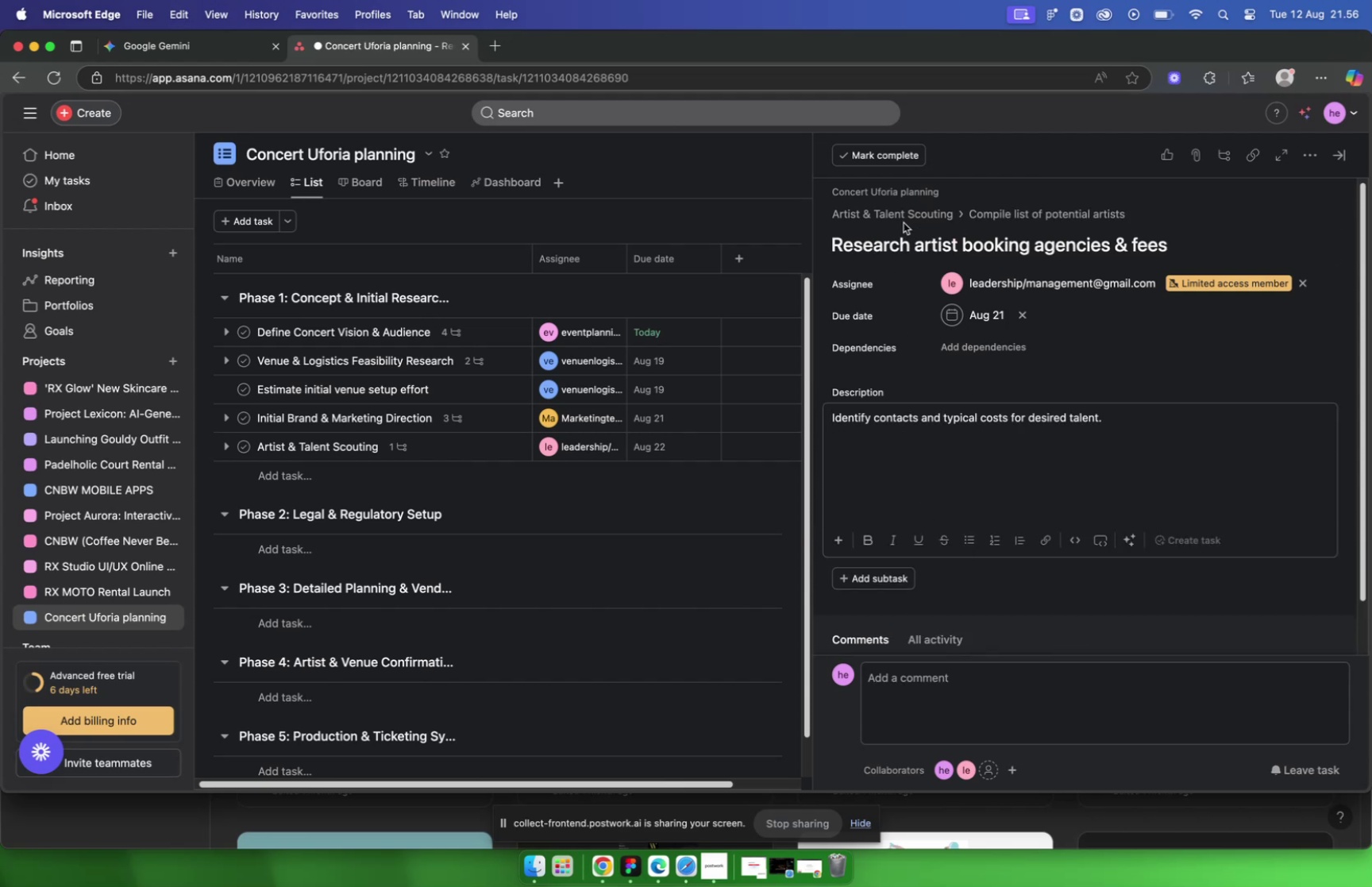 
left_click([904, 220])
 